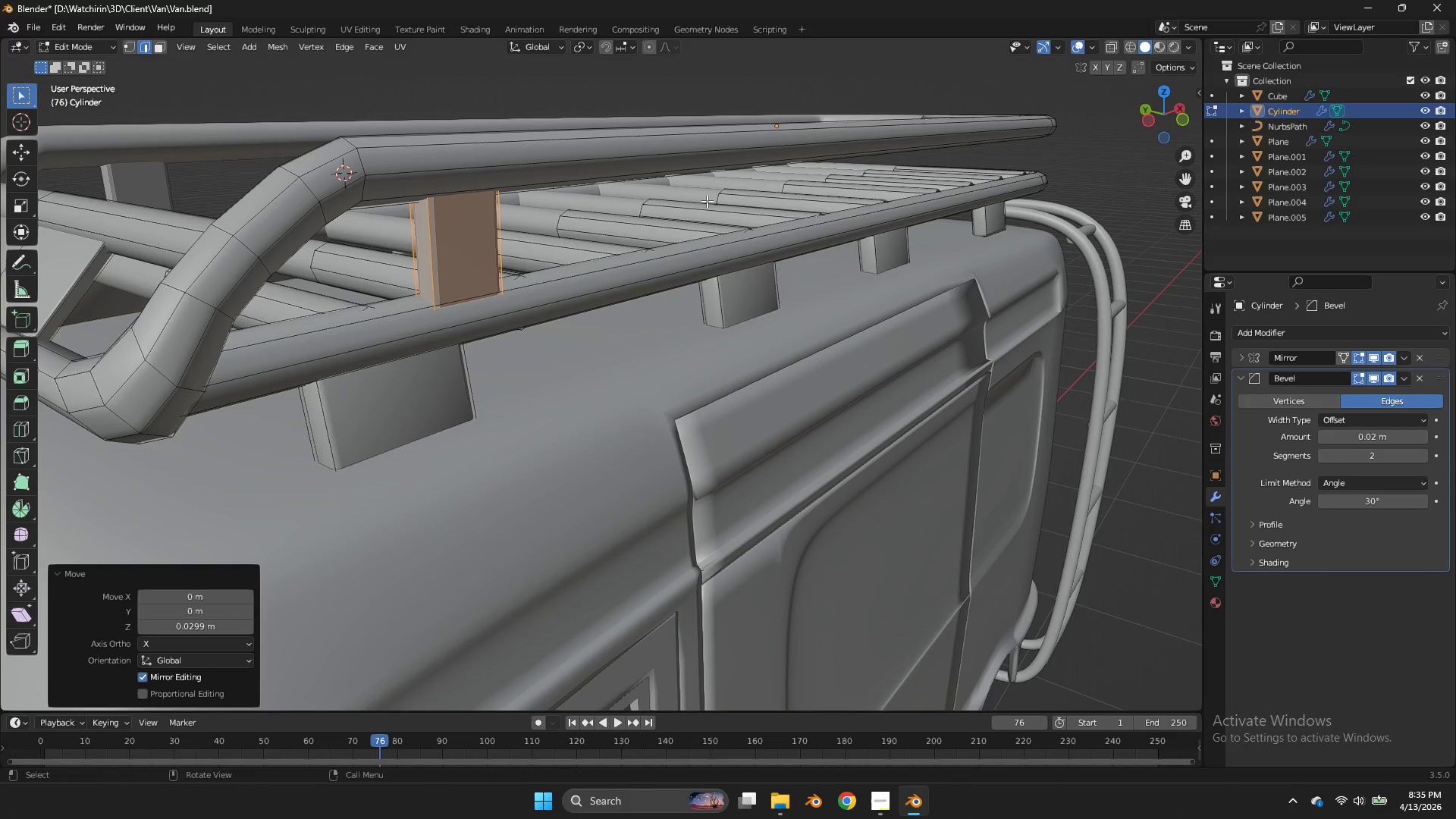 
left_click([162, 46])
 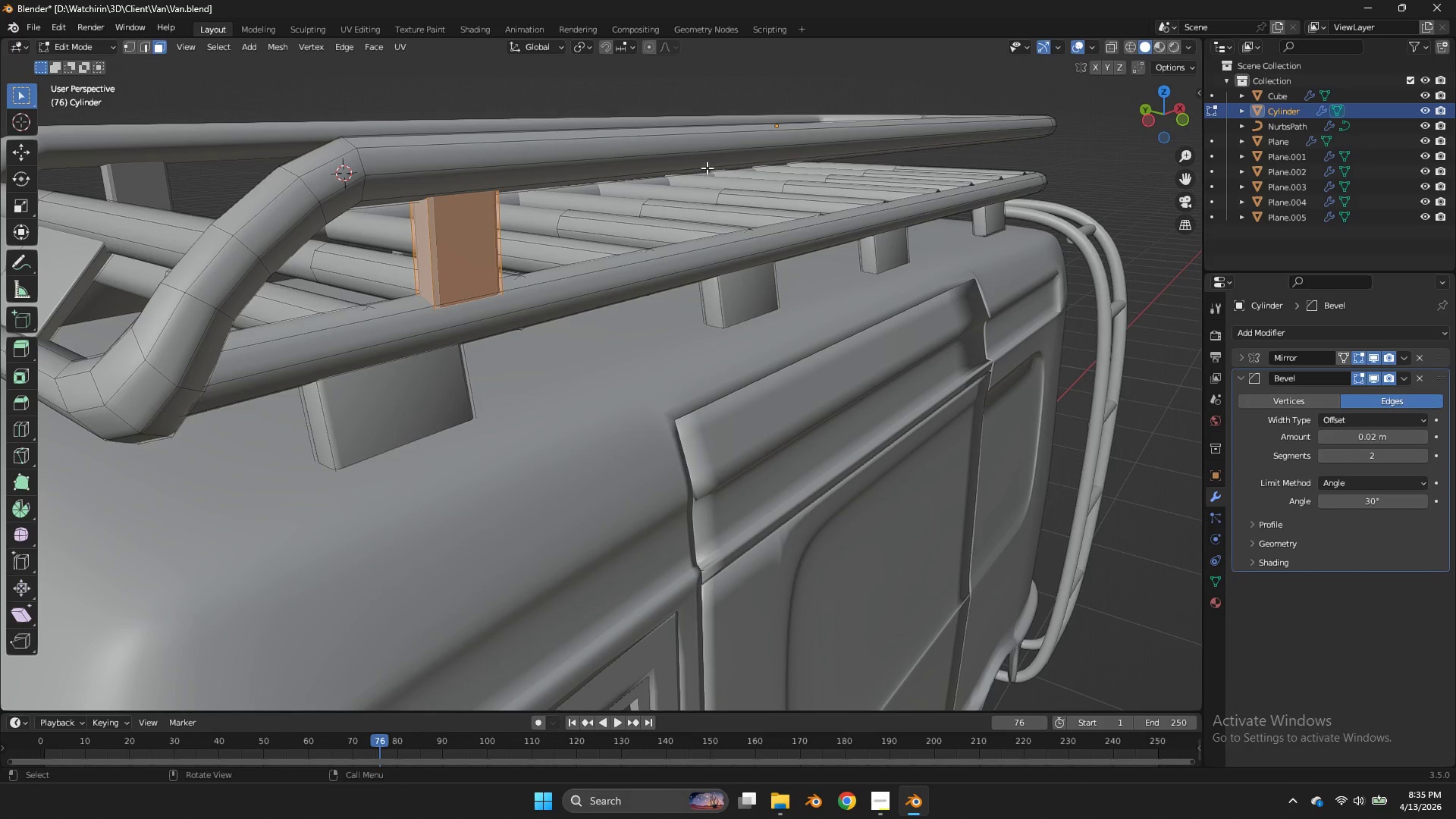 
key(Z)
 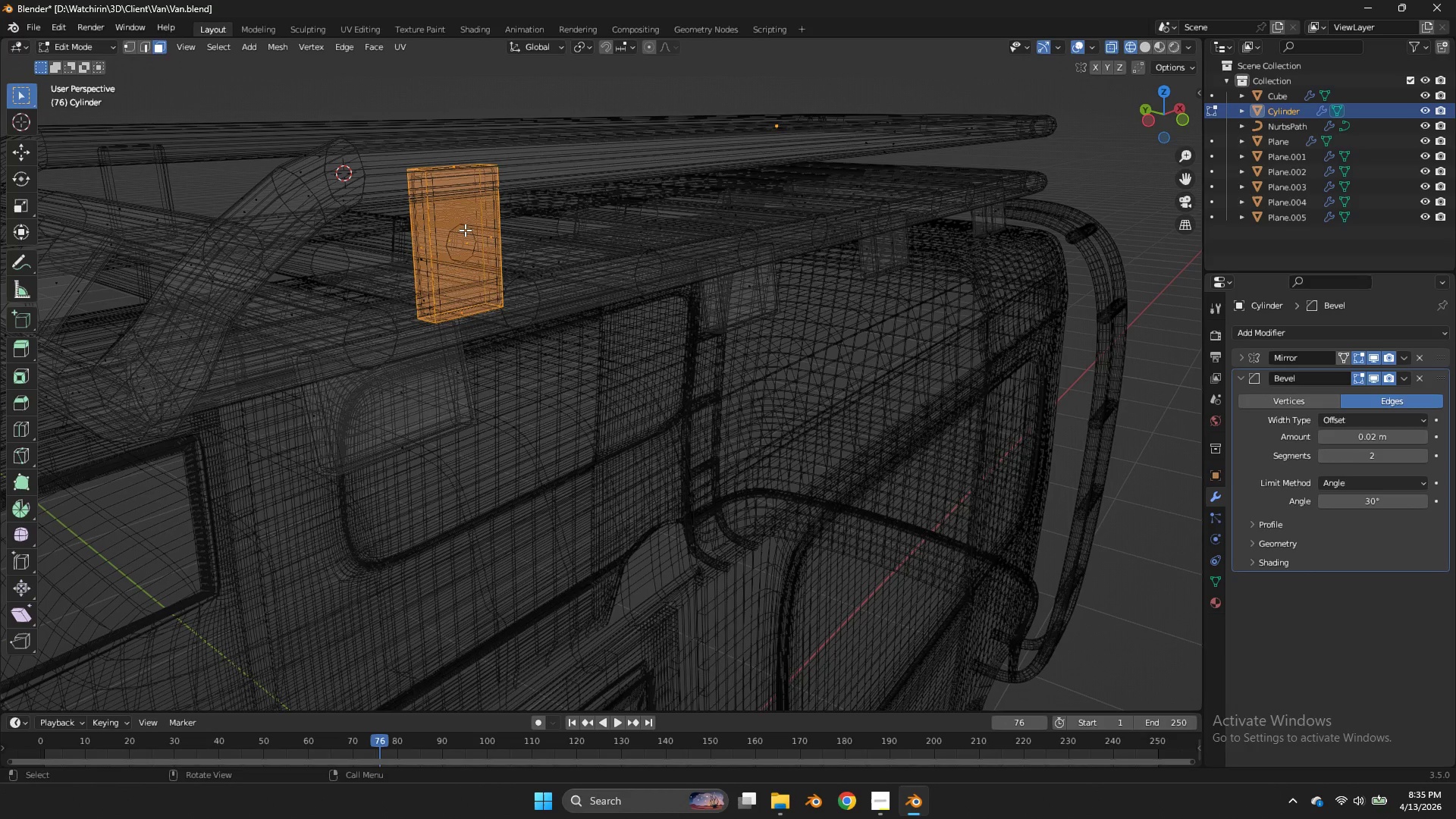 
left_click_drag(start_coordinate=[464, 230], to_coordinate=[444, 256])
 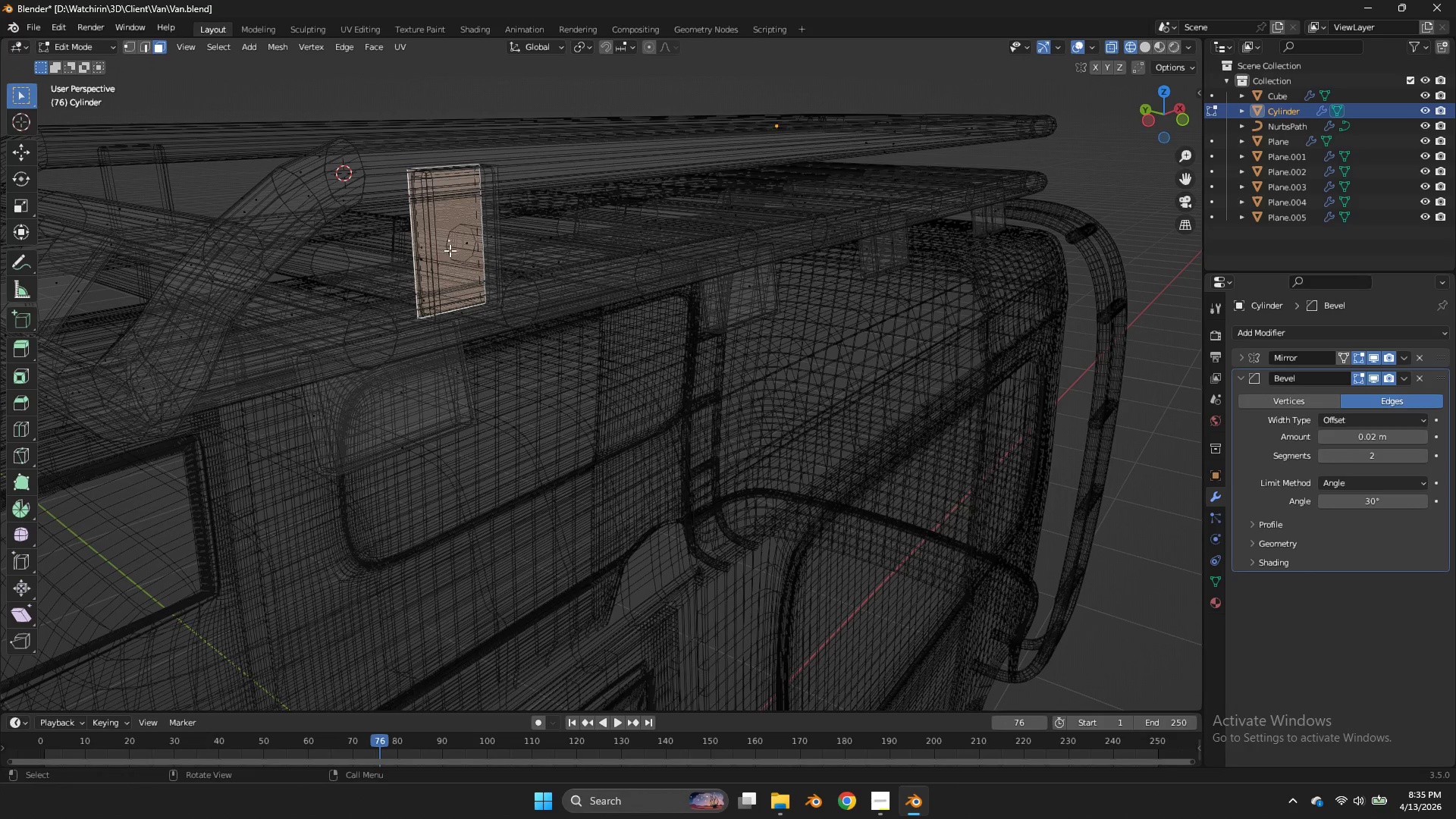 
double_click([444, 256])
 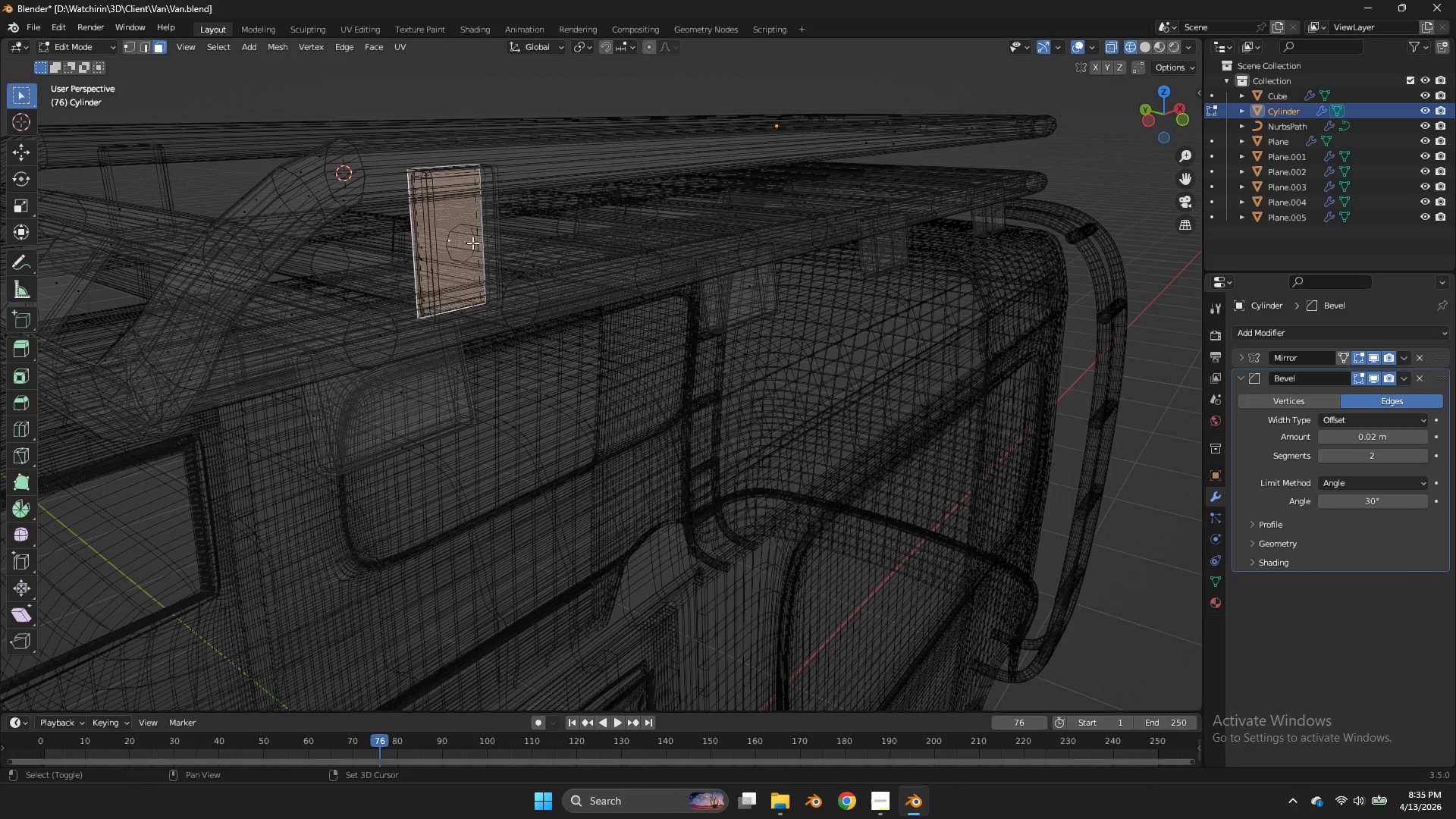 
hold_key(key=ShiftLeft, duration=2.22)
double_click([472, 243])
 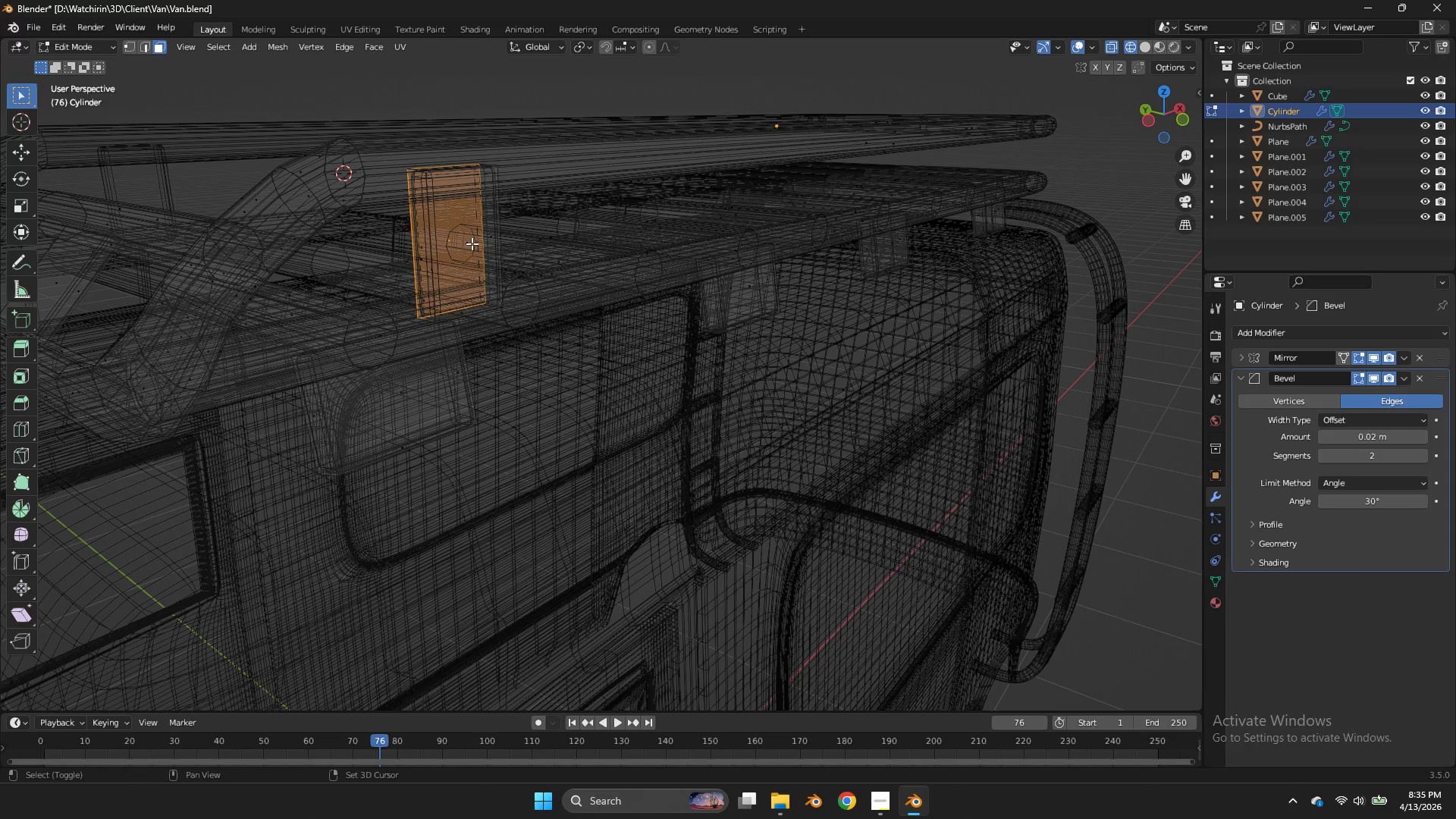 
triple_click([472, 243])
 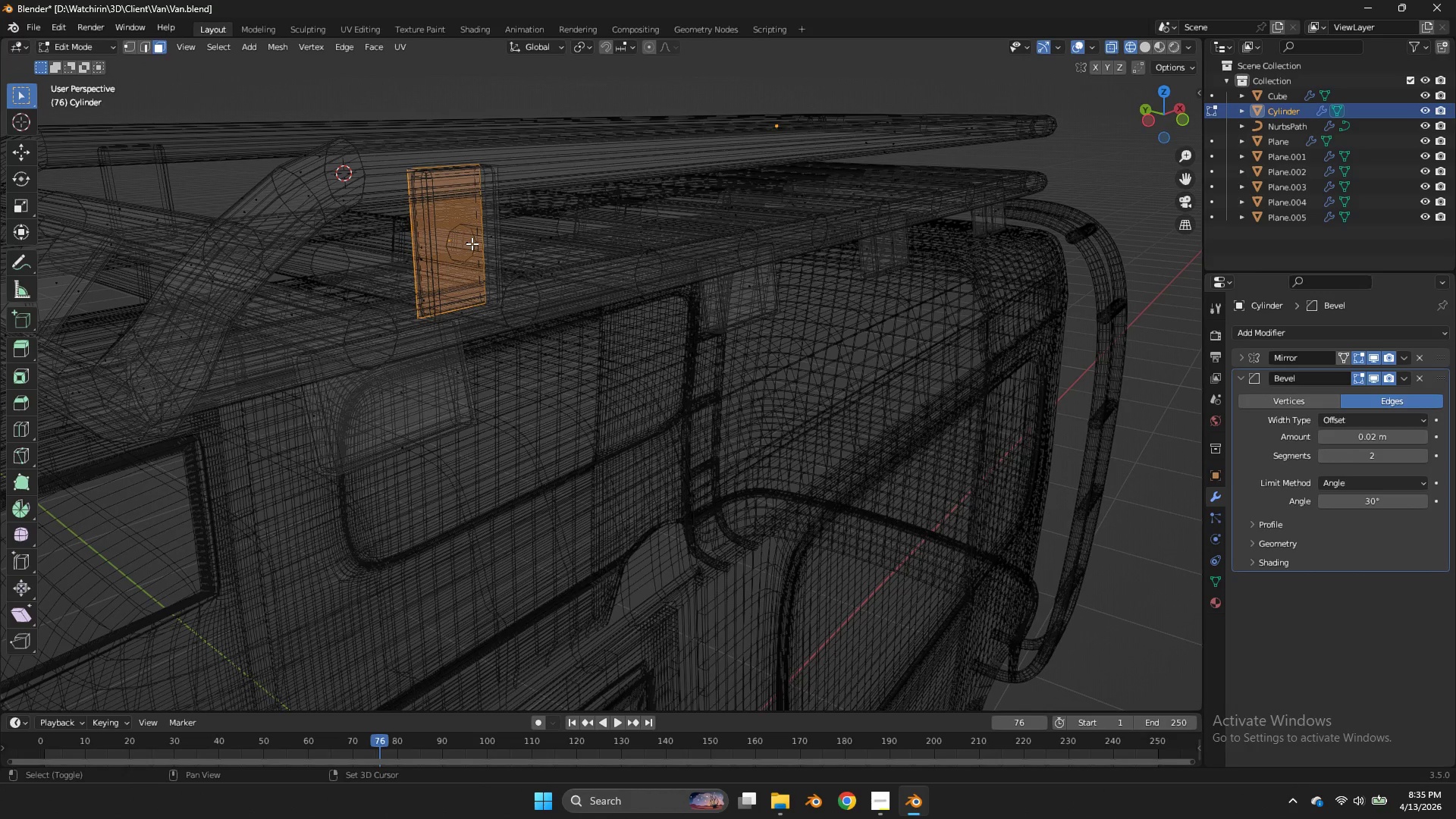 
triple_click([472, 243])
 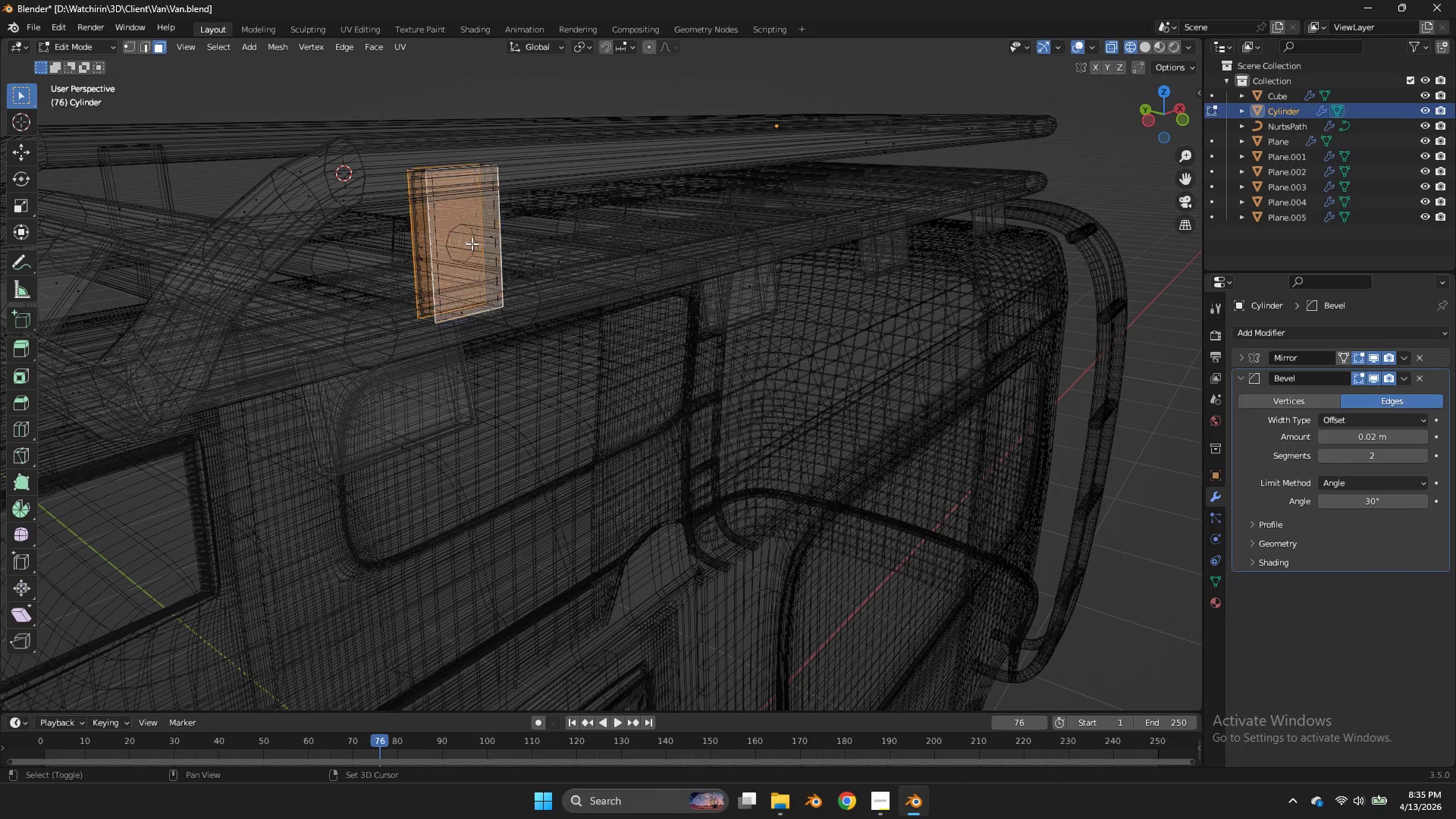 
triple_click([472, 243])
 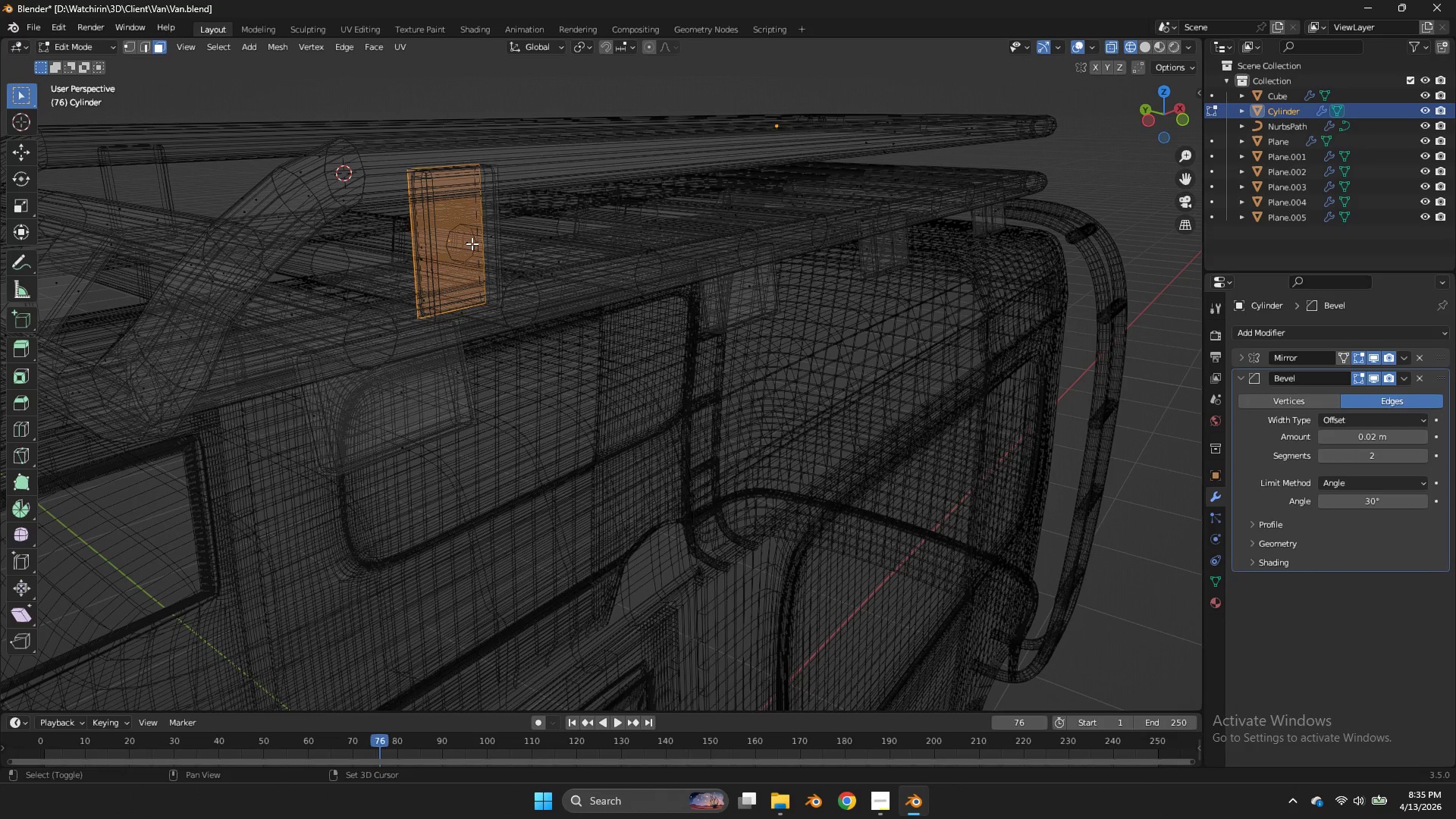 
triple_click([472, 243])
 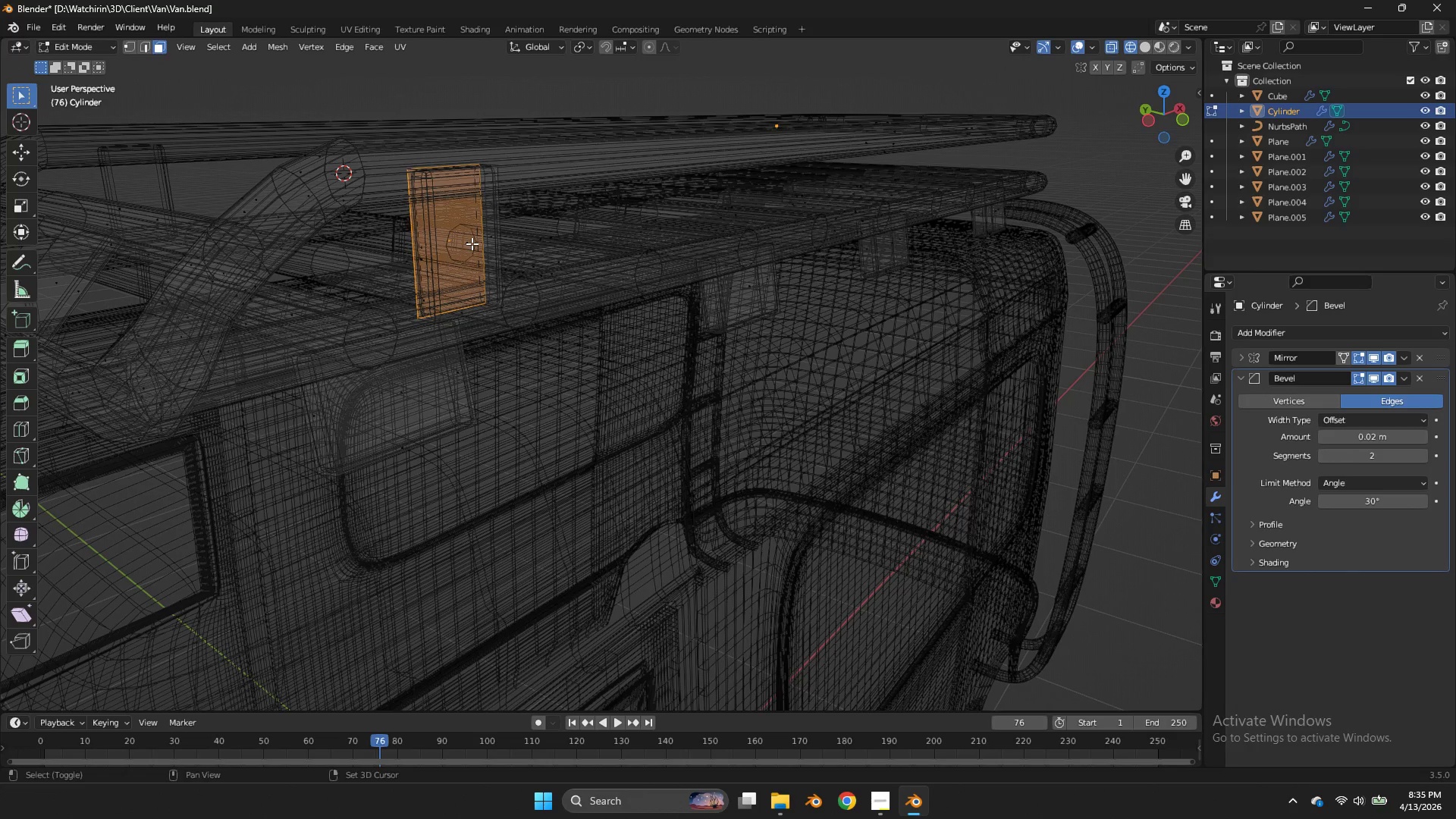 
triple_click([472, 243])
 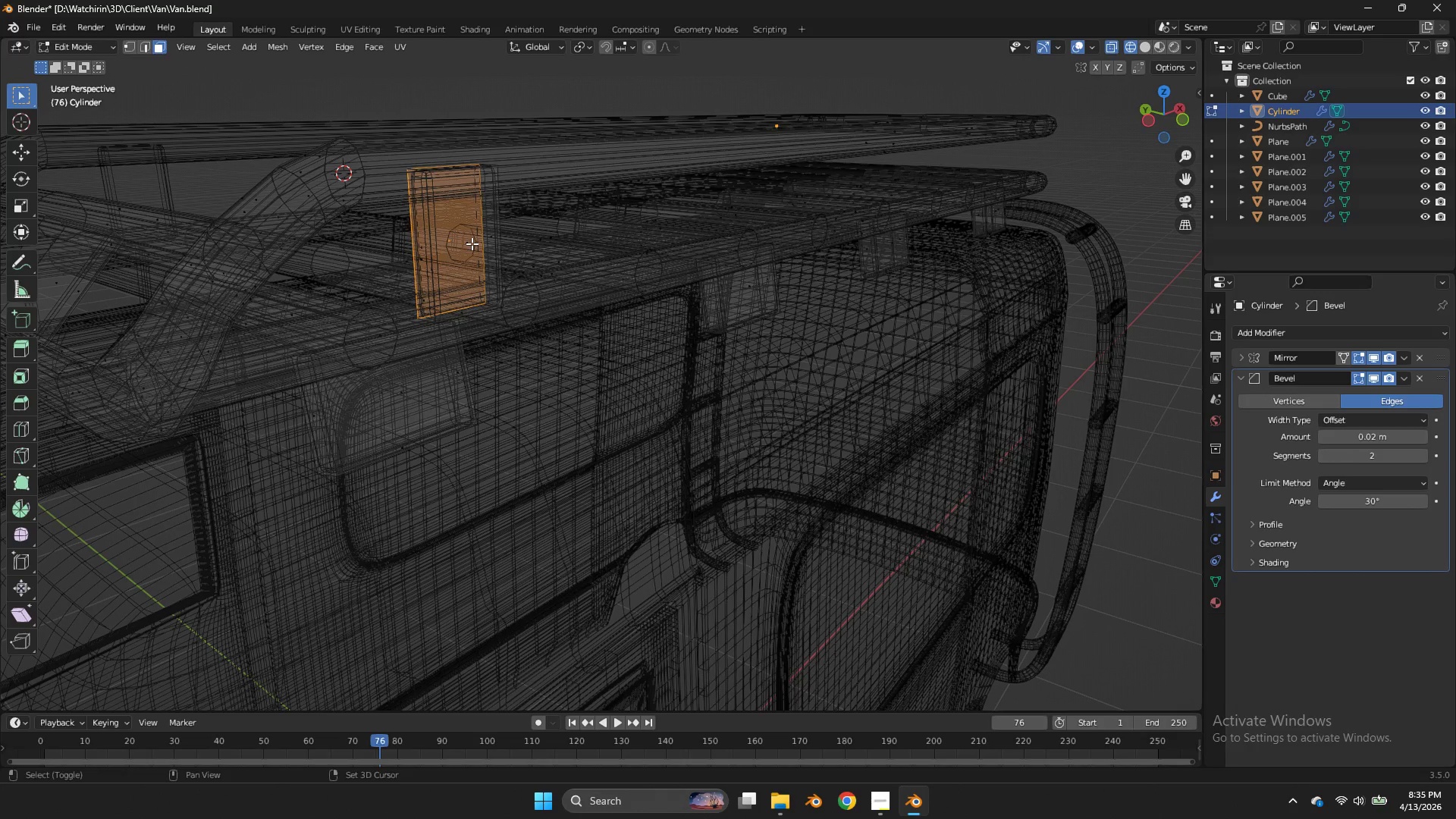 
triple_click([472, 243])
 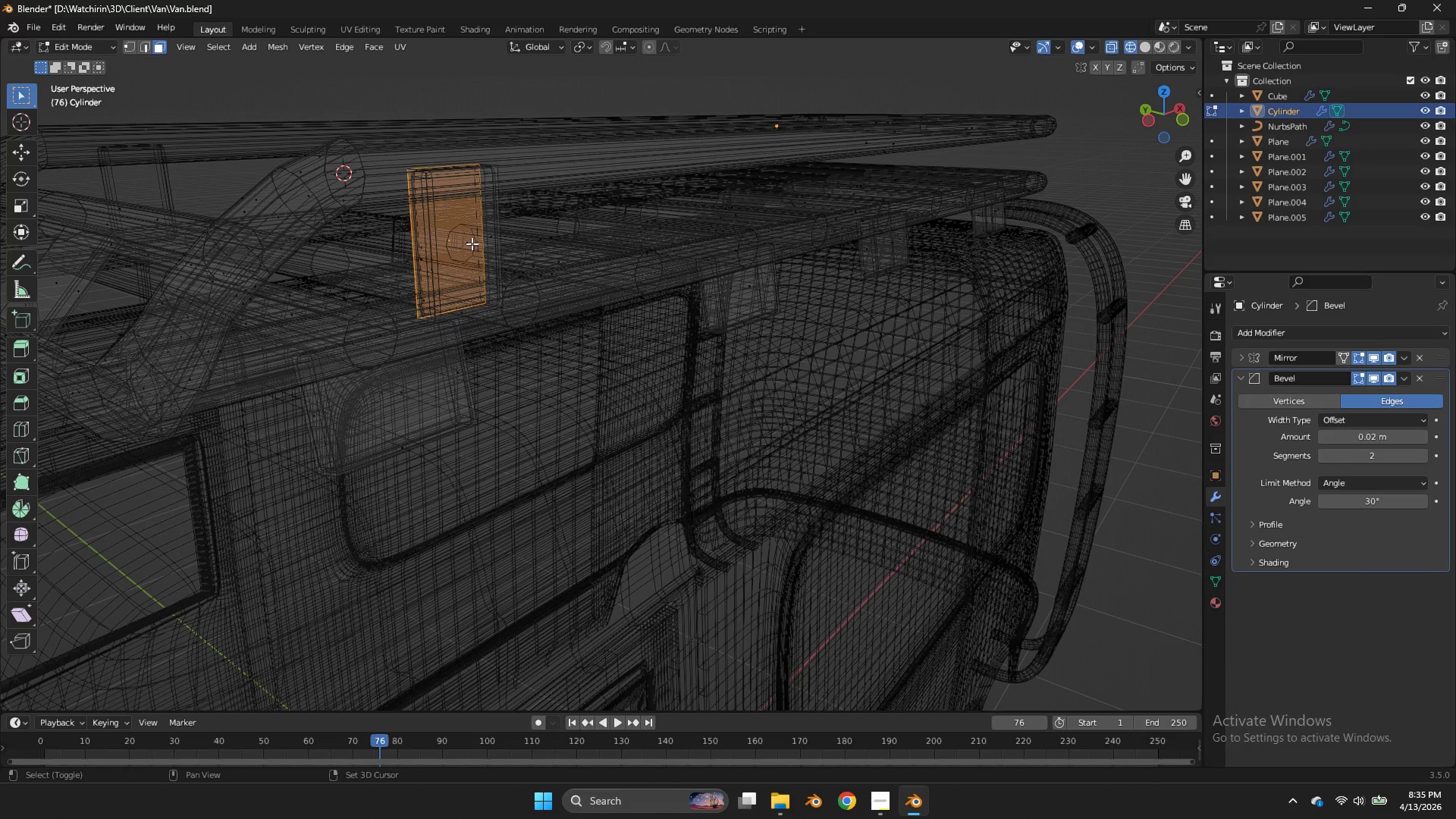 
triple_click([472, 243])
 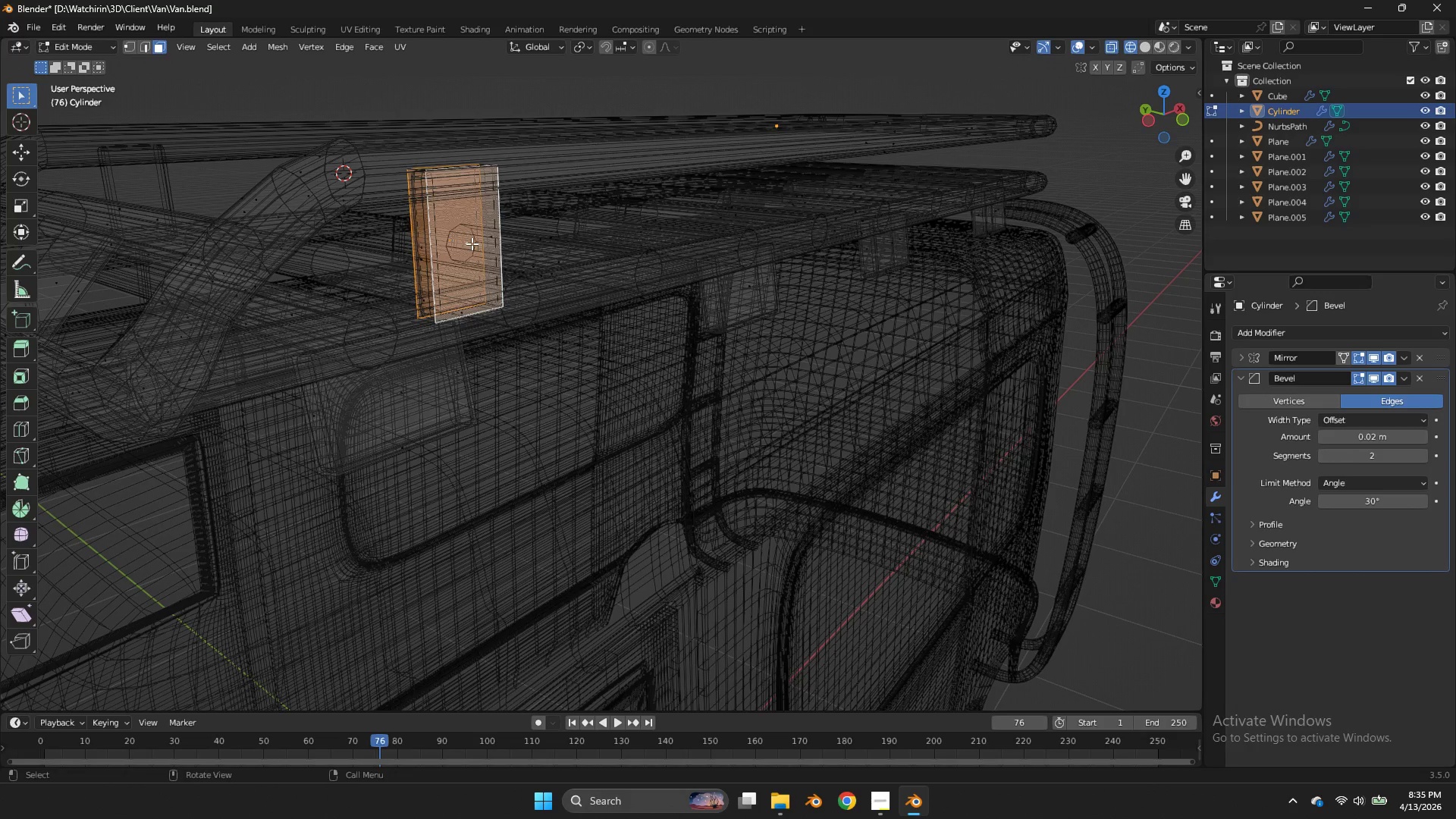 
type(zi)
 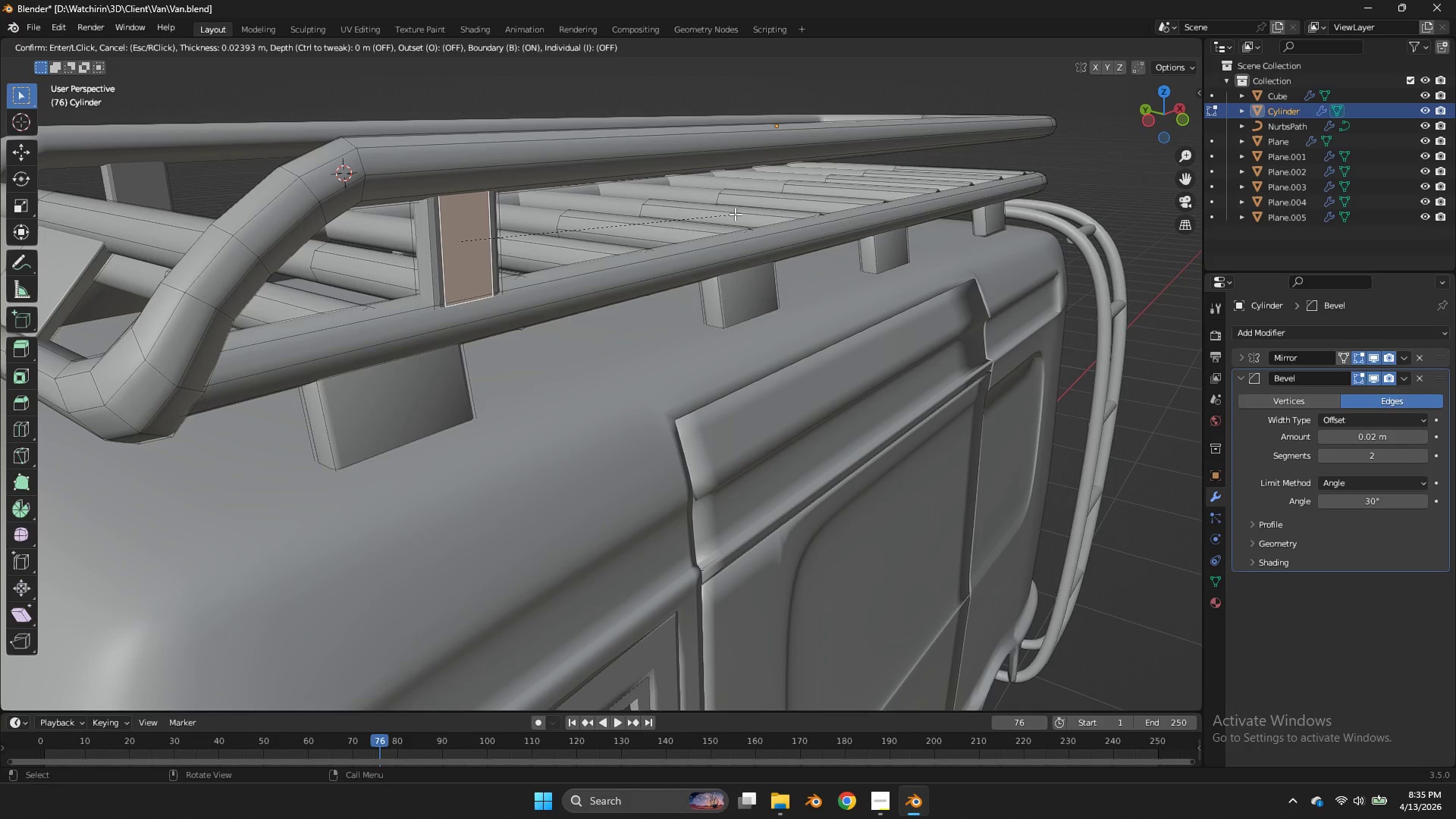 
double_click([735, 214])
 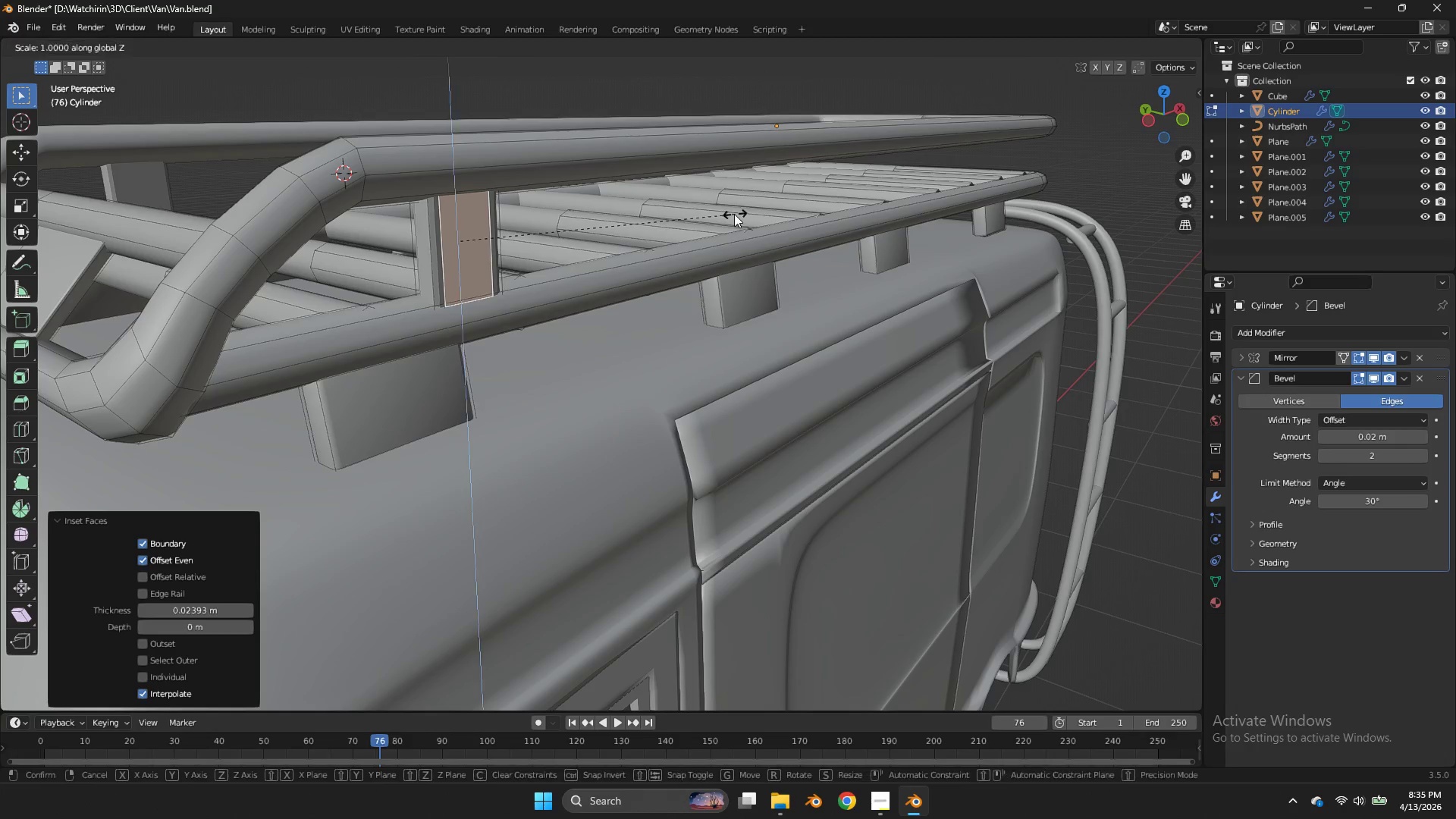 
type(sz)
 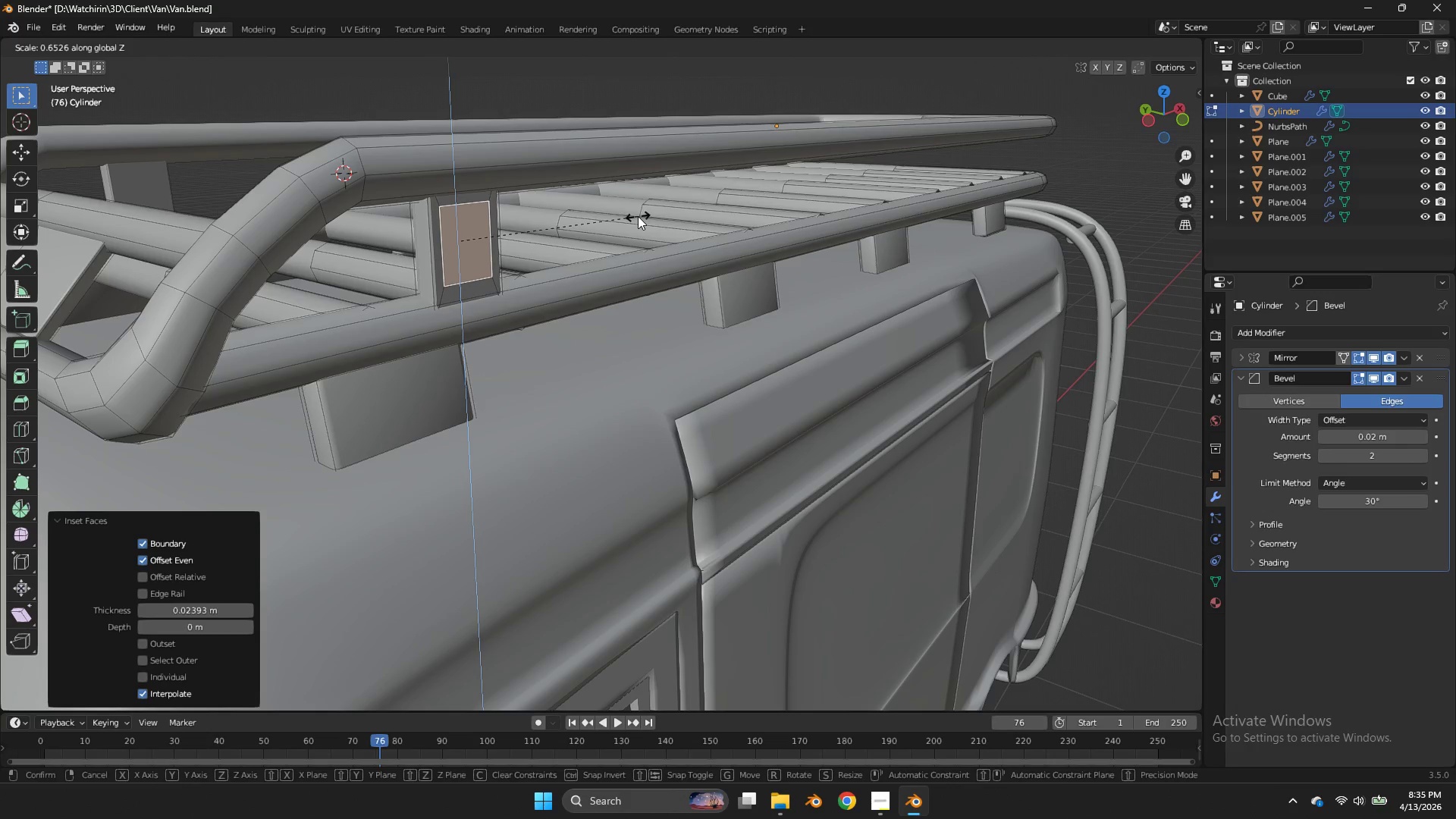 
left_click([633, 216])
 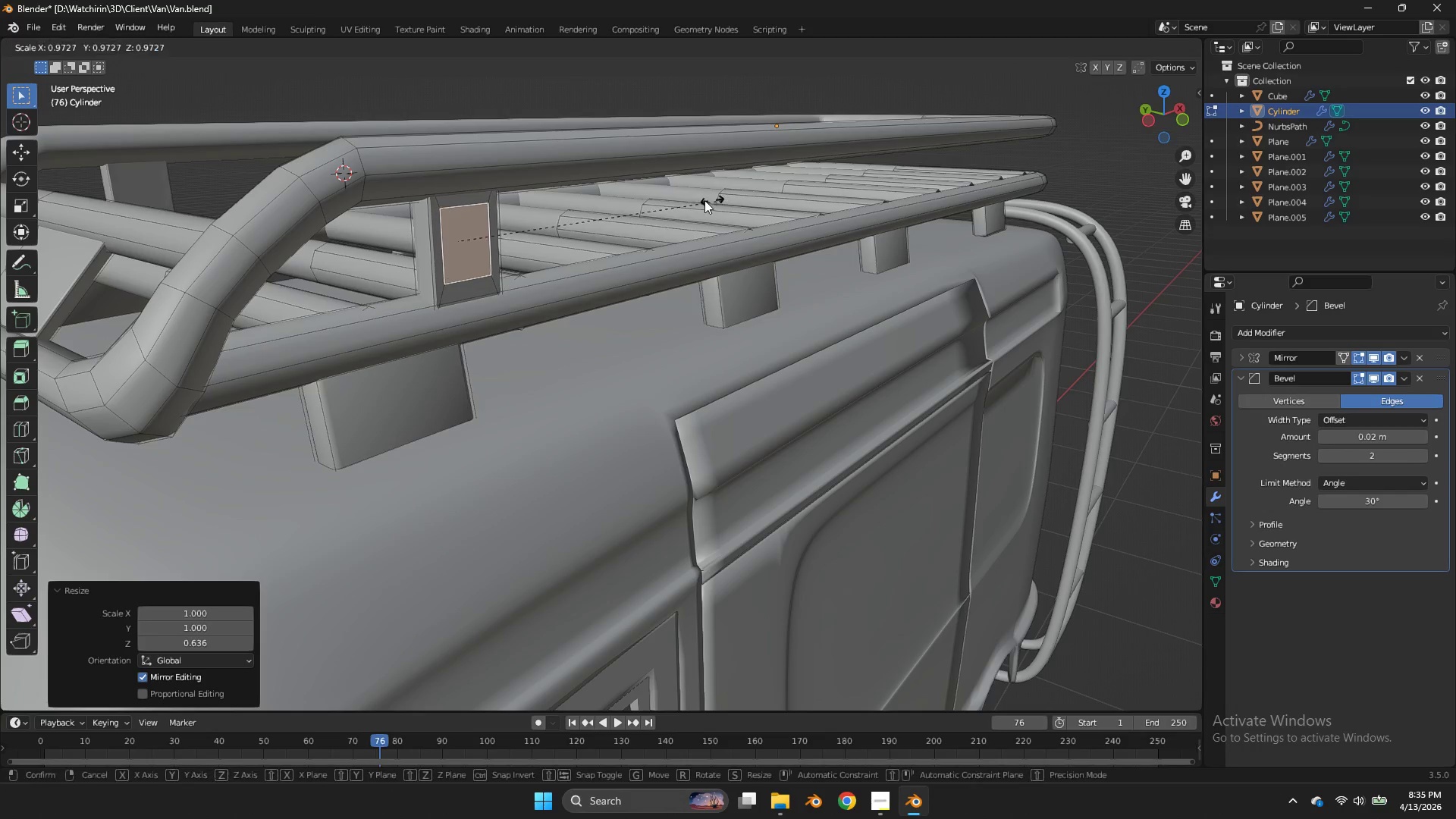 
key(S)
 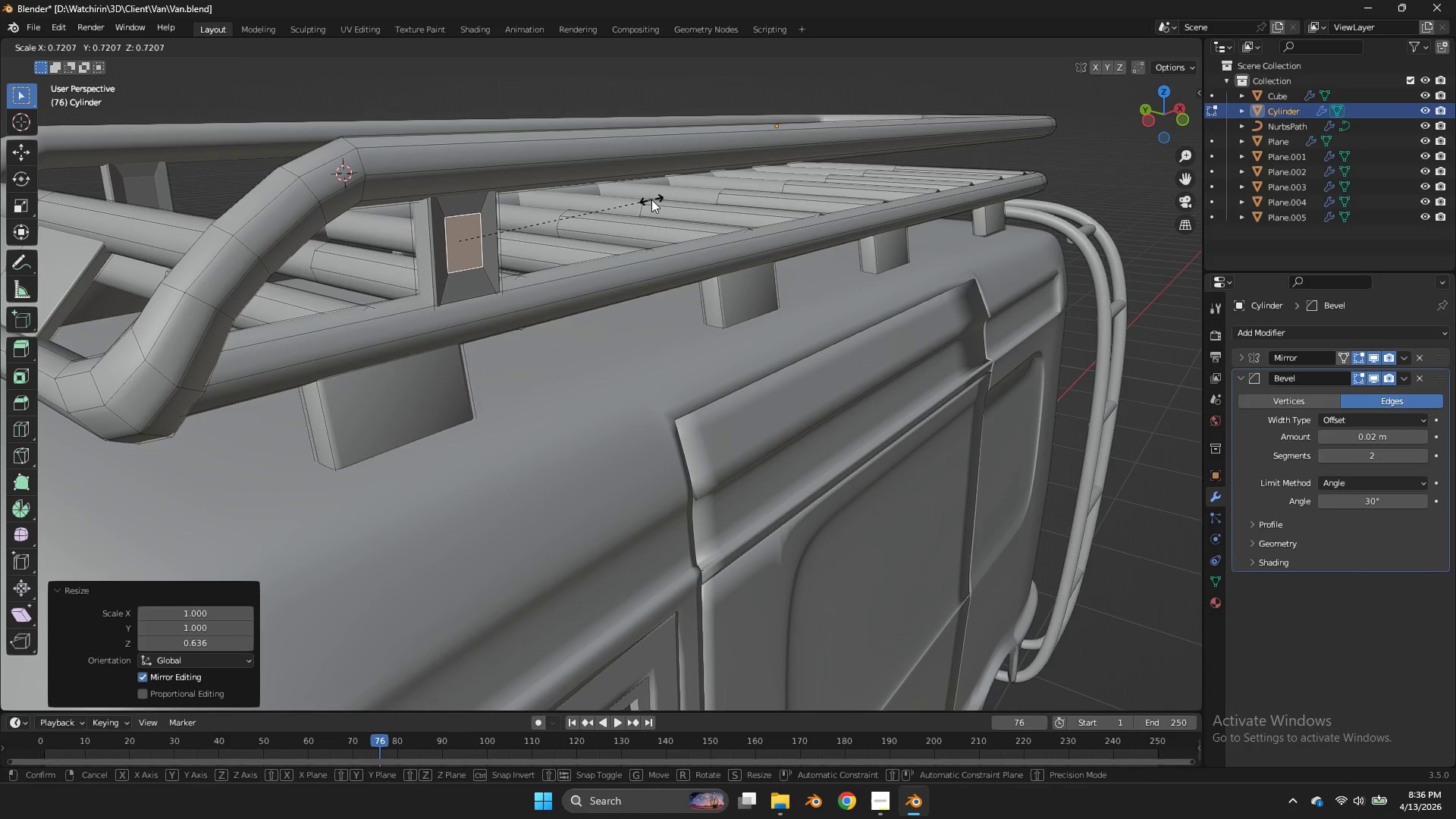 
right_click([651, 199])
 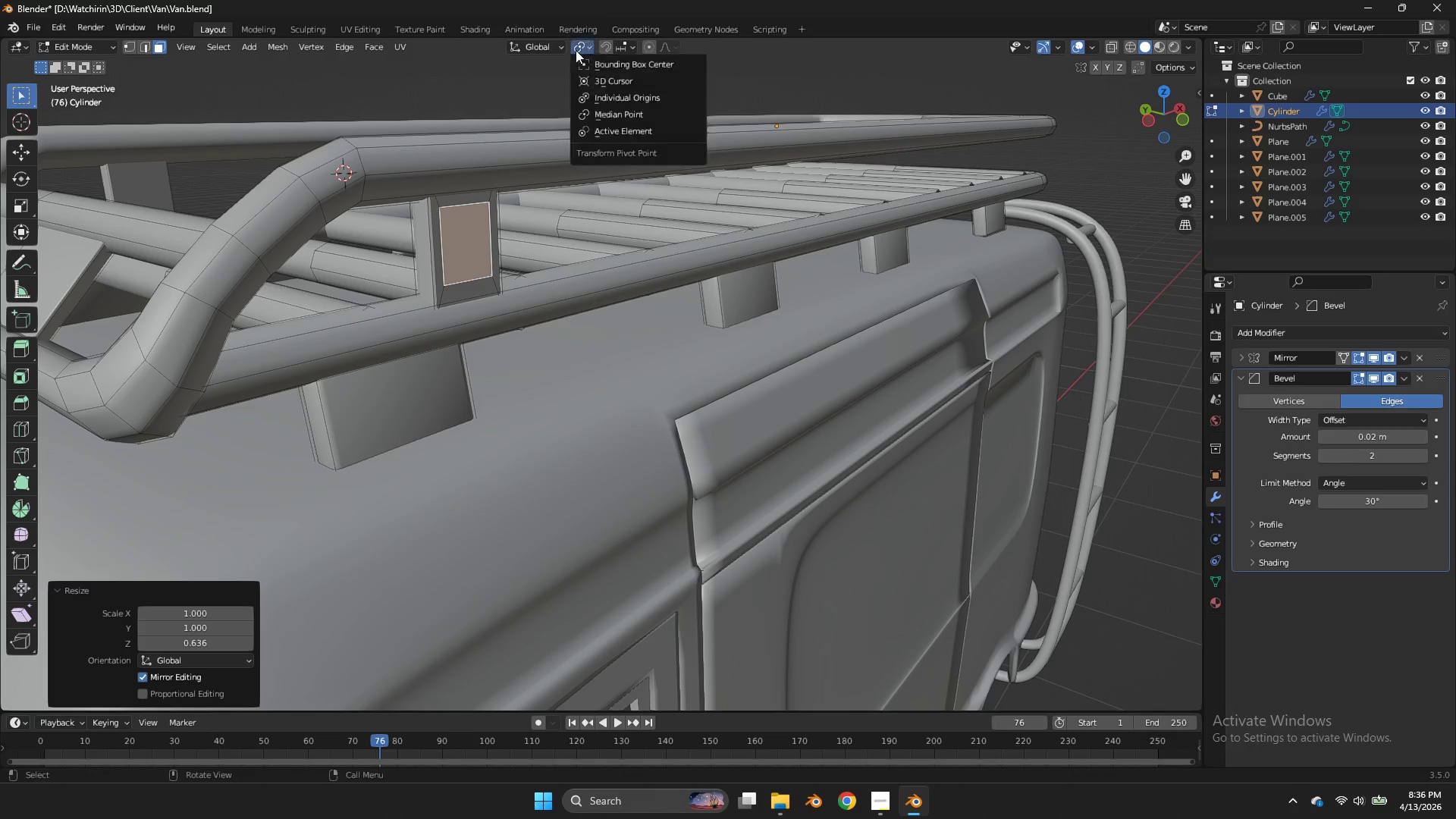 
double_click([576, 50])
 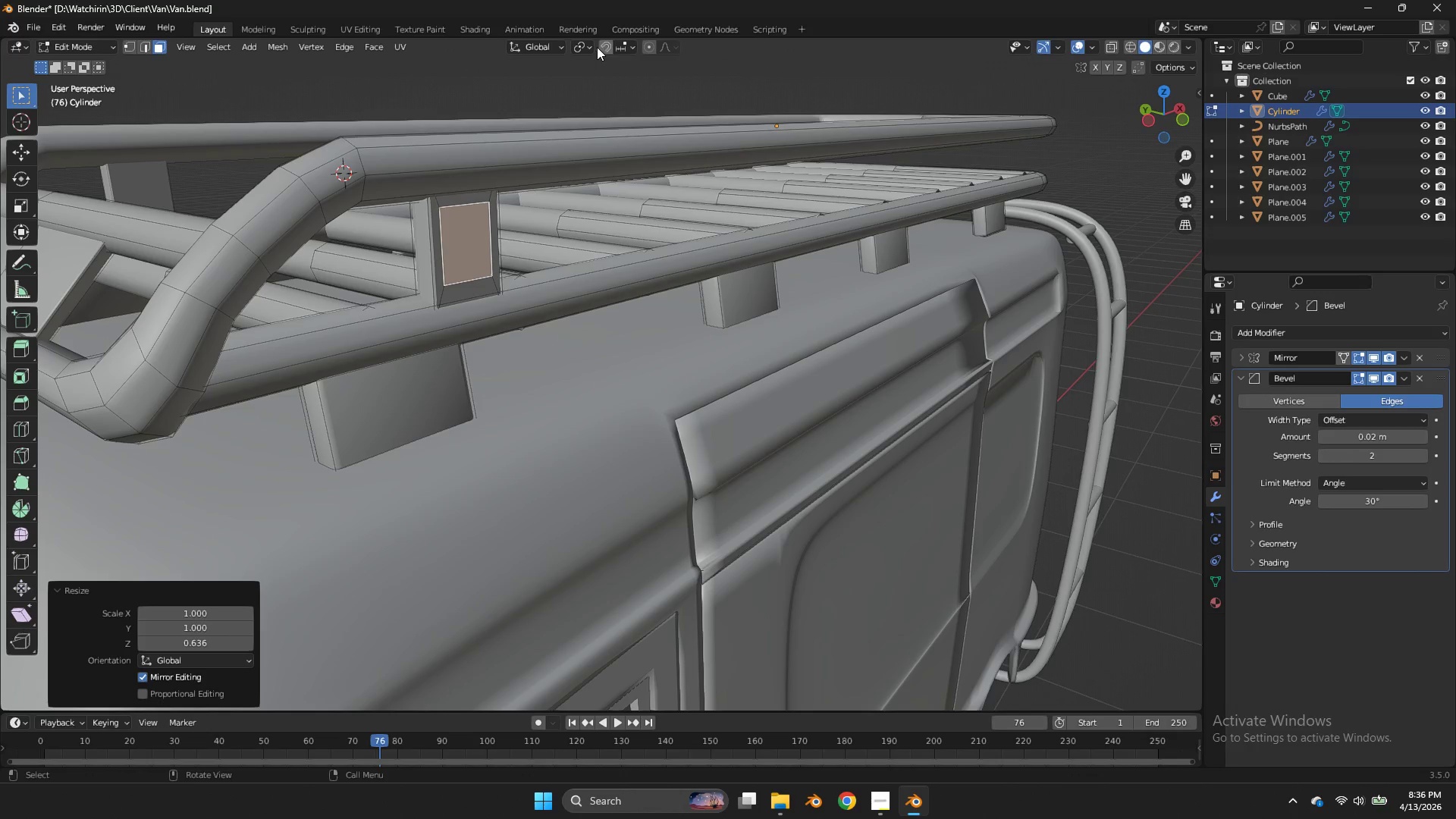 
left_click([589, 45])
 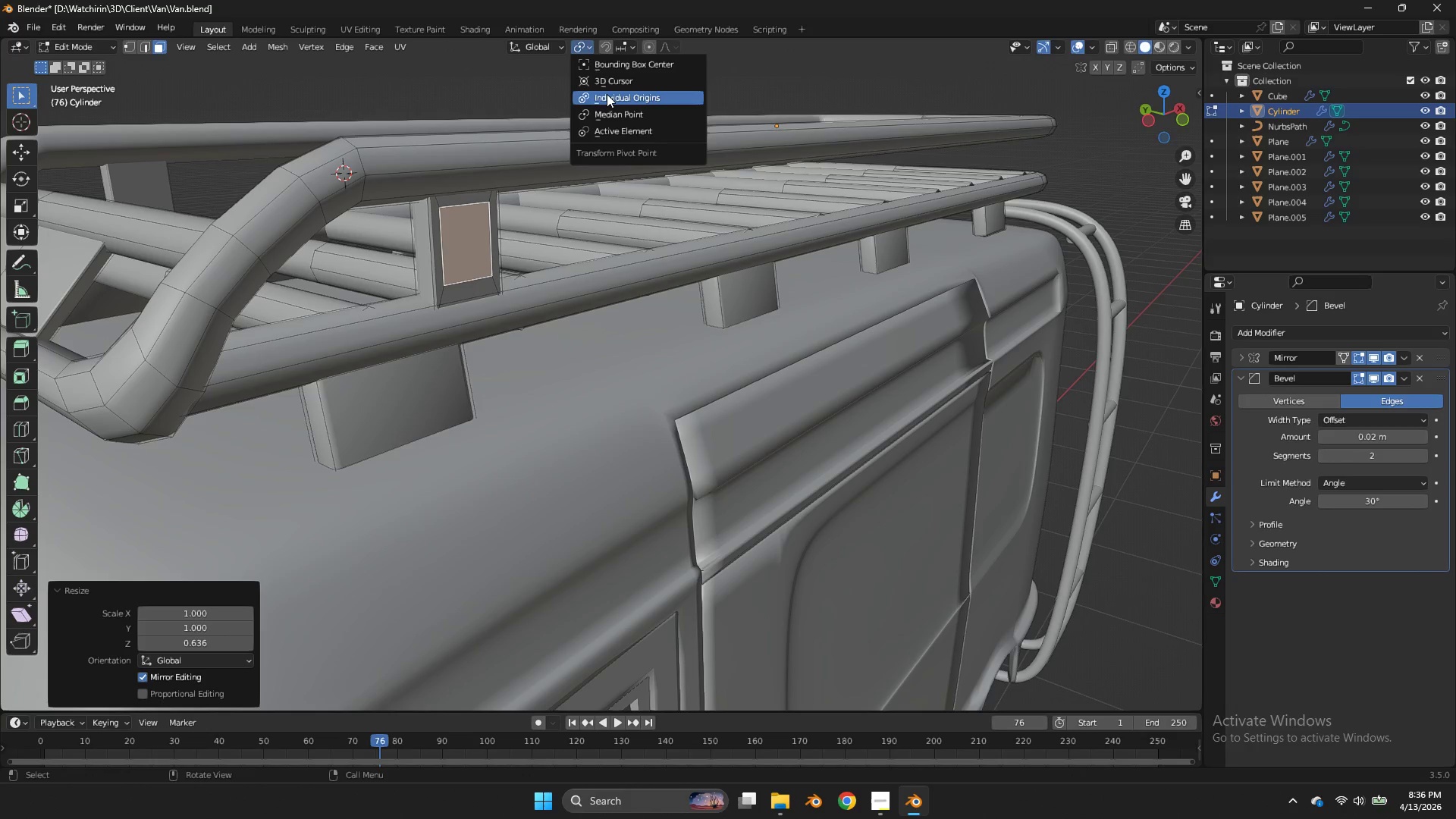 
left_click([607, 94])
 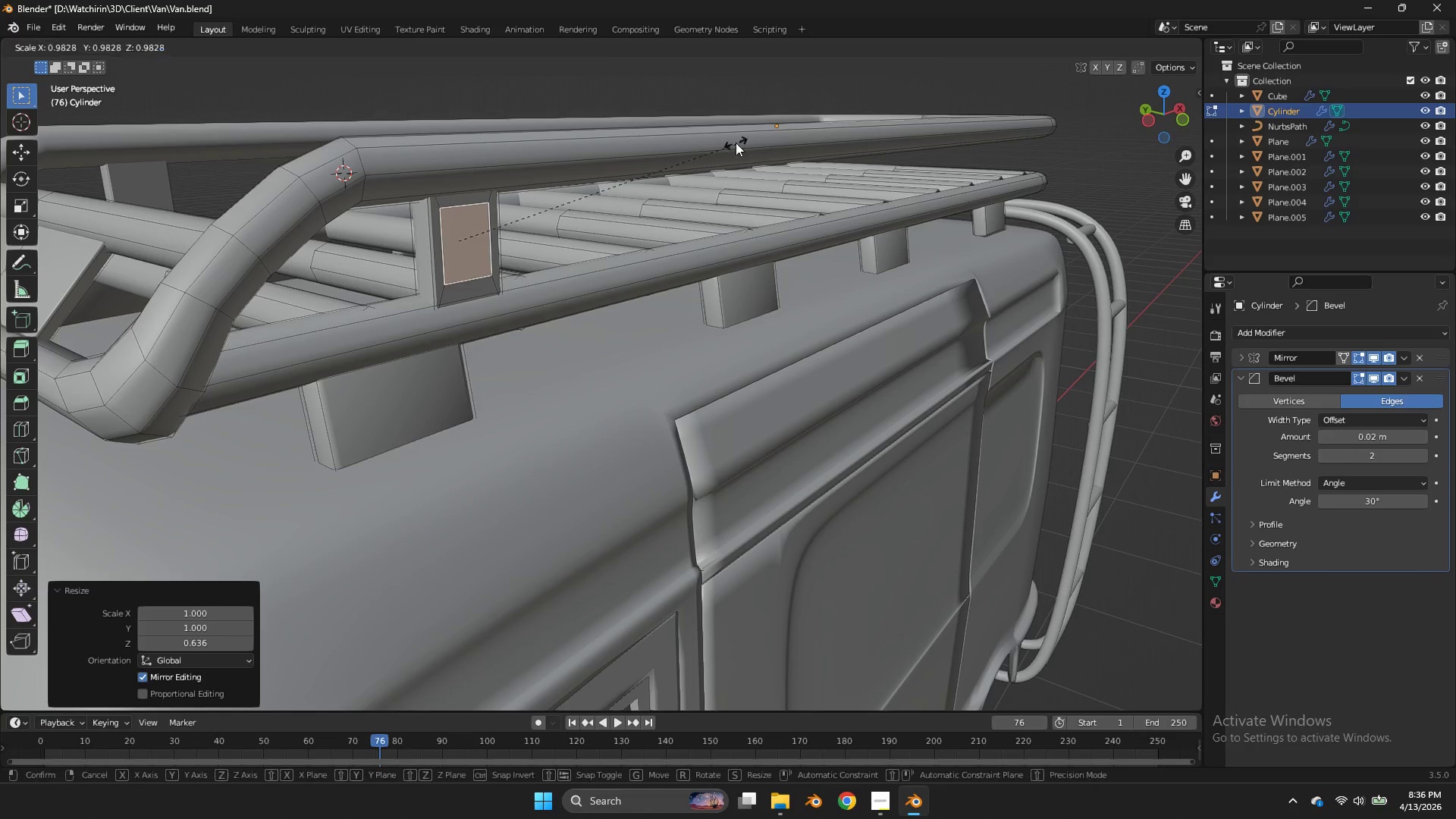 
key(S)
 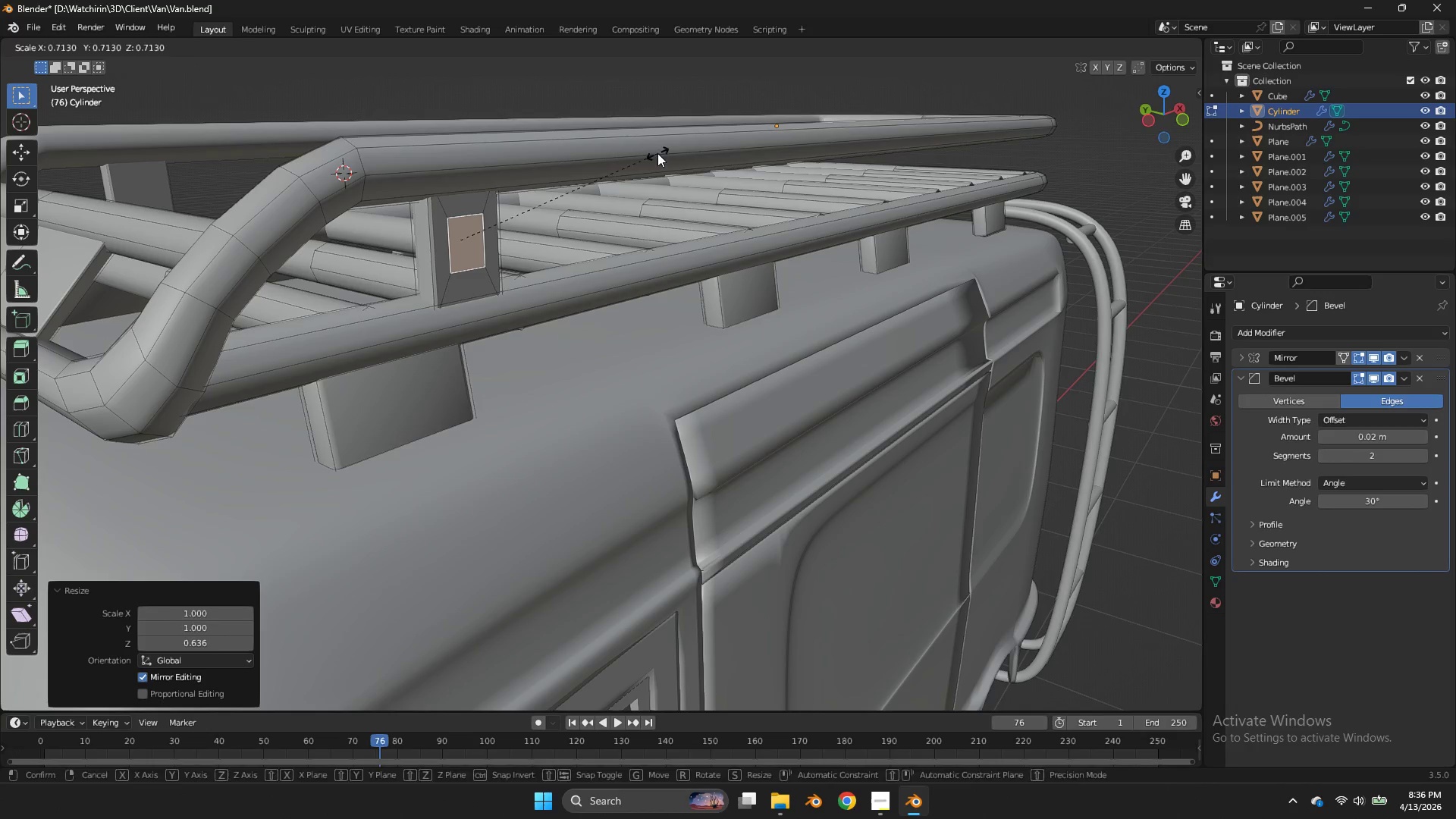 
left_click([657, 153])
 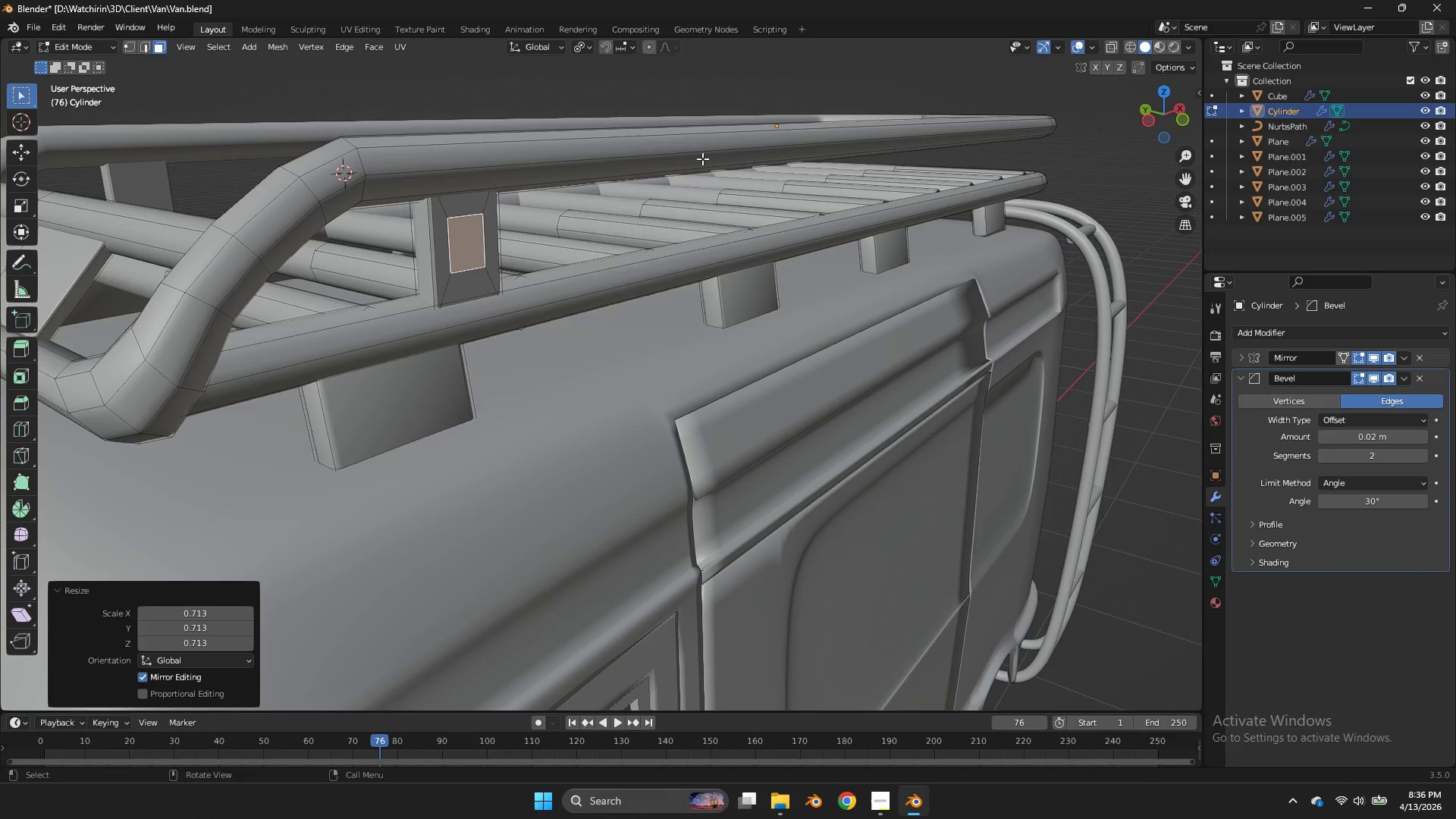 
key(X)
 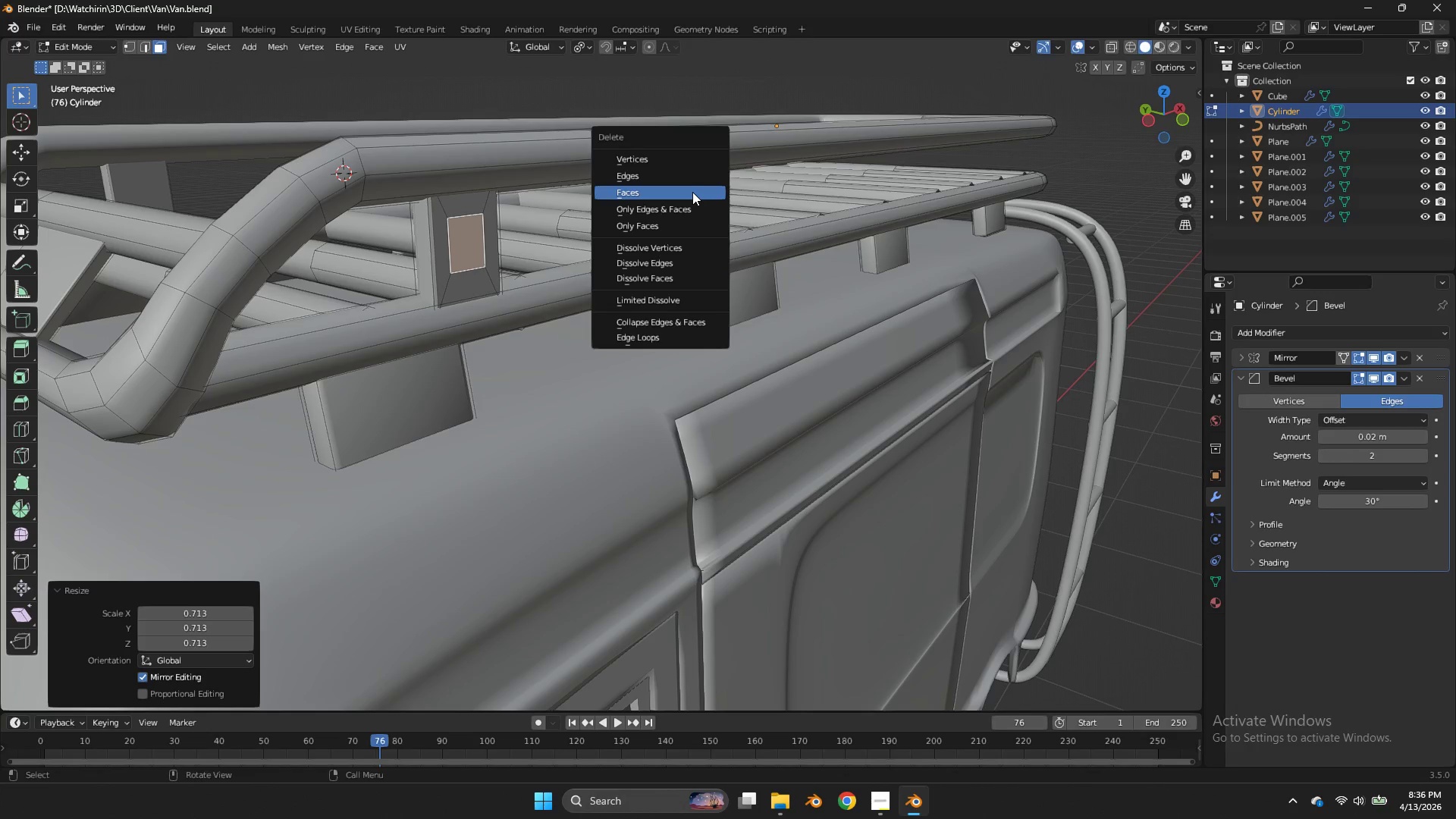 
left_click([692, 192])
 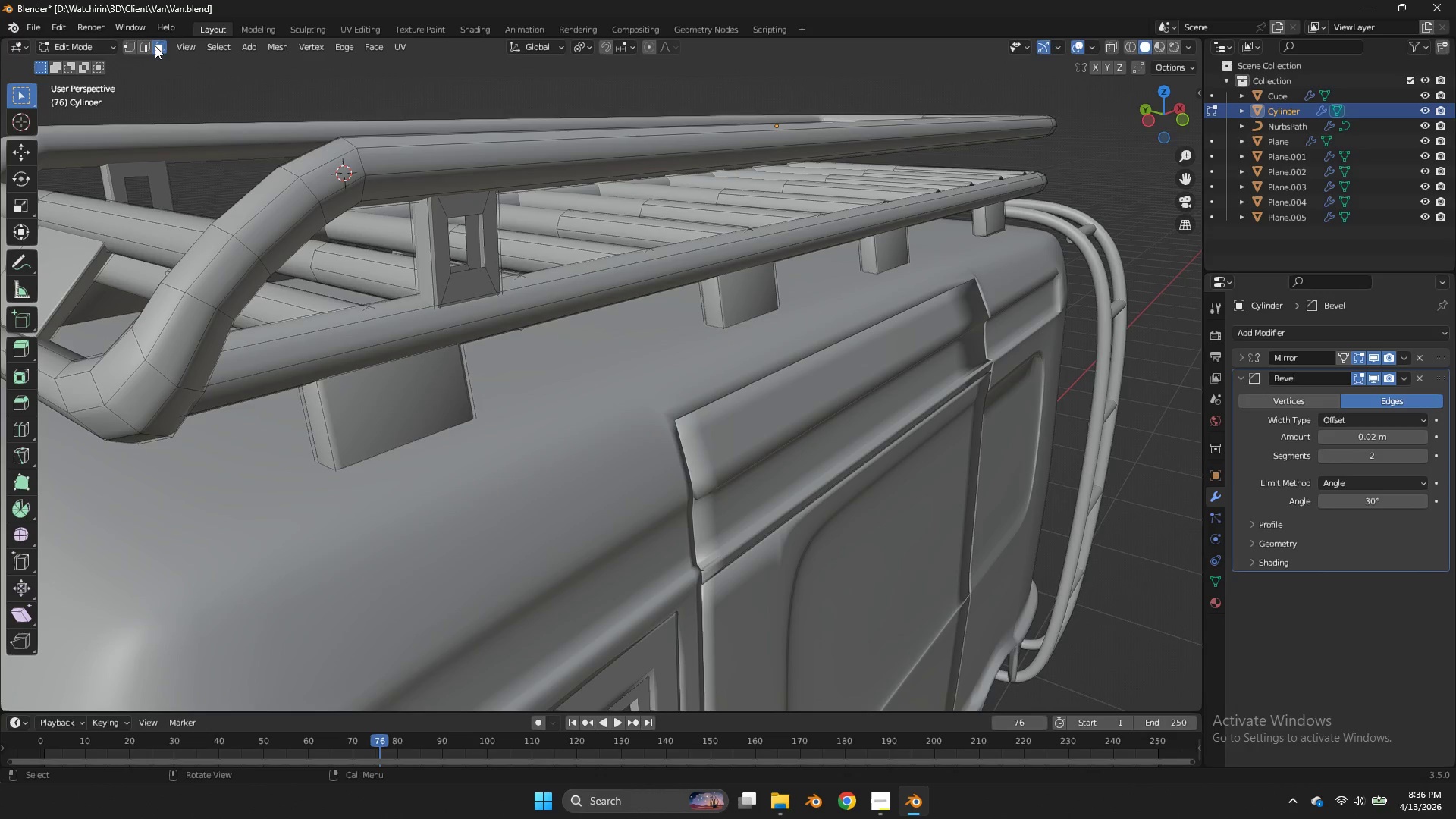 
left_click([144, 45])
 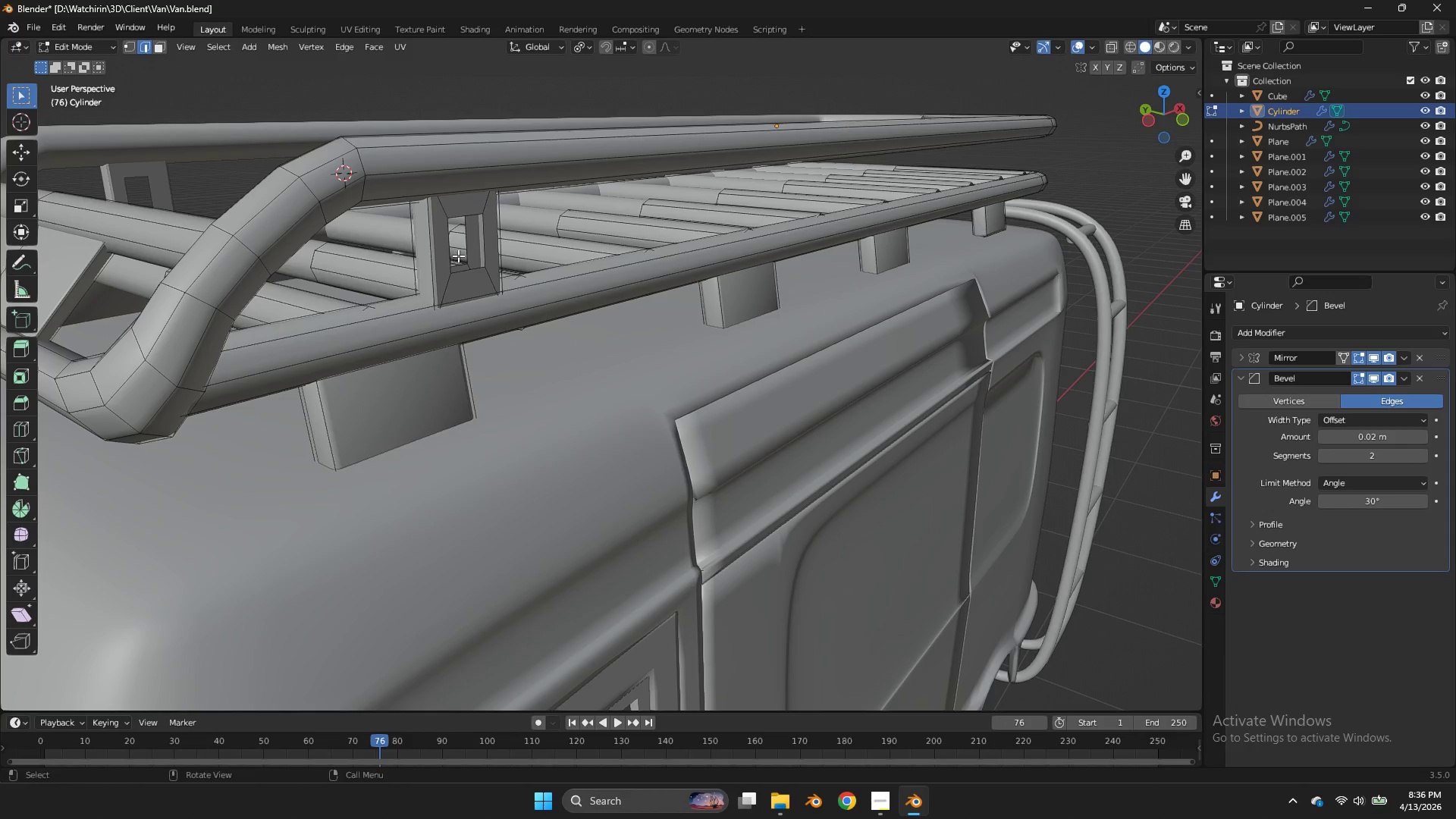 
left_click([461, 257])
 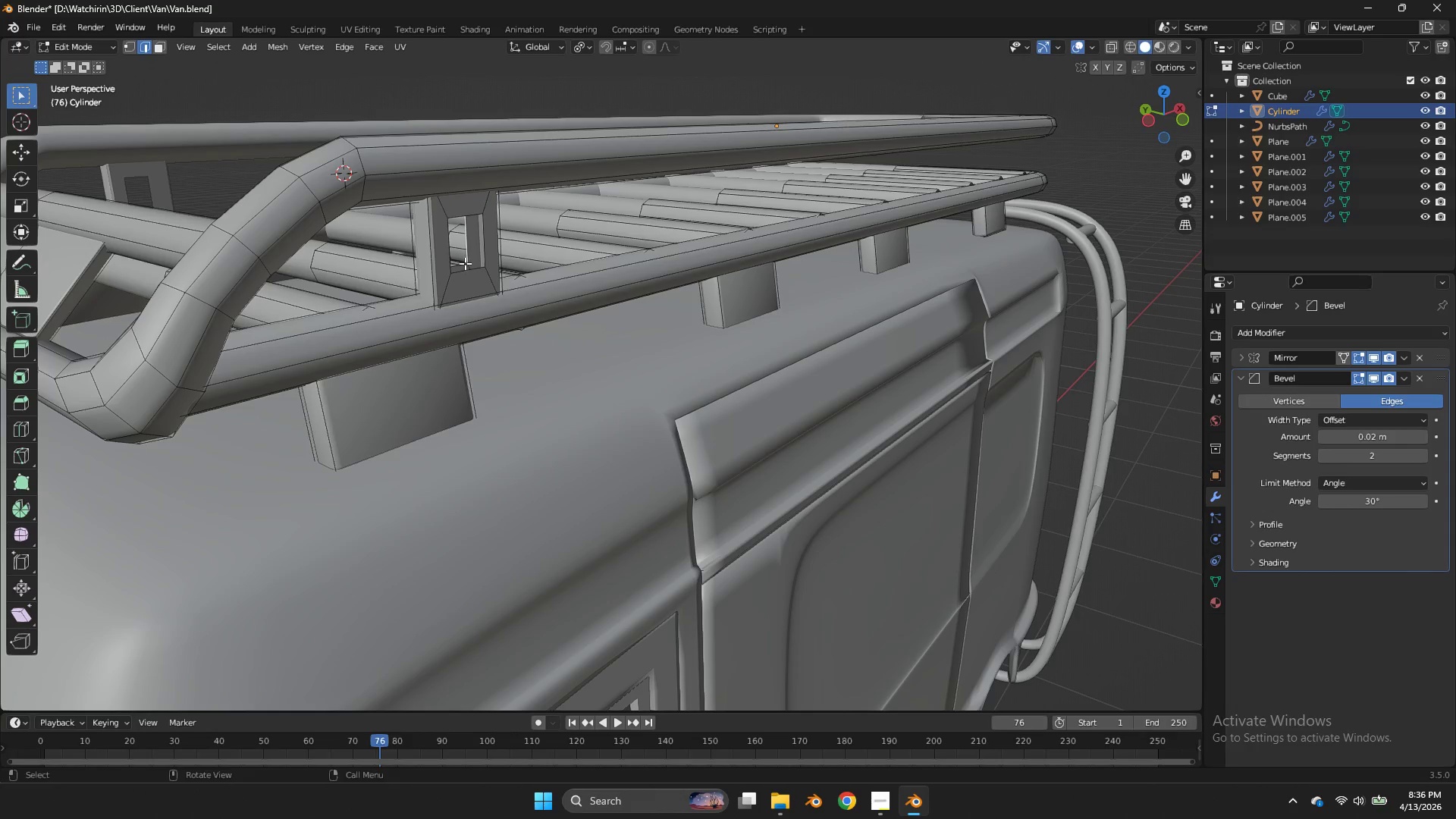 
double_click([459, 264])
 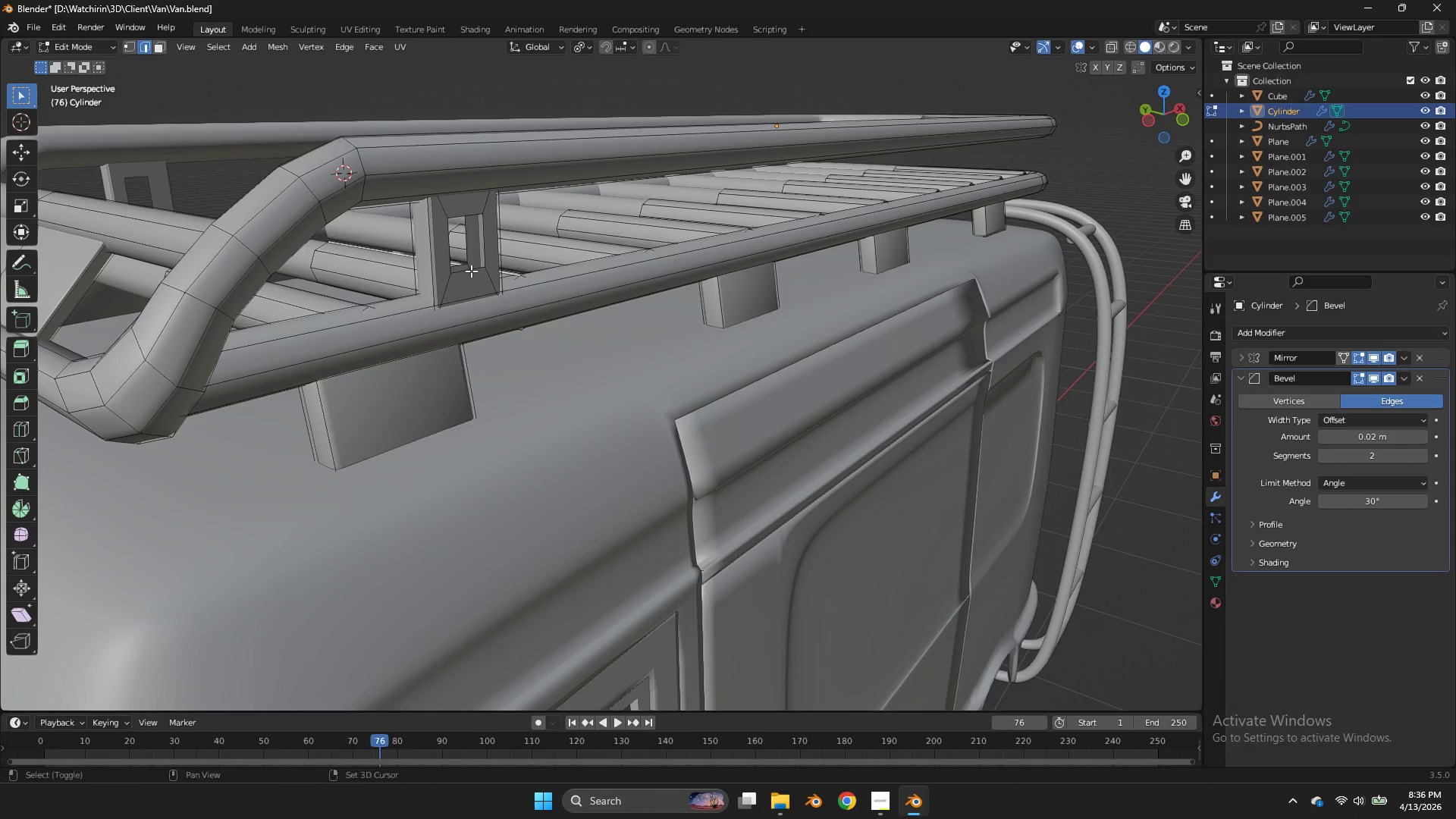 
key(Shift+ShiftLeft)
 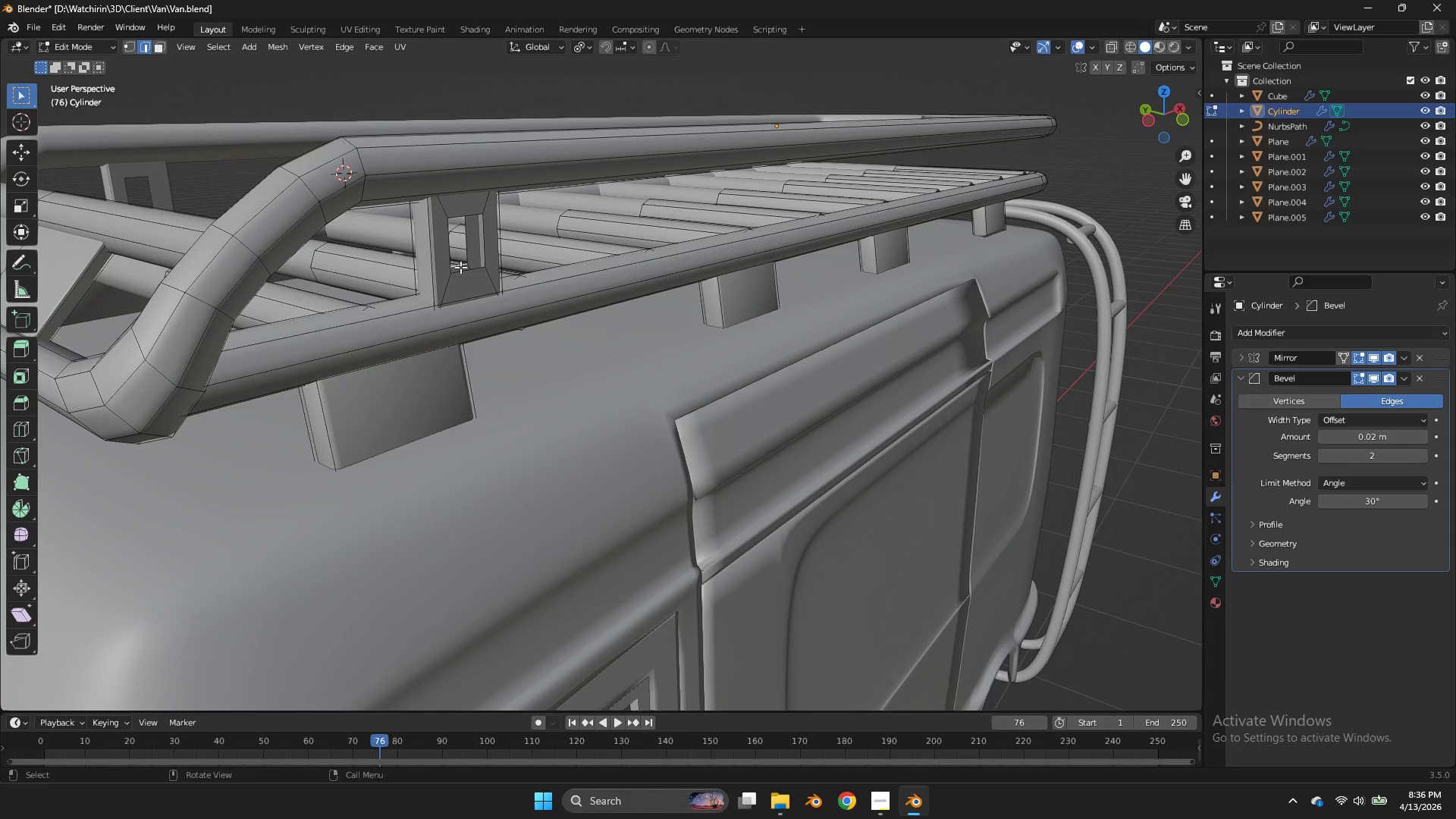 
hold_key(key=ShiftLeft, duration=0.52)
left_click([466, 275])
 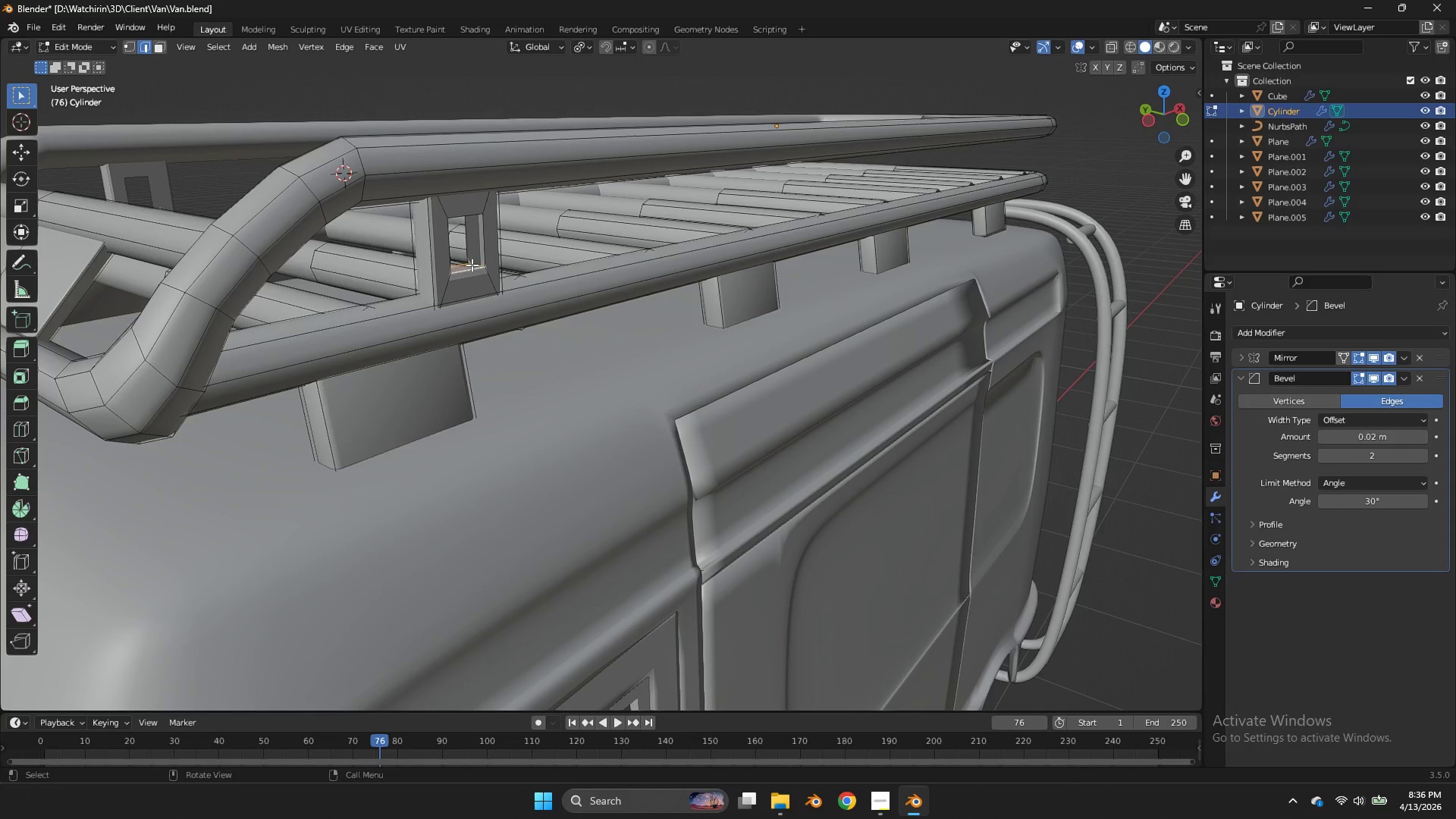 
key(F)
 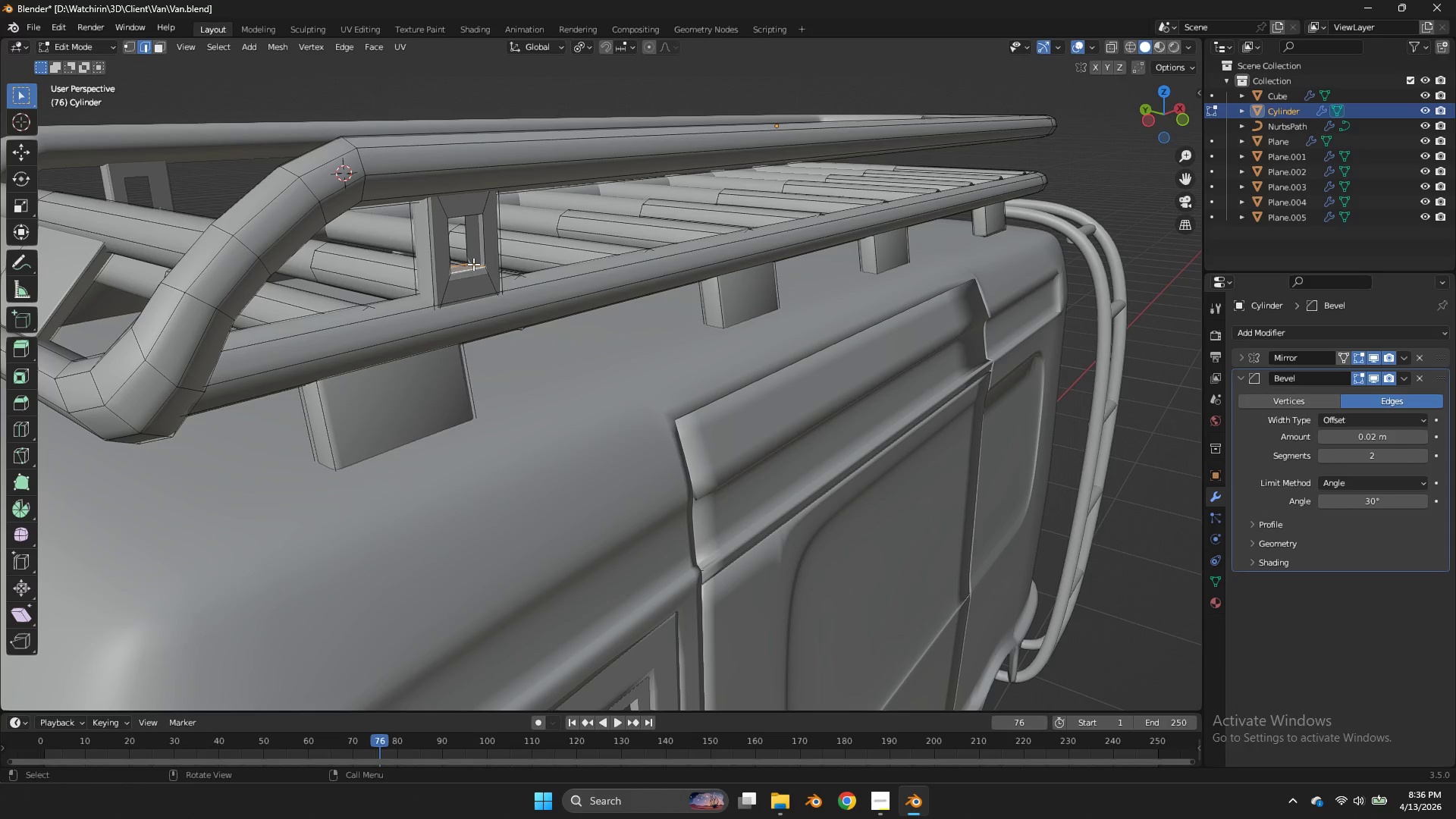 
left_click([473, 264])
 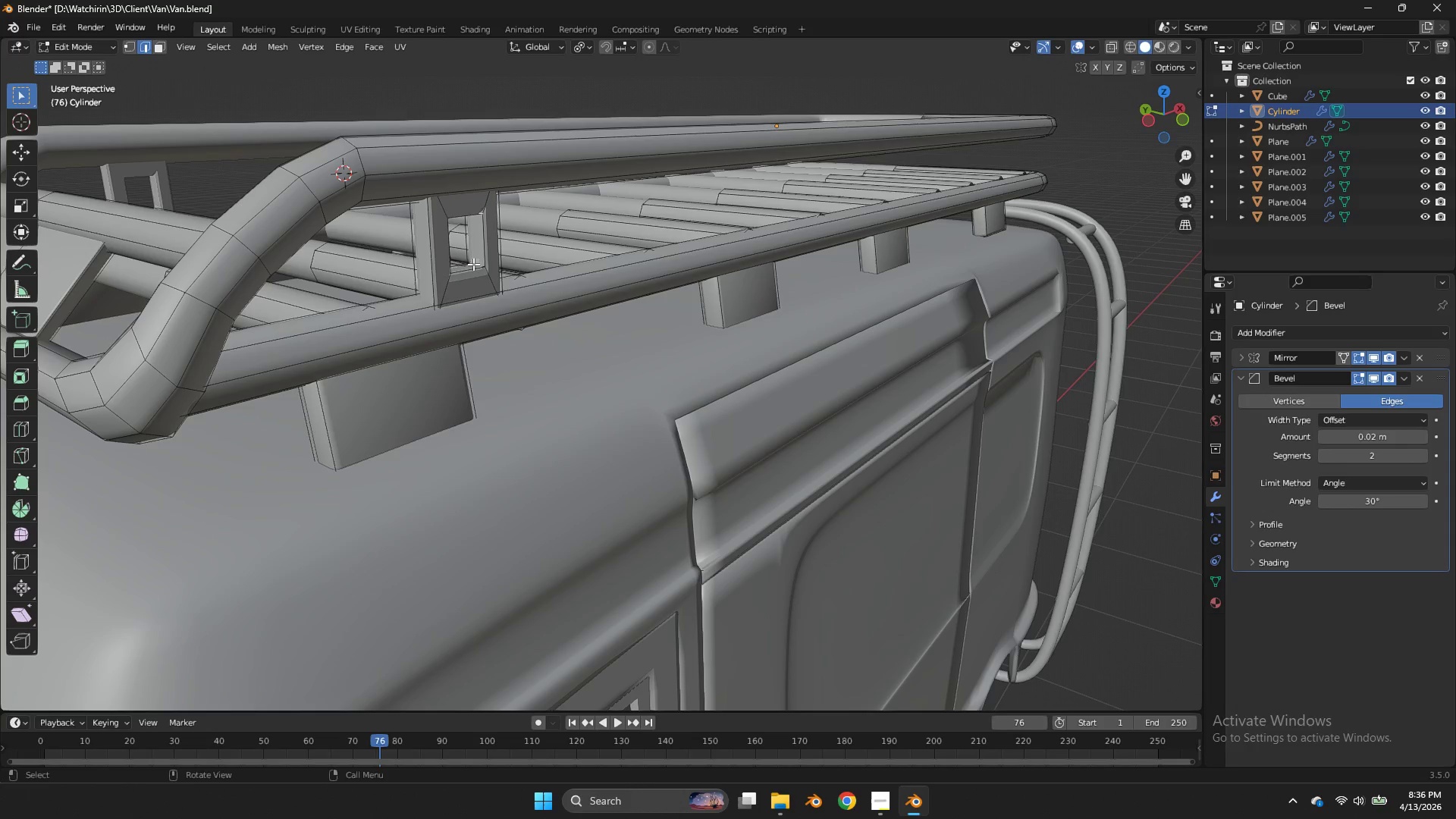 
type(ff)
 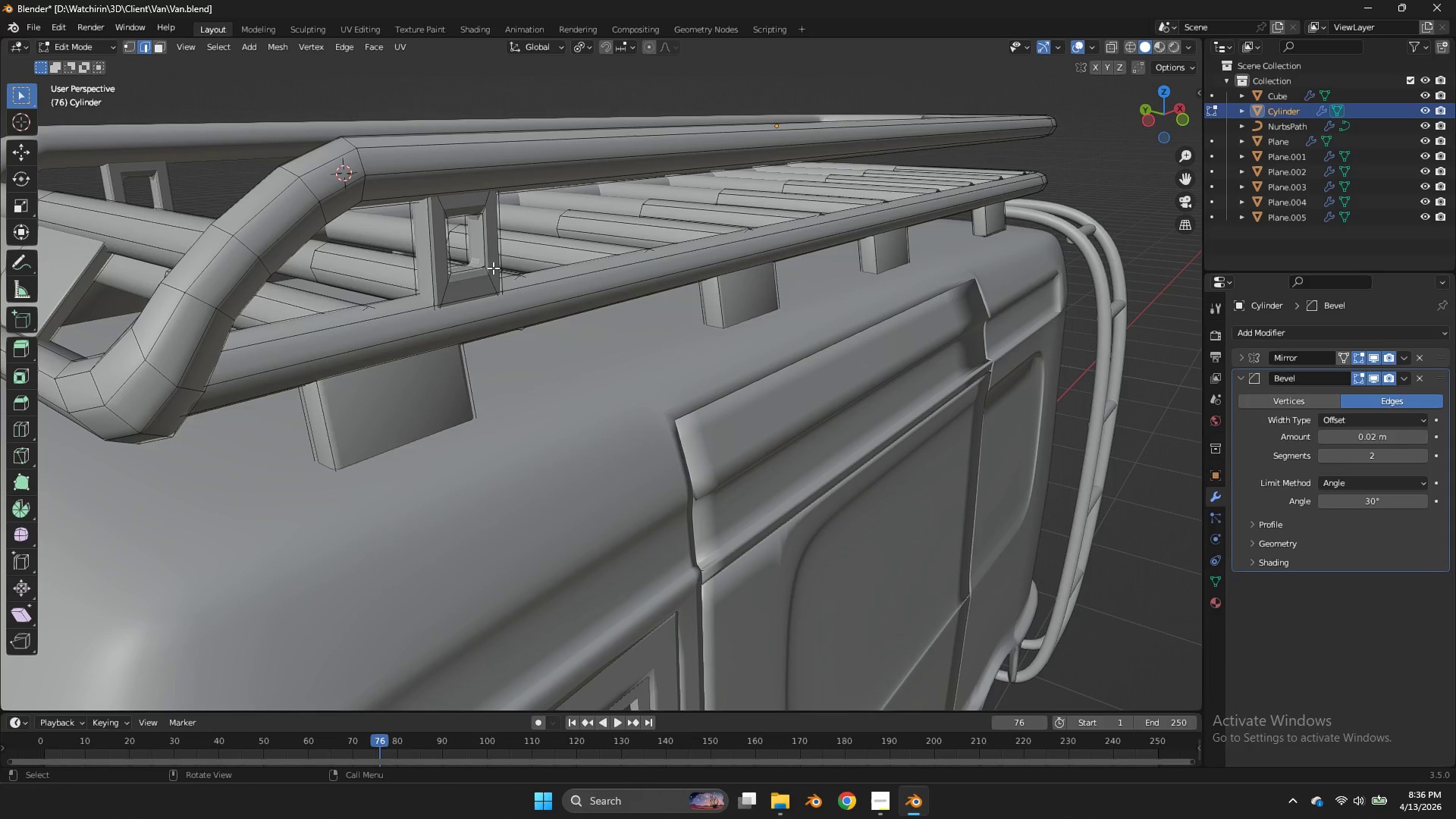 
key(F)
 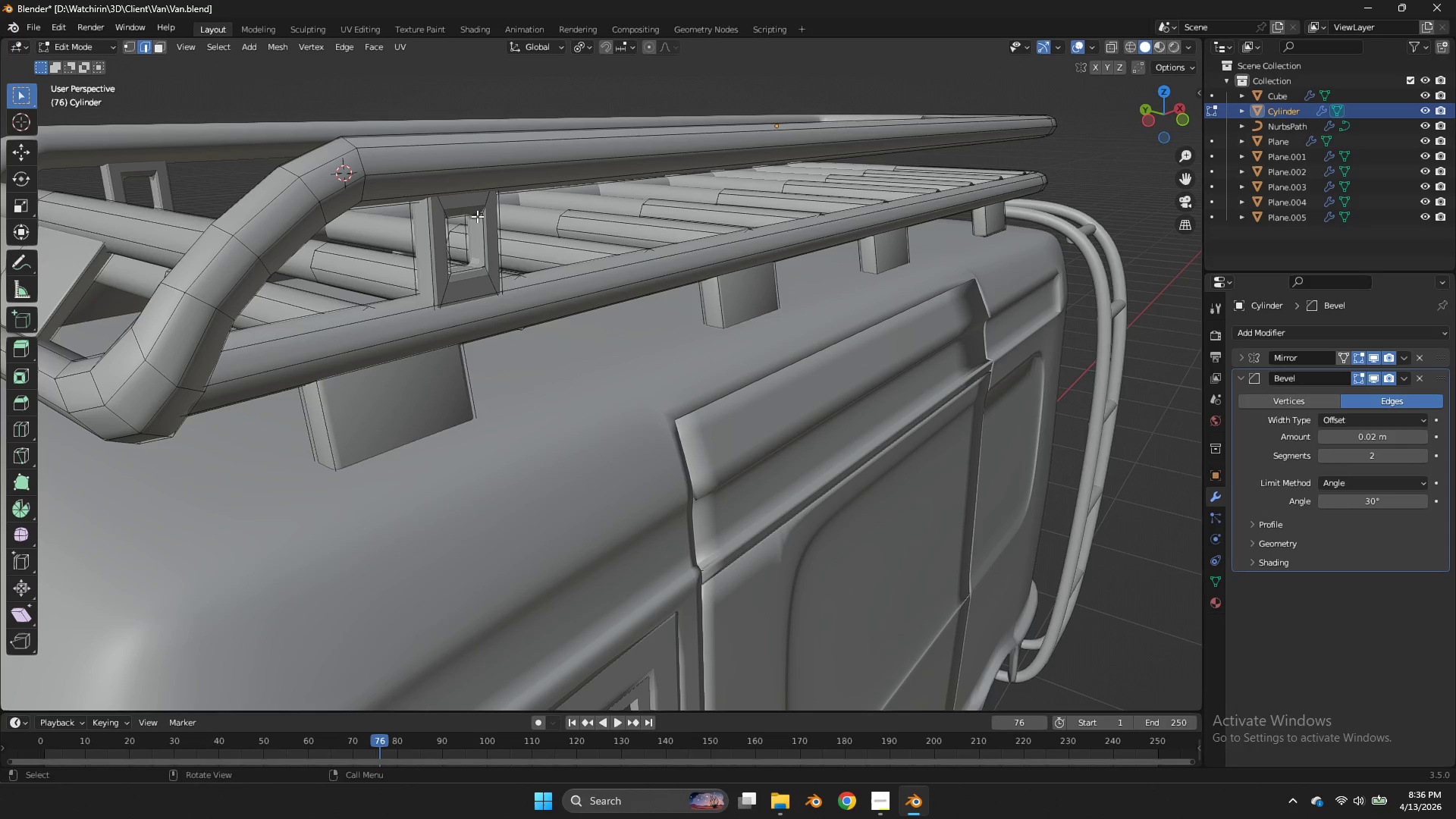 
key(Alt+AltLeft)
 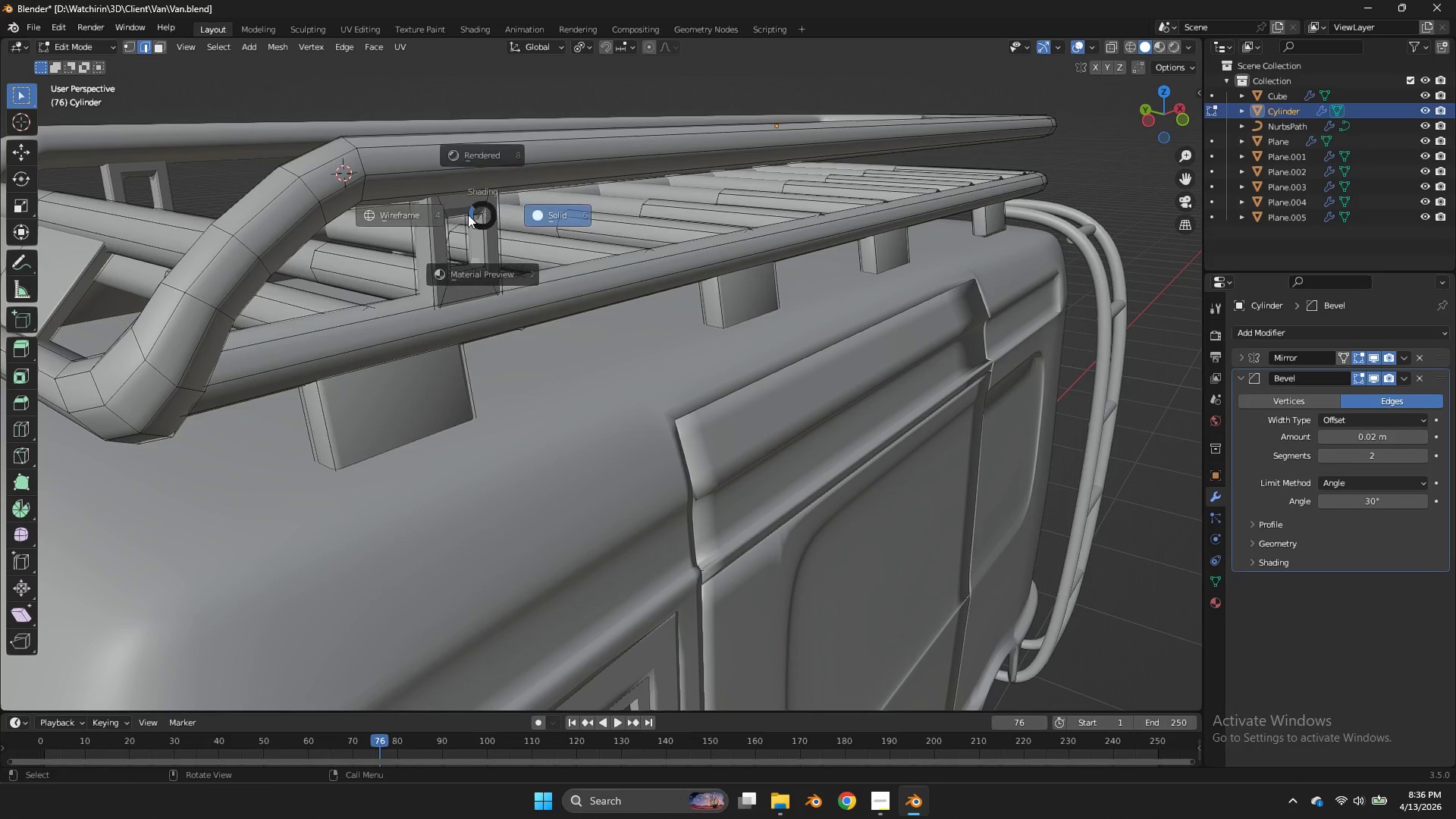 
key(Z)
 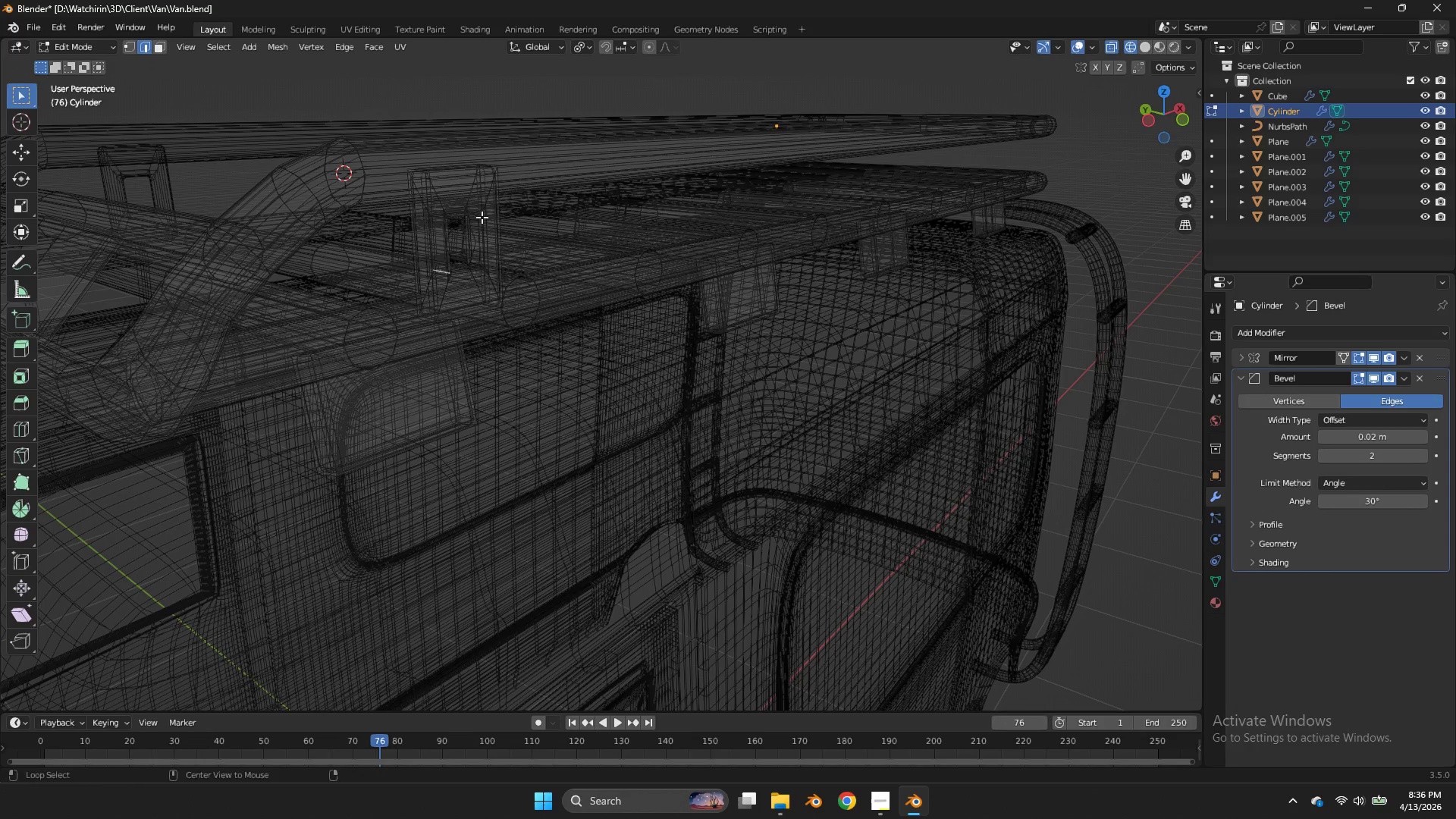 
key(Alt+AltLeft)
 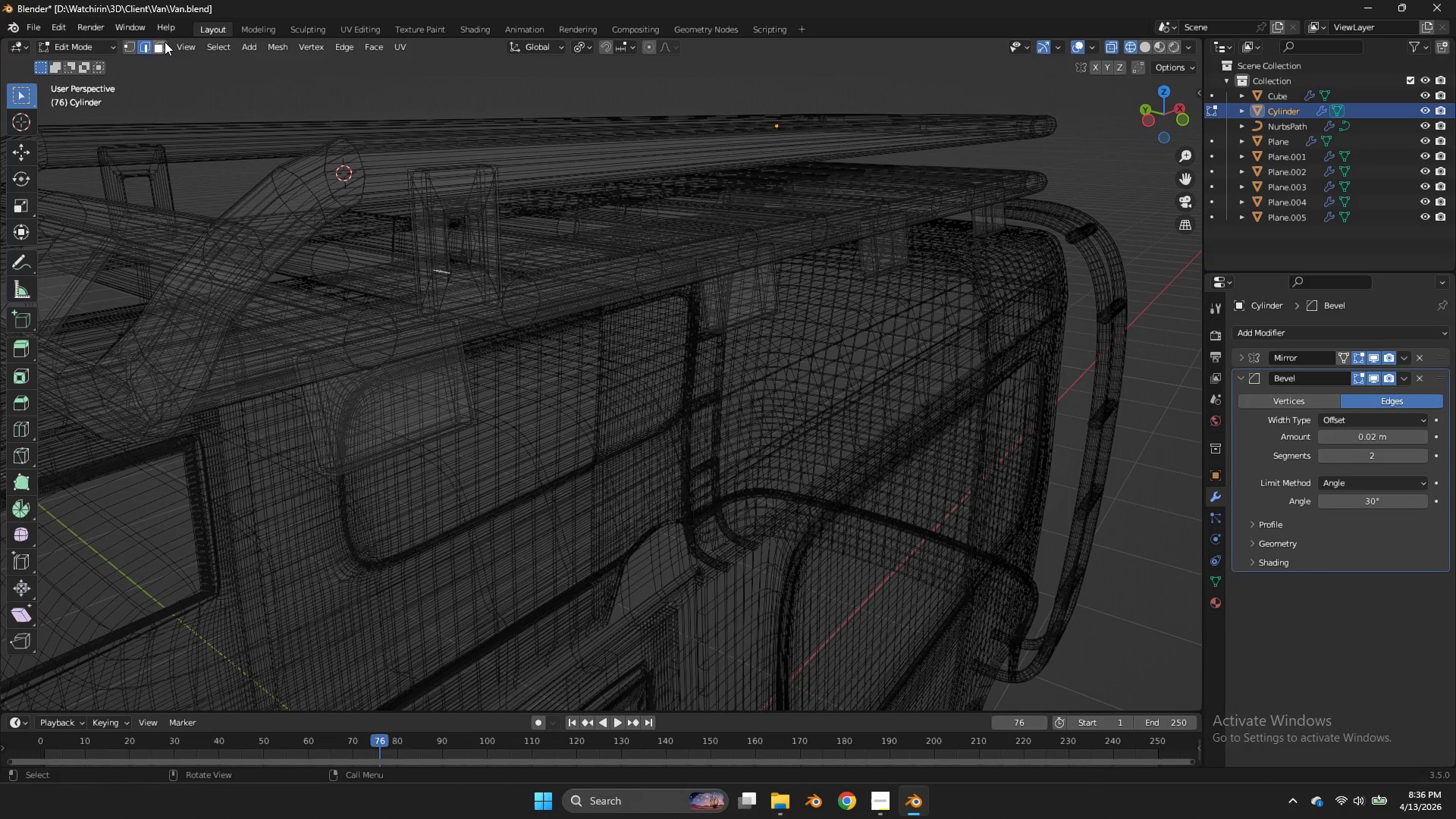 
double_click([164, 43])
 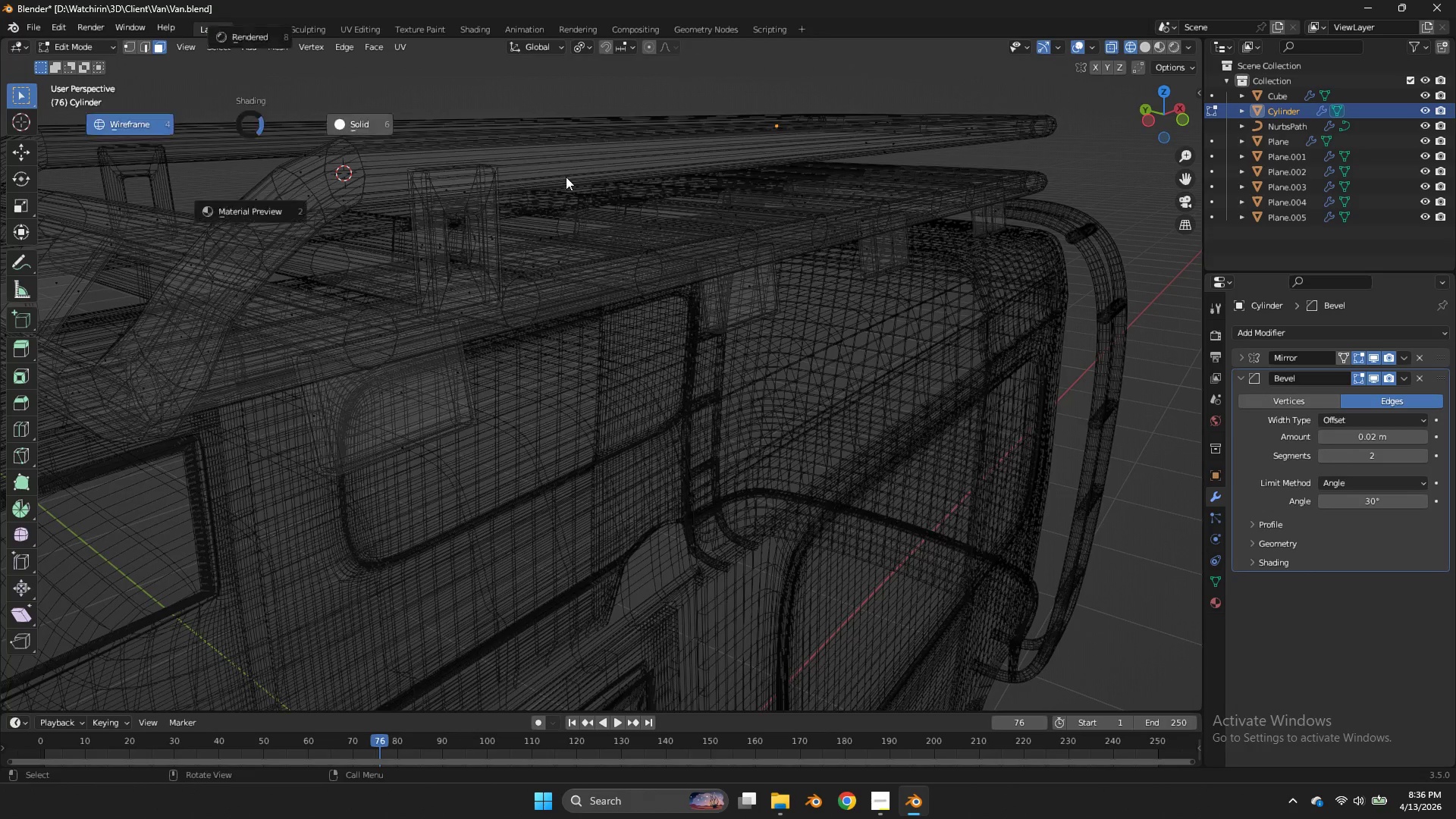 
key(Z)
 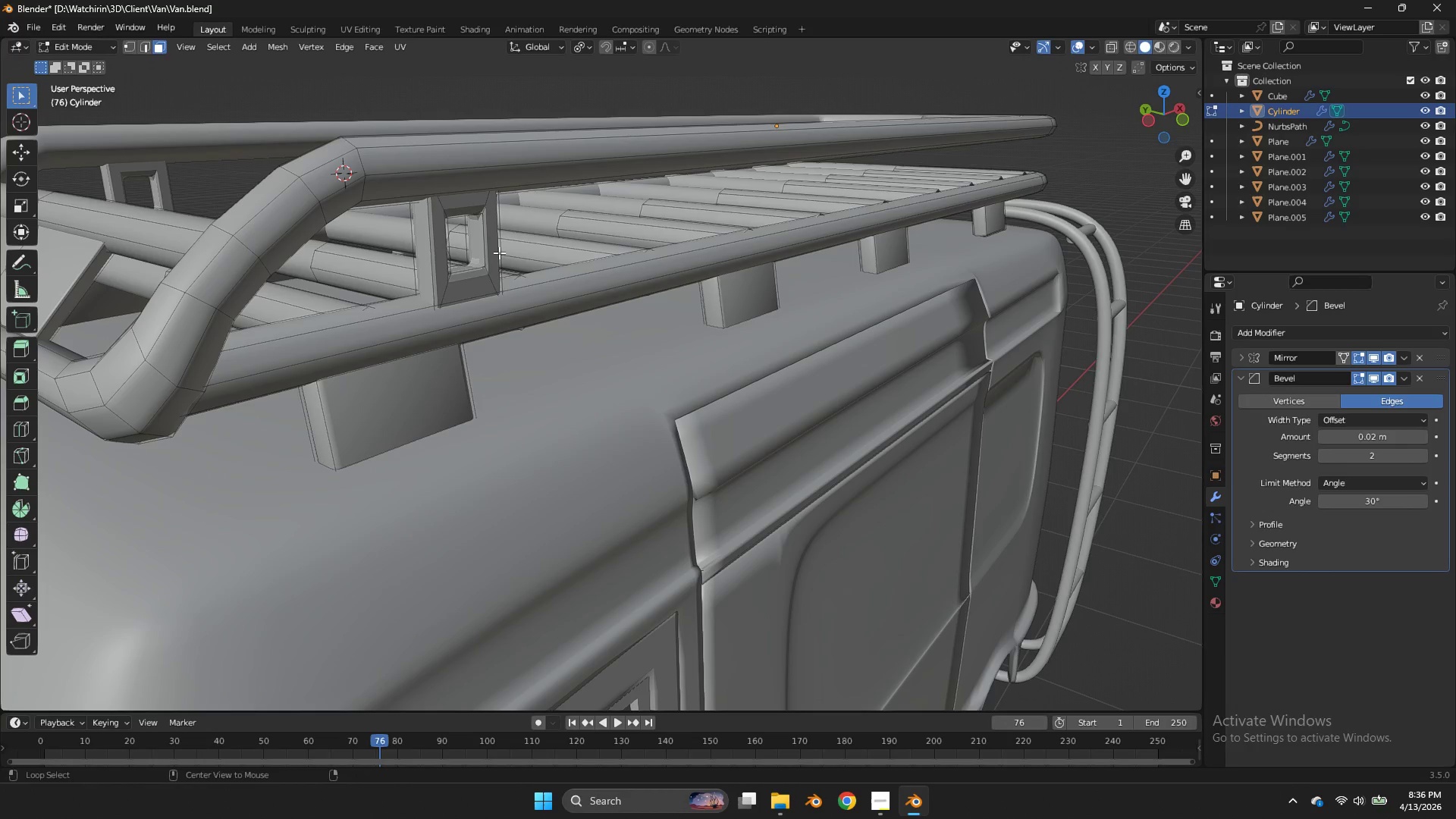 
hold_key(key=AltLeft, duration=0.88)
left_click([479, 260])
 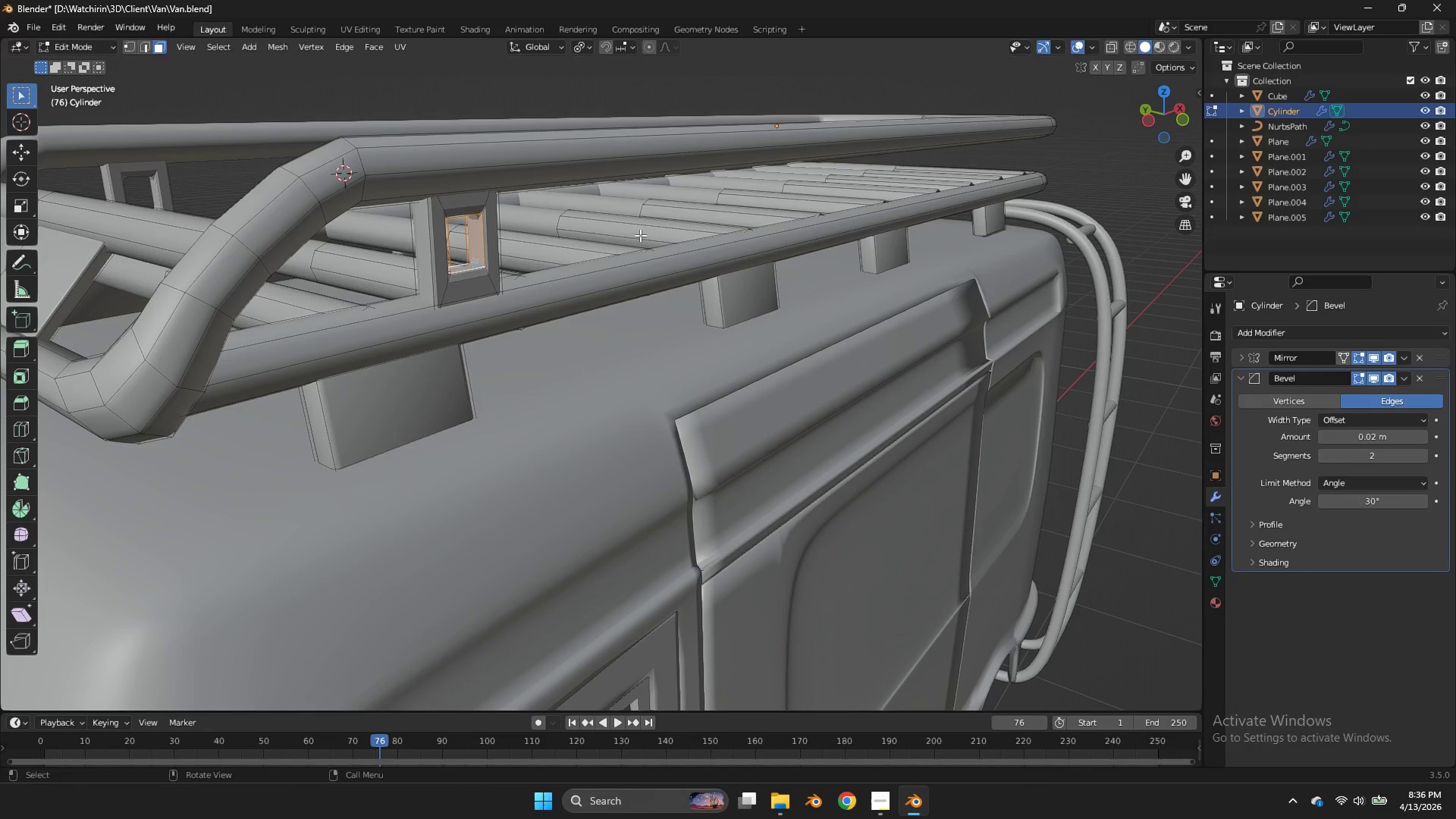 
key(S)
 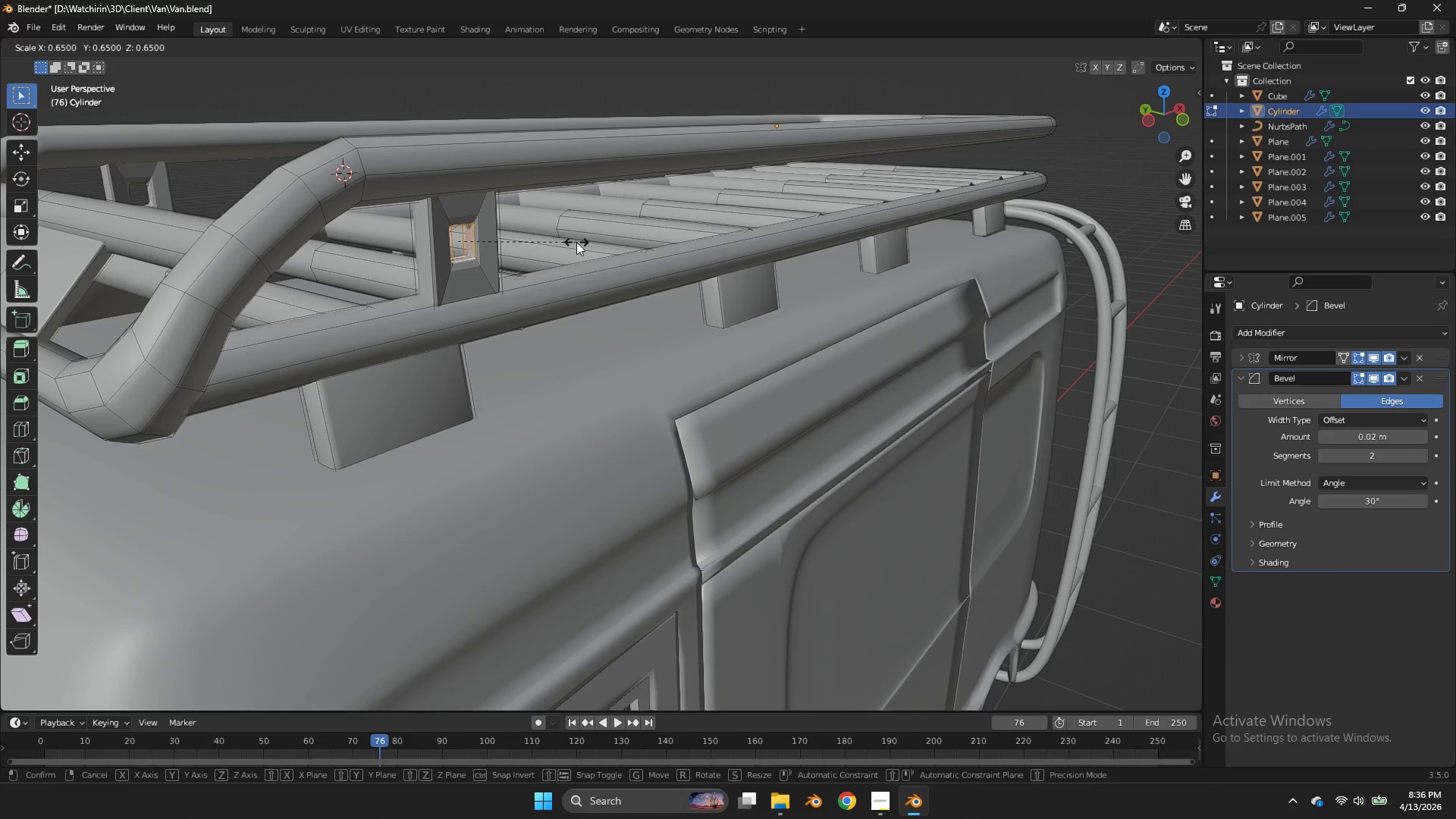 
right_click([576, 242])
 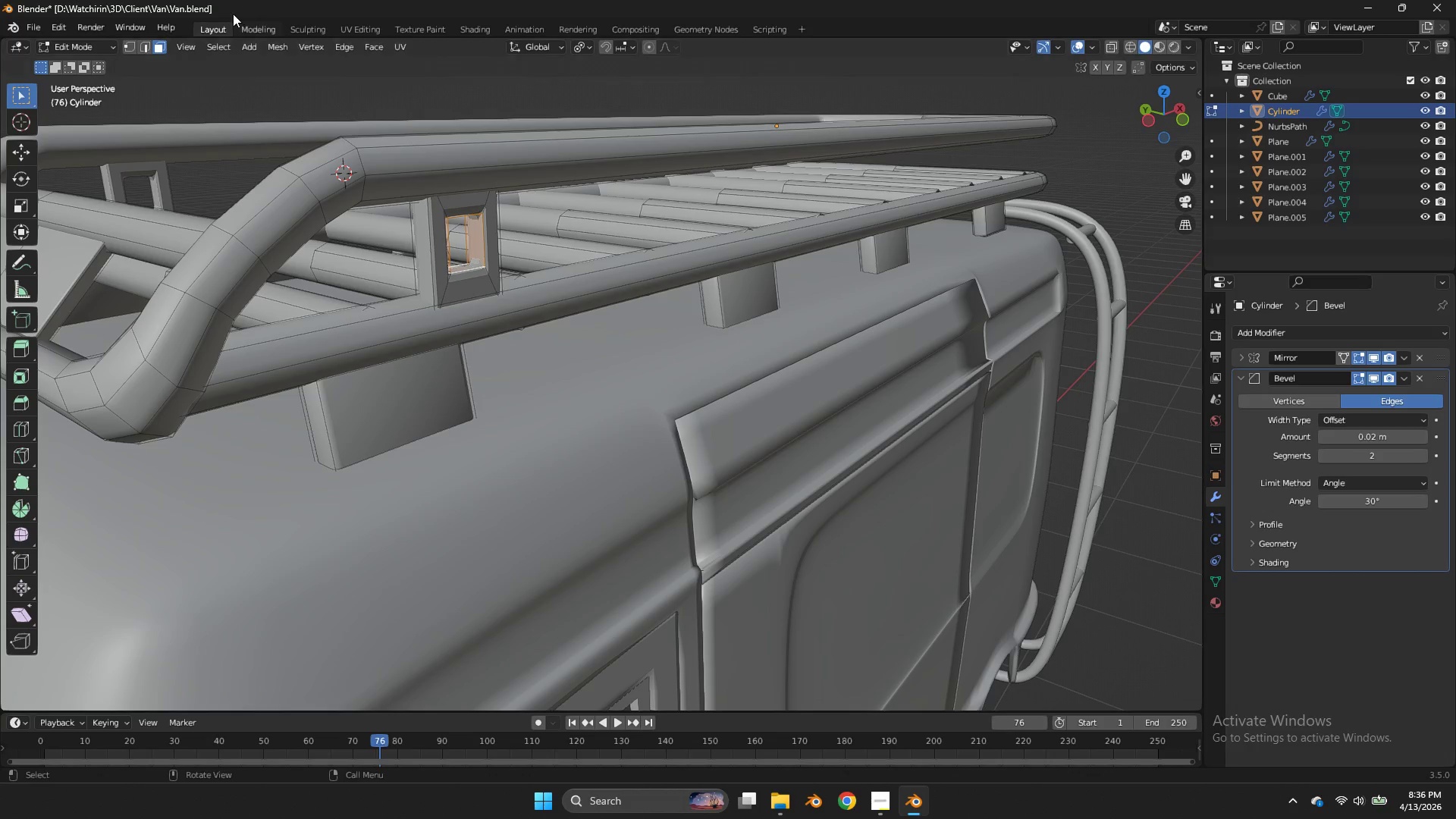 
left_click([147, 42])
 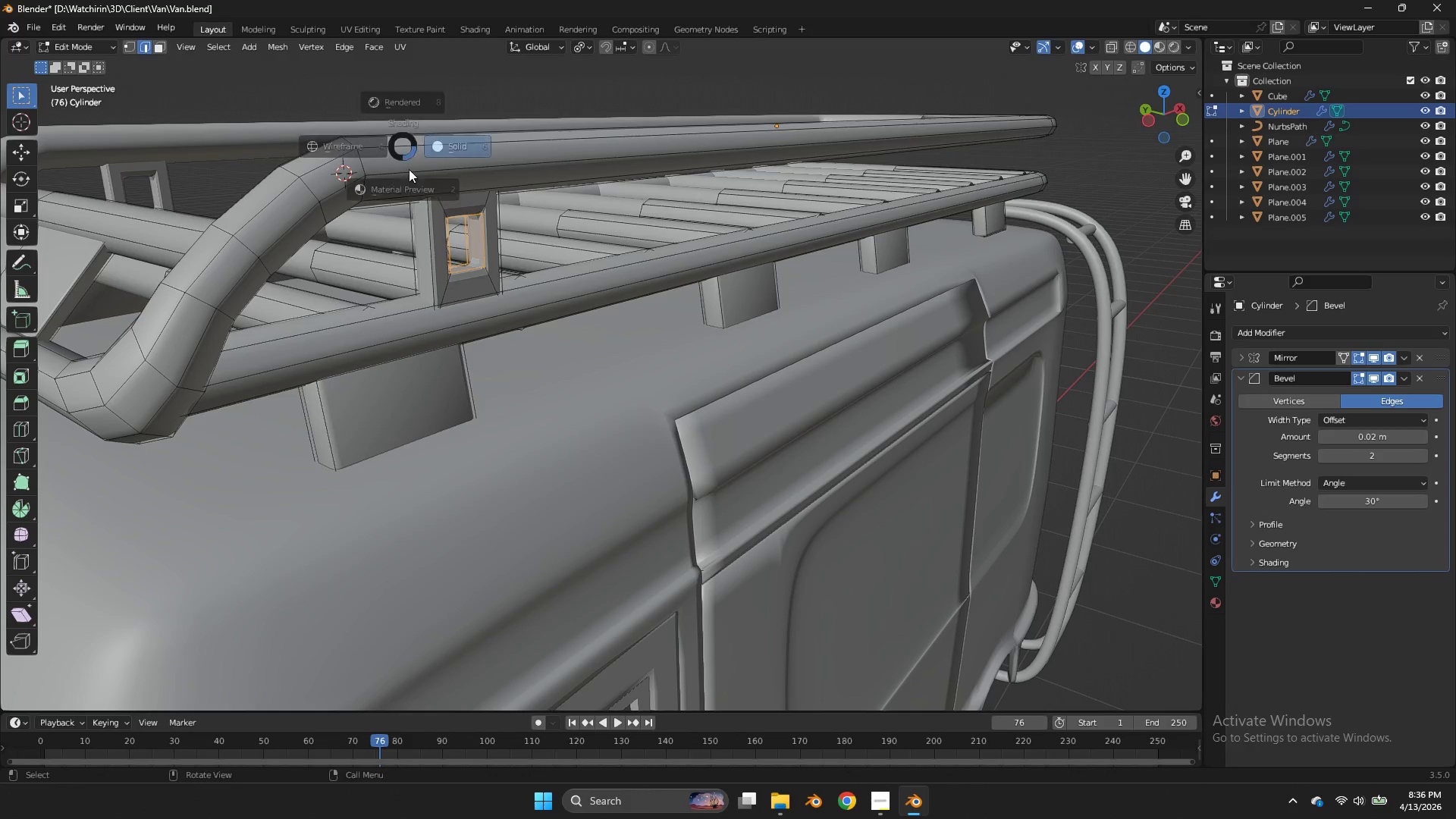 
key(Z)
 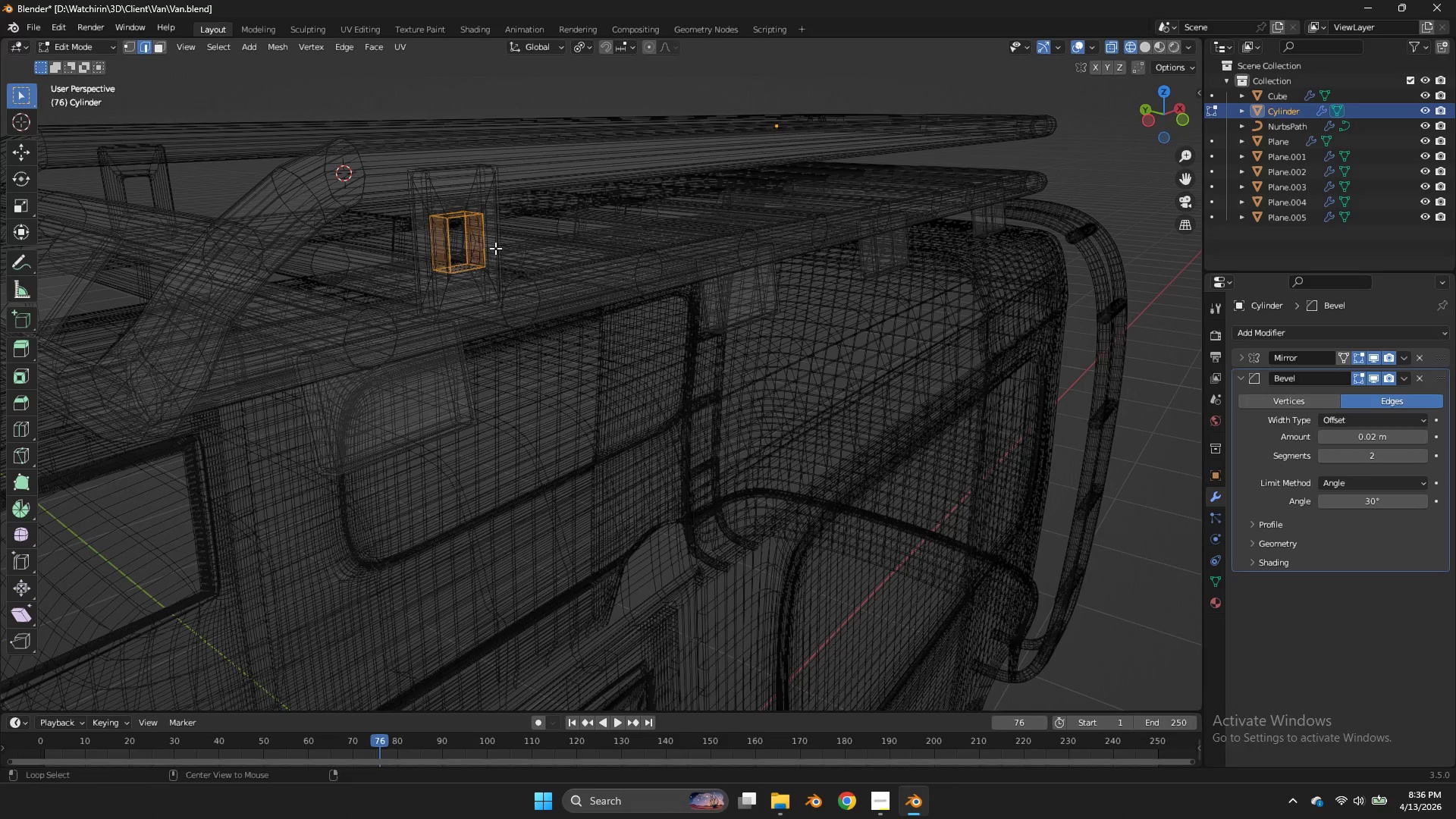 
hold_key(key=AltLeft, duration=2.08)
left_click([463, 236])
 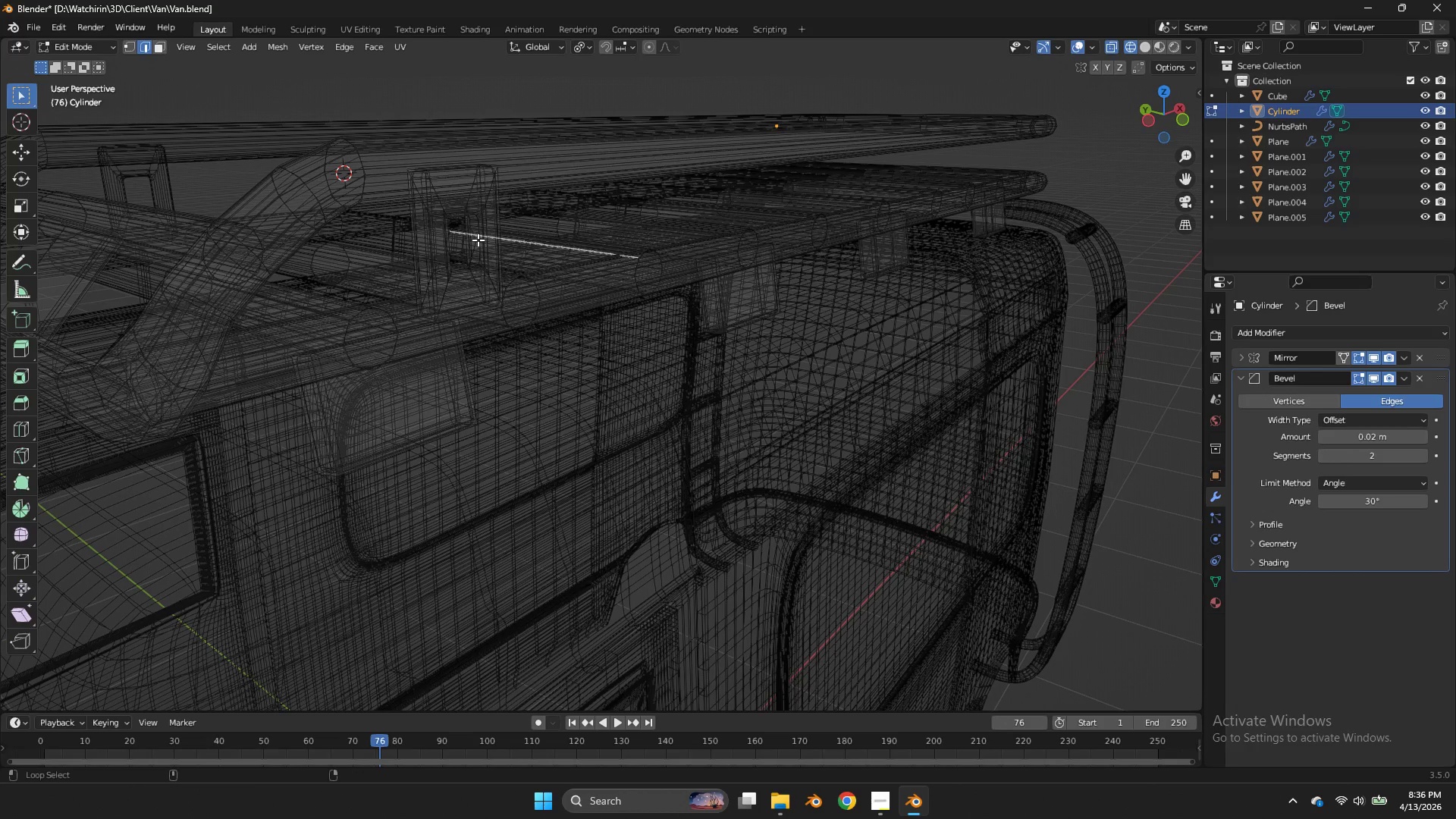 
key(Alt+Shift+ShiftLeft)
 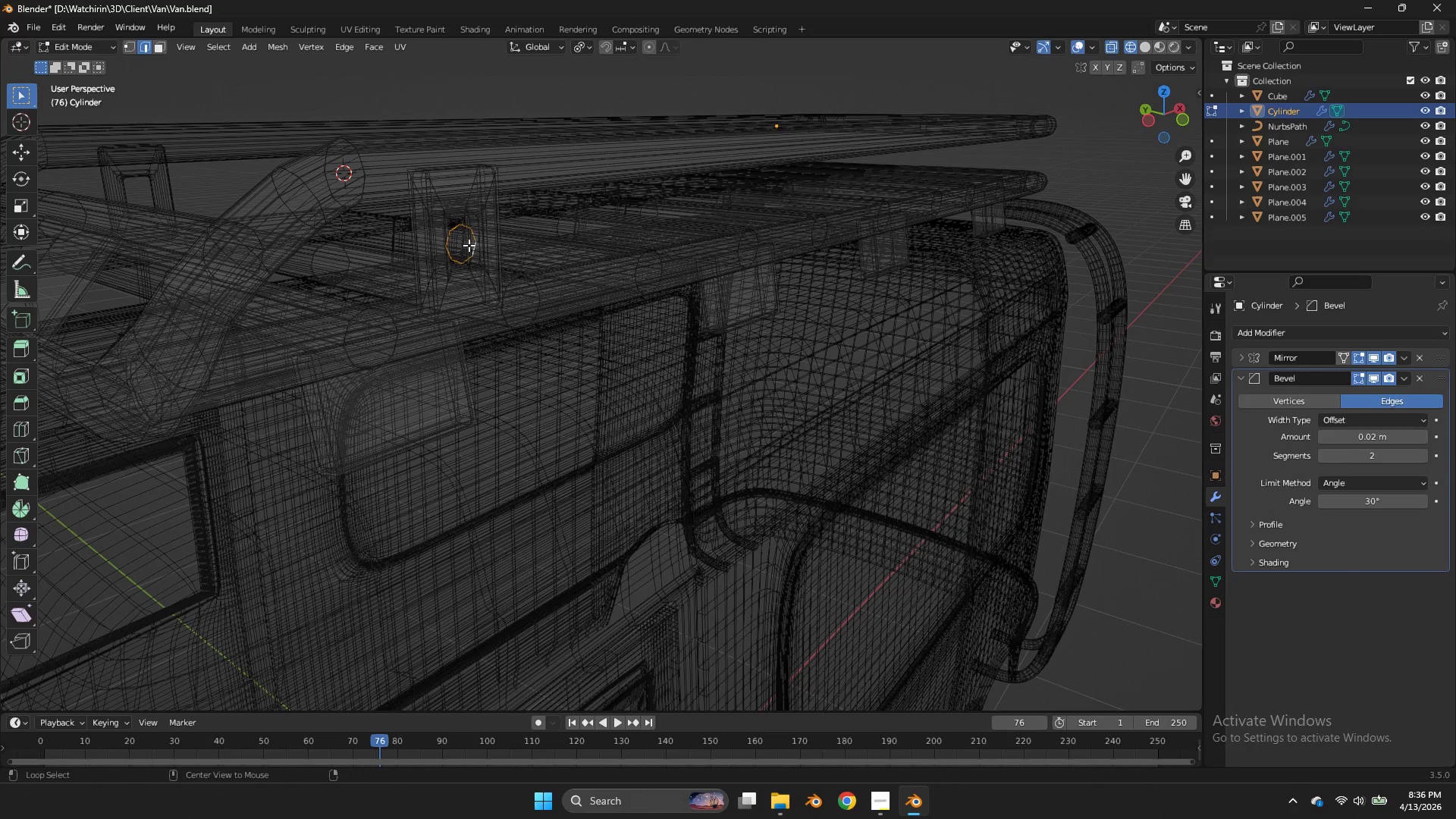 
left_click([472, 247])
 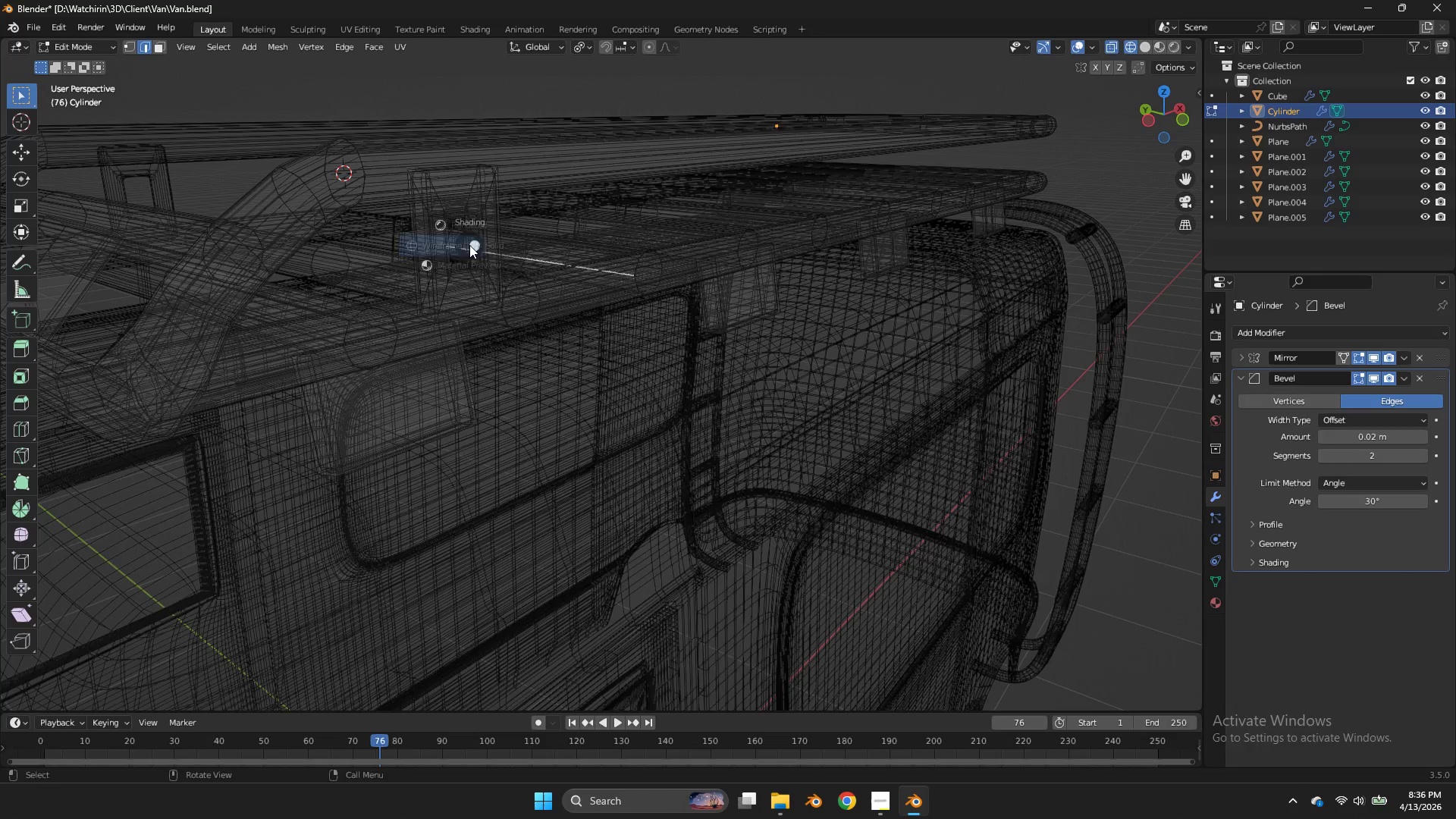 
key(Z)
 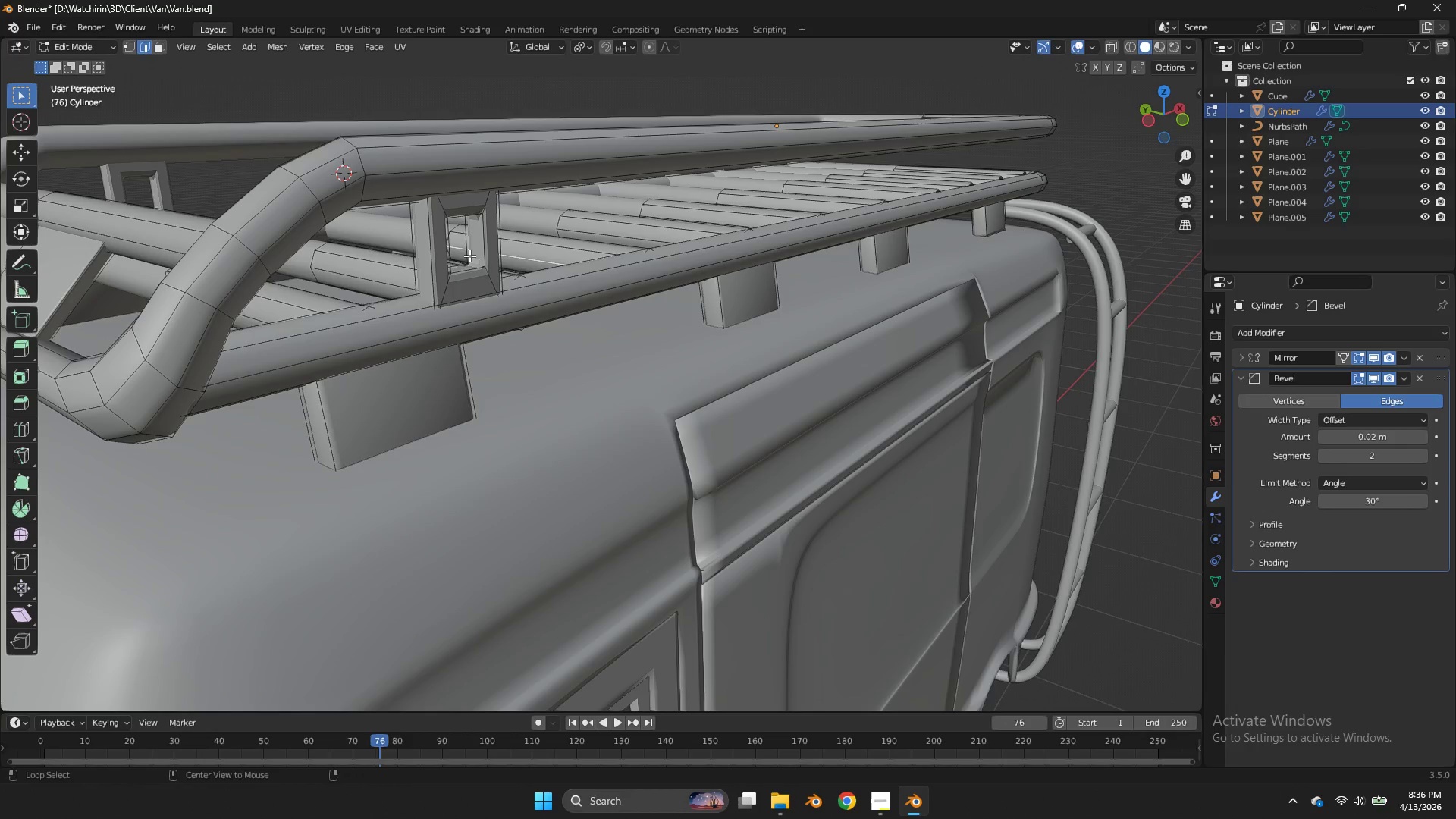 
hold_key(key=AltLeft, duration=1.38)
left_click([469, 256])
 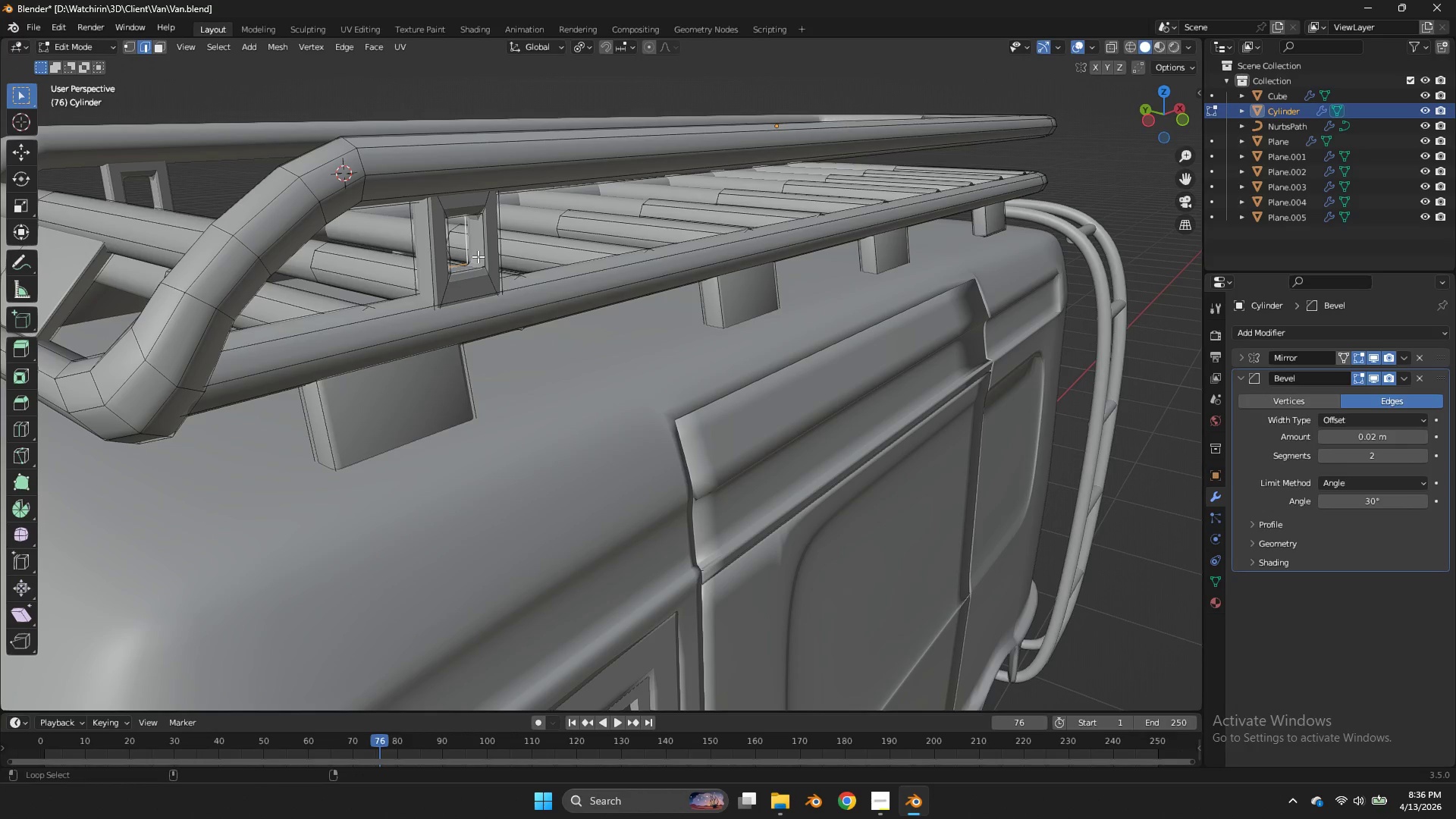 
hold_key(key=ShiftLeft, duration=0.61)
double_click([482, 255])
 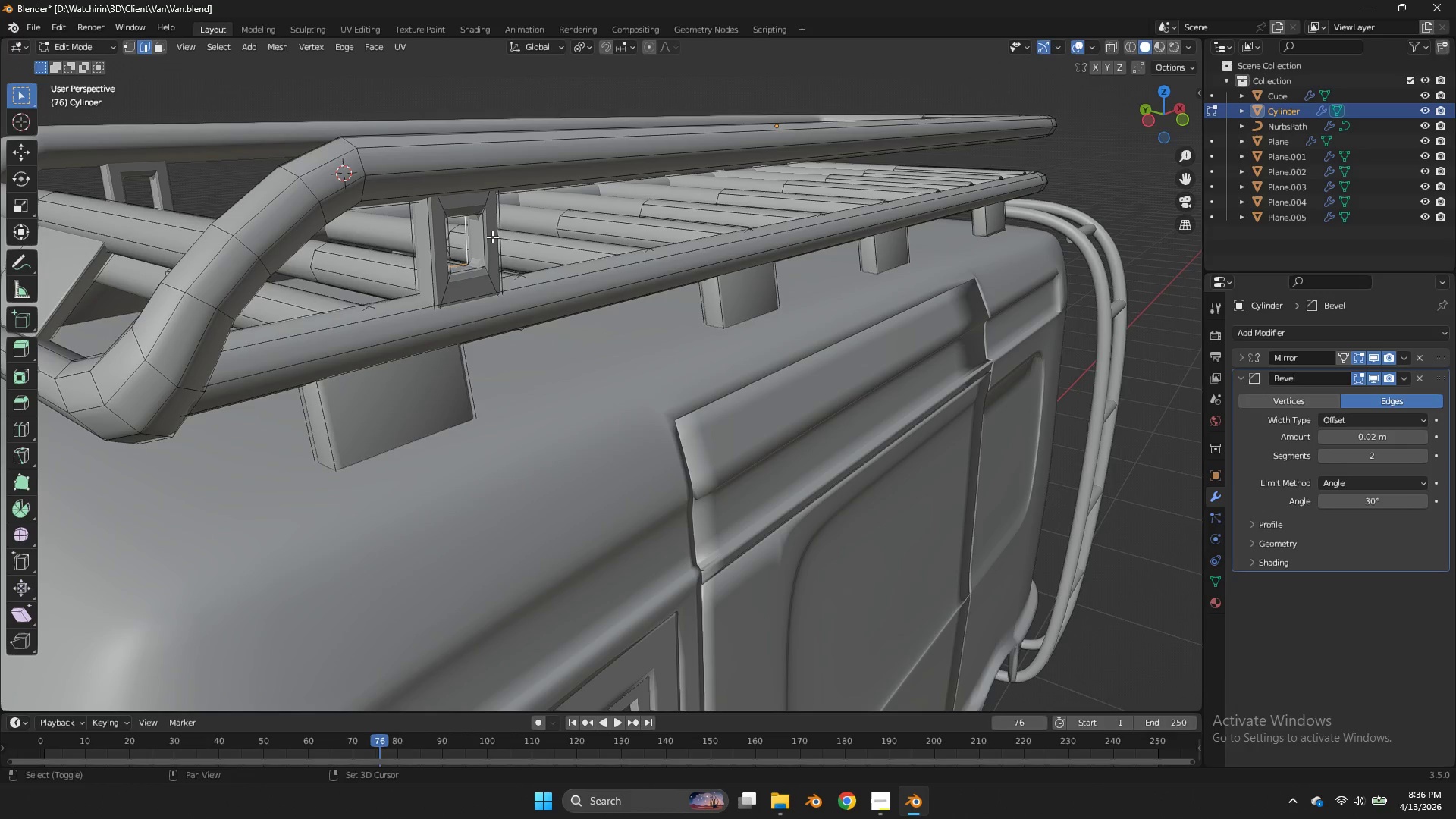 
hold_key(key=ShiftLeft, duration=0.73)
hold_key(key=AltLeft, duration=0.62)
left_click([483, 236])
 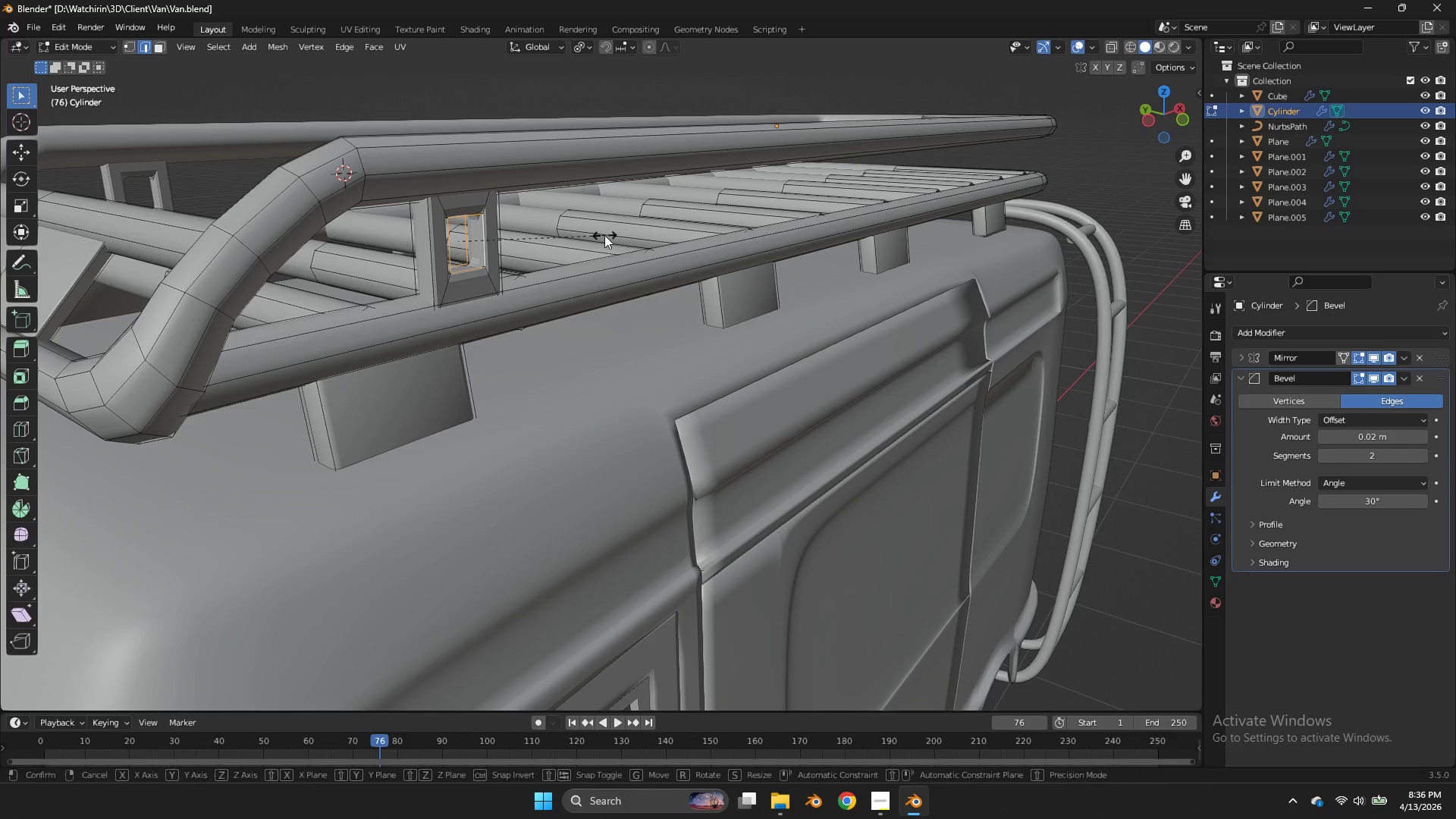 
key(S)
 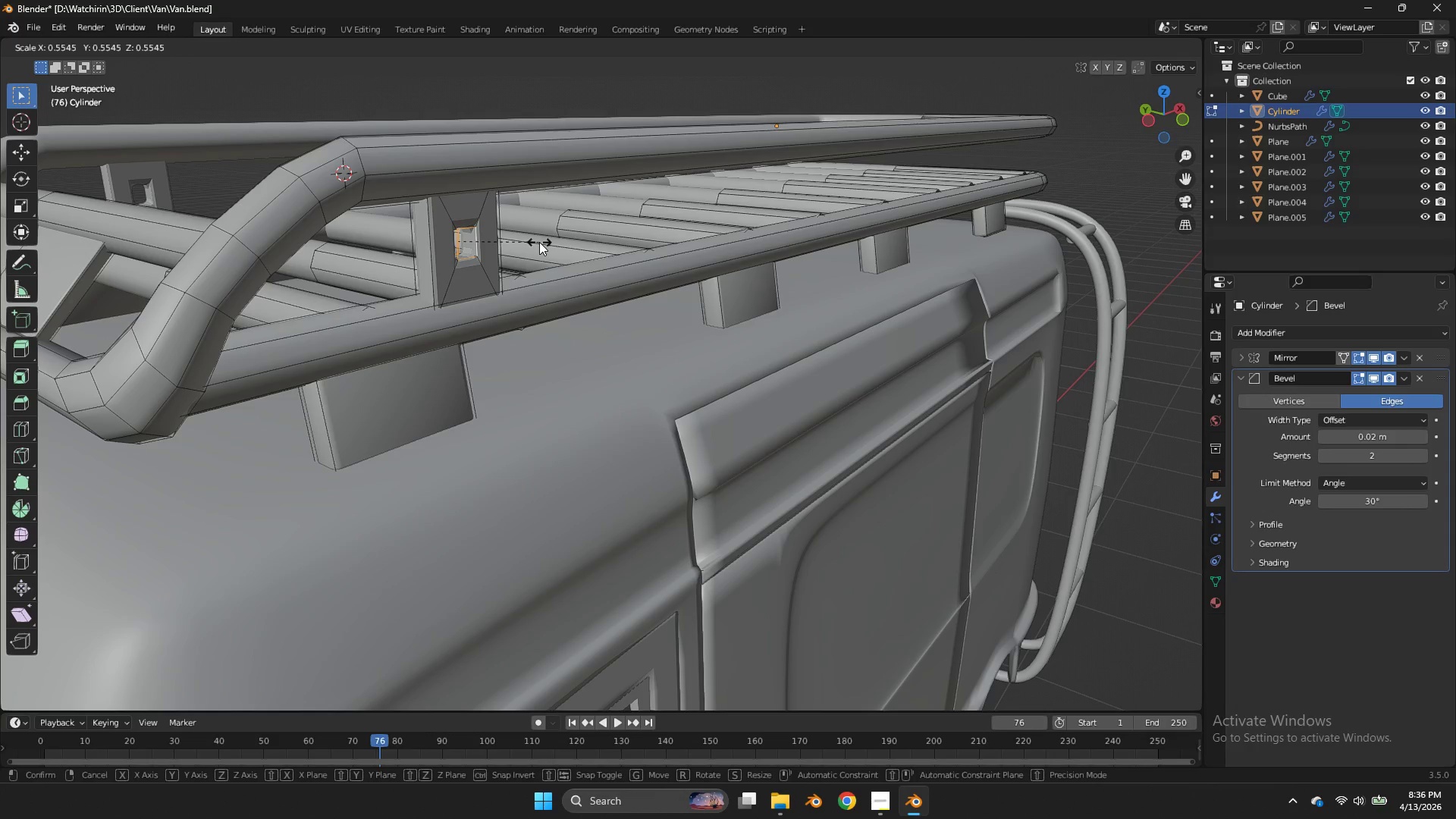 
left_click([539, 242])
 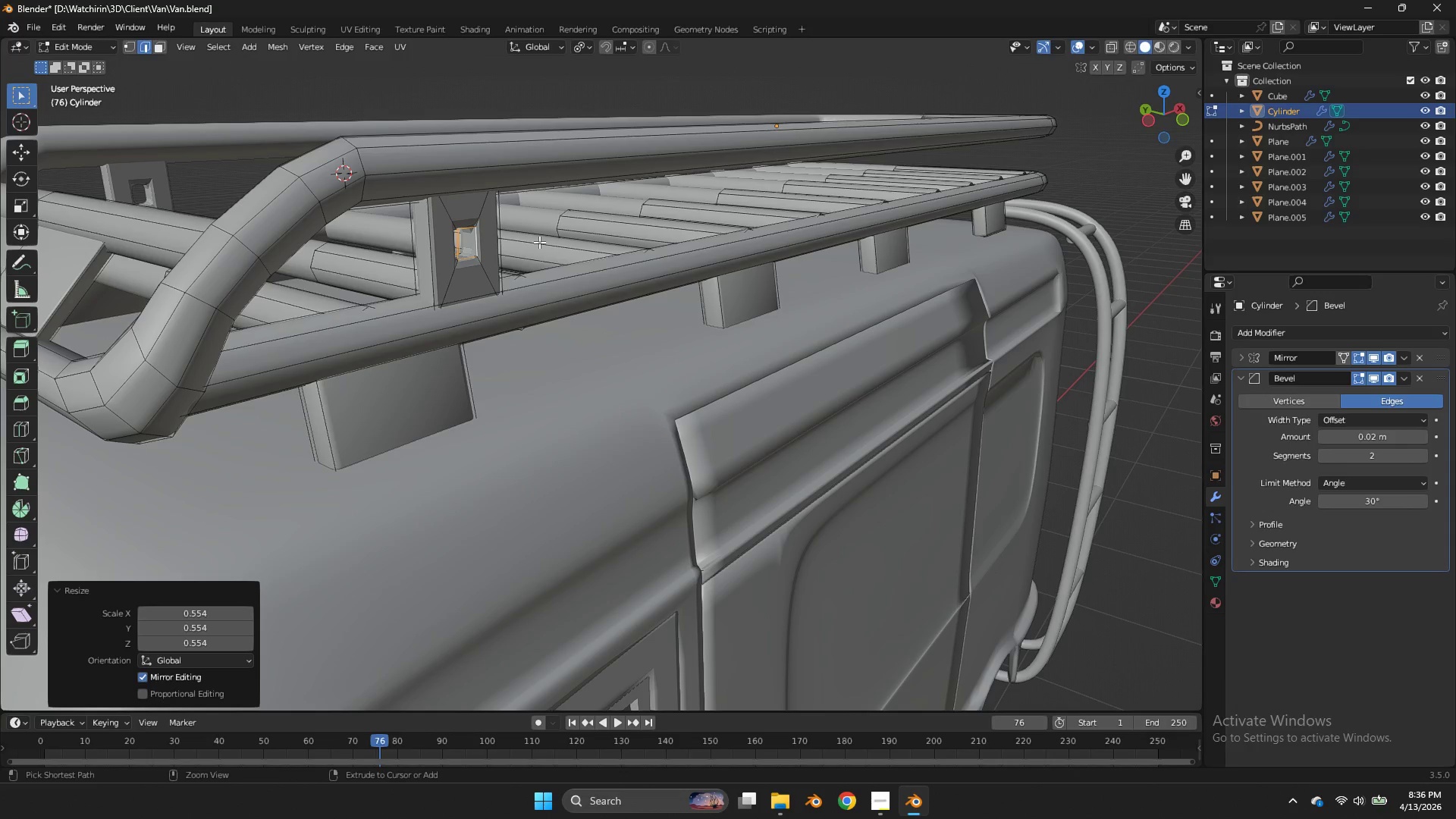 
key(Control+S)
 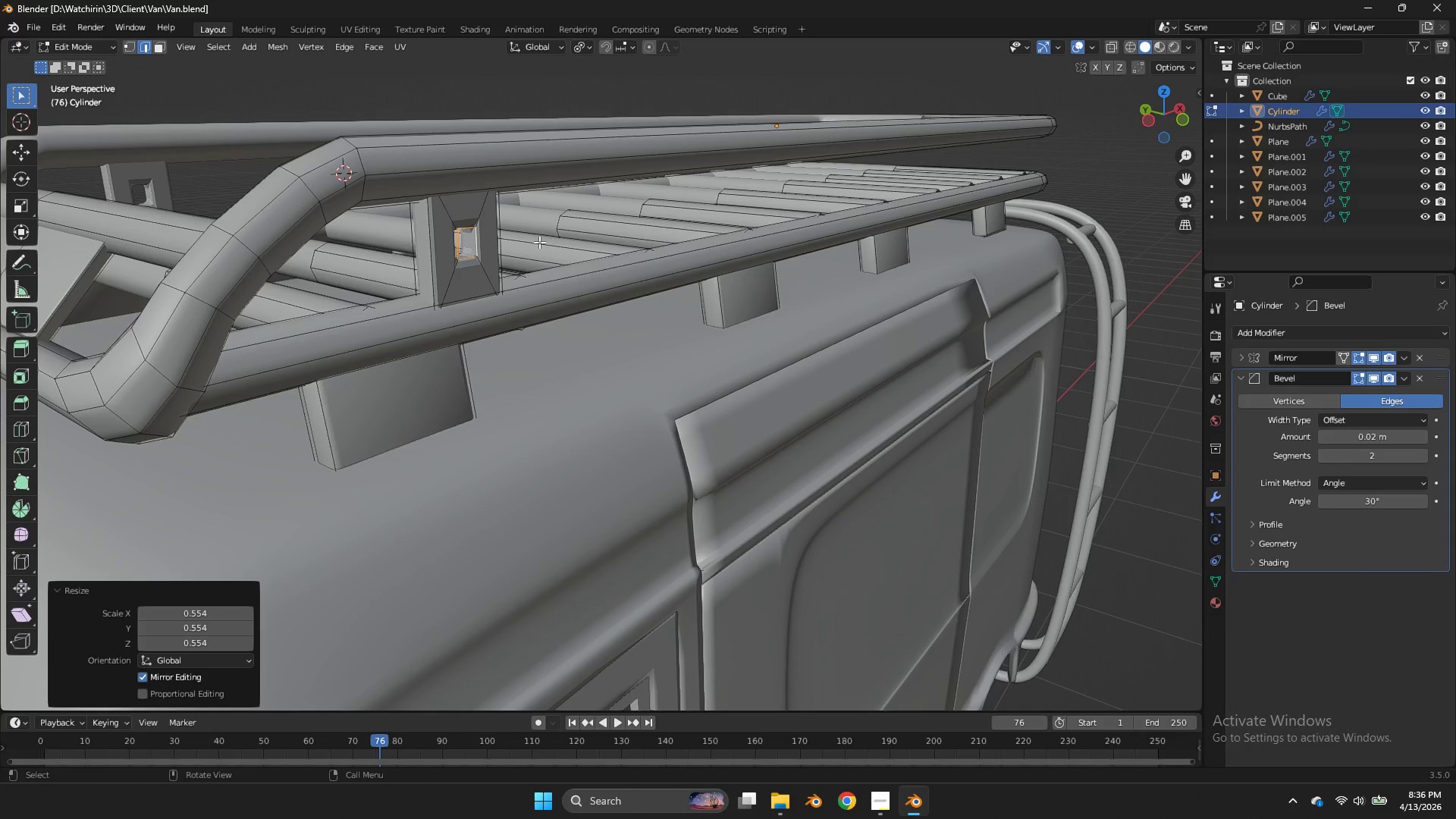 
wait(10.88)
 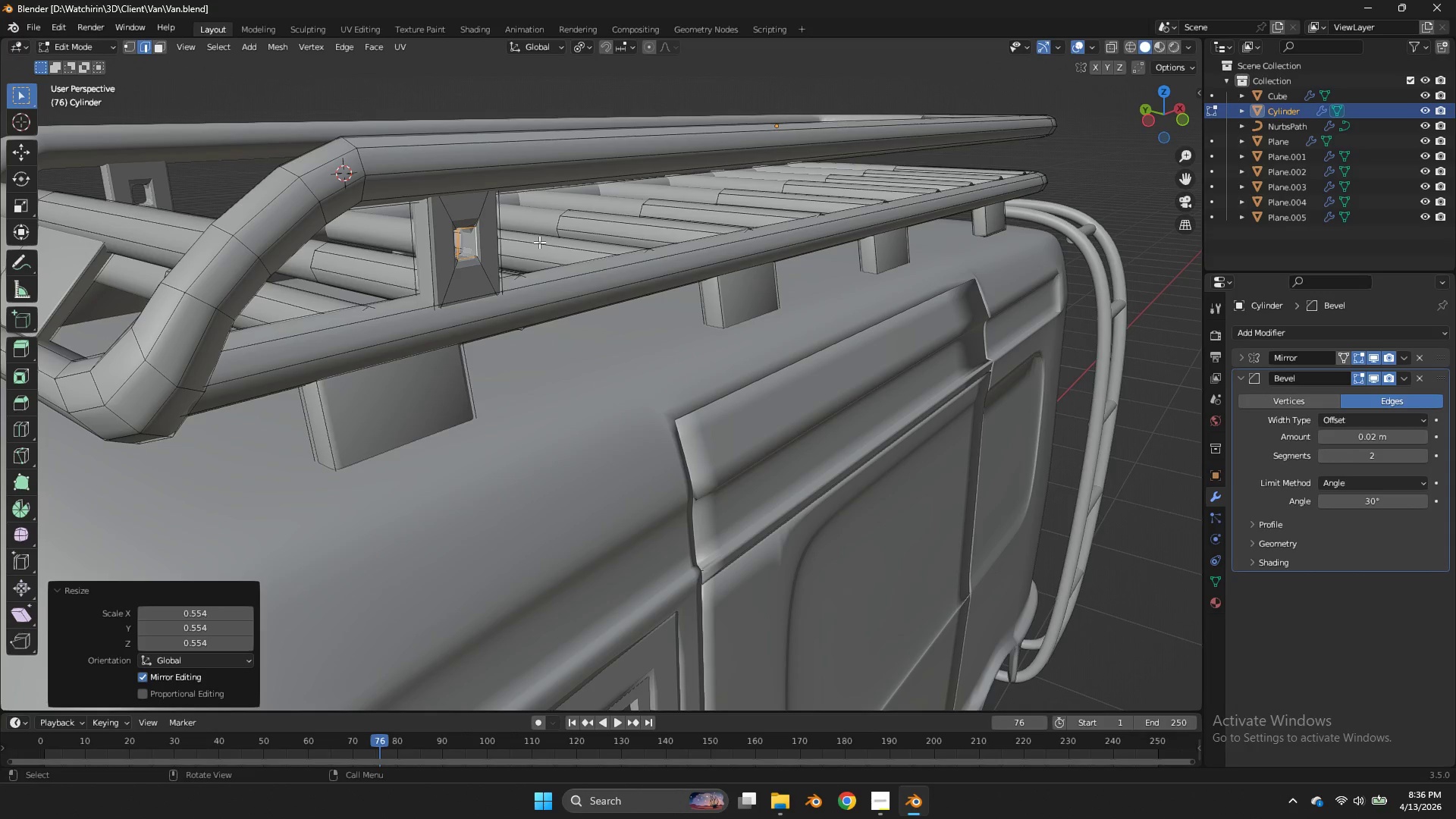 
left_click([507, 243])
 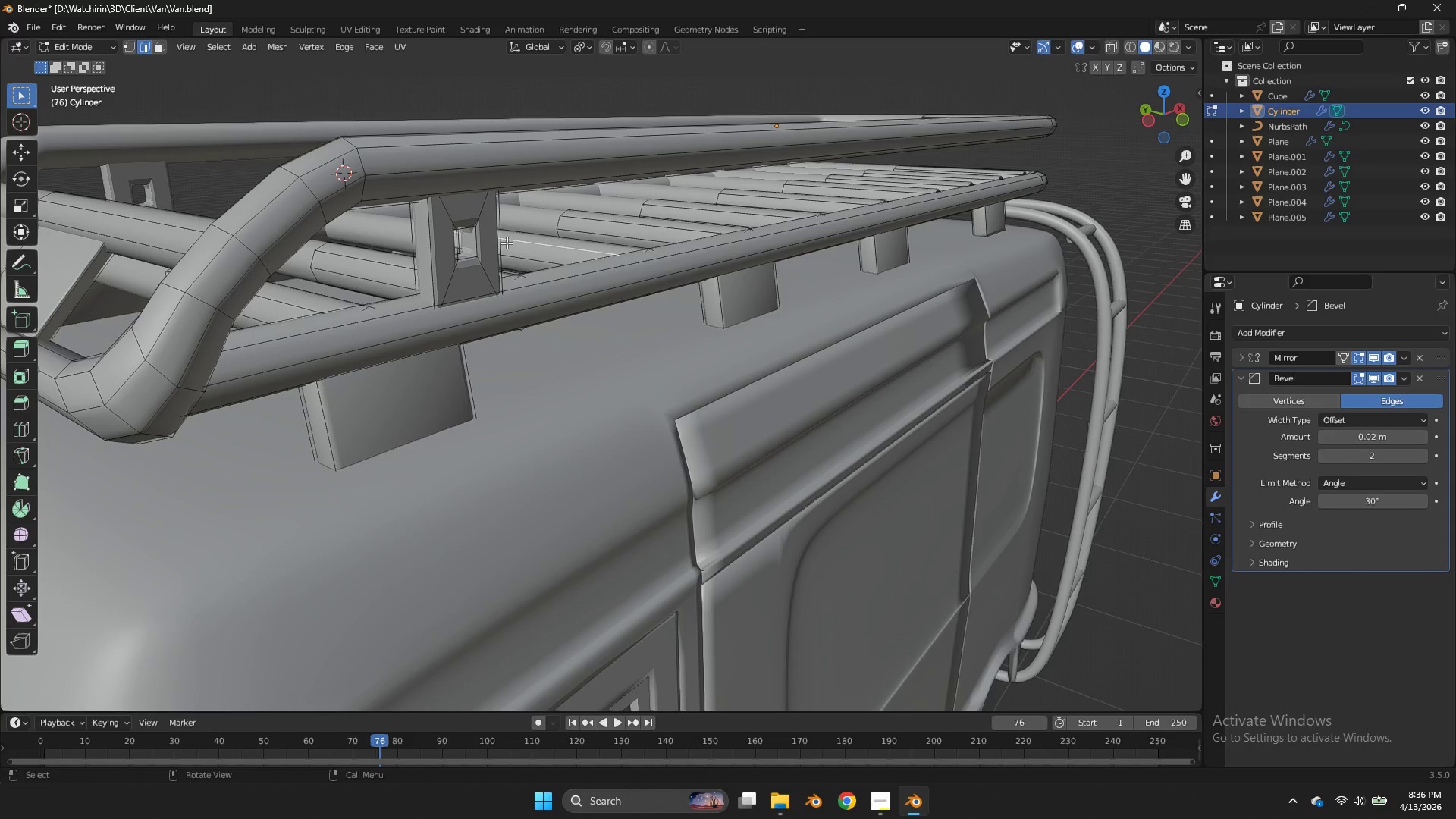 
key(L)
 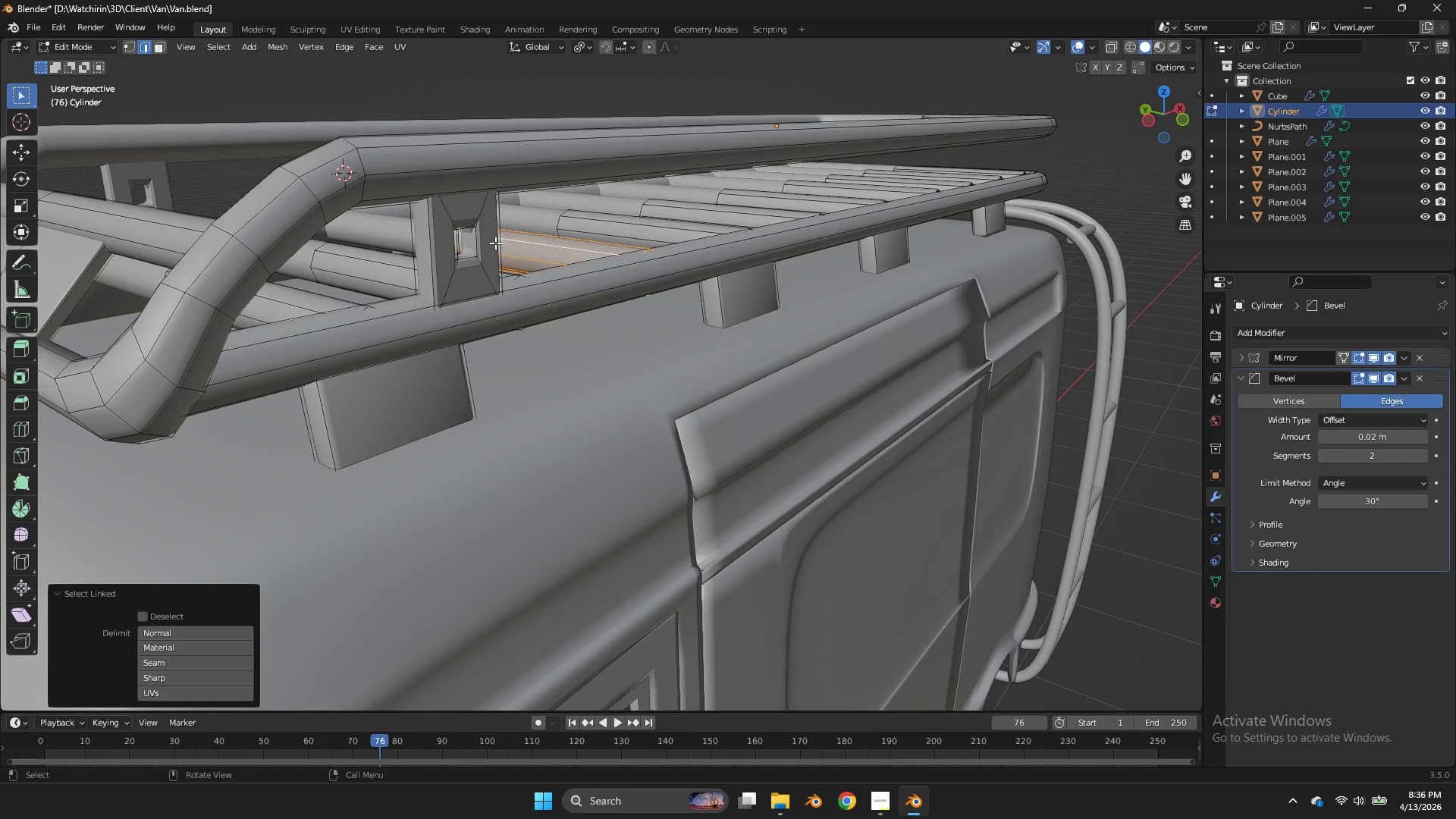 
left_click([495, 243])
 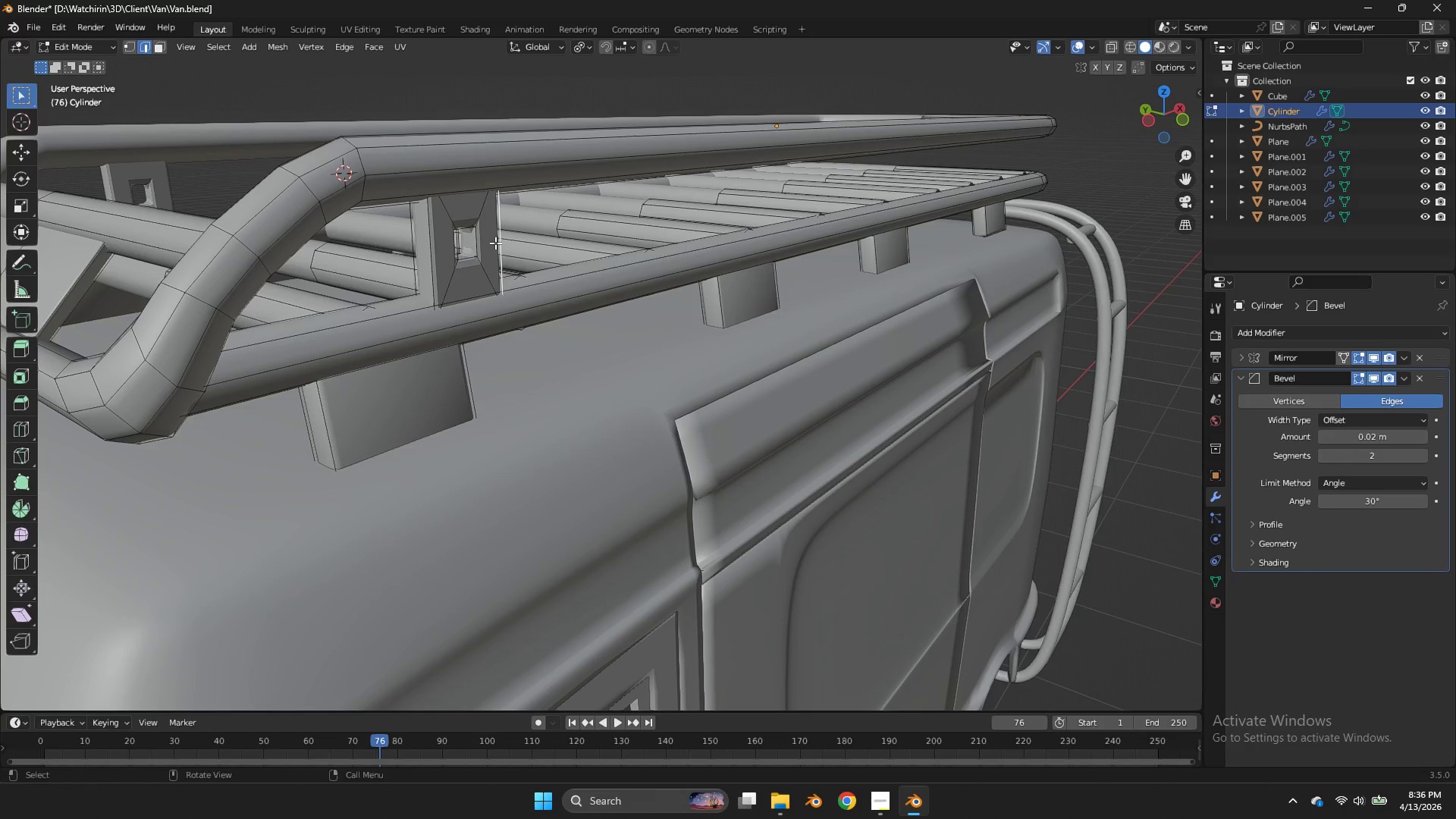 
type(kl)
 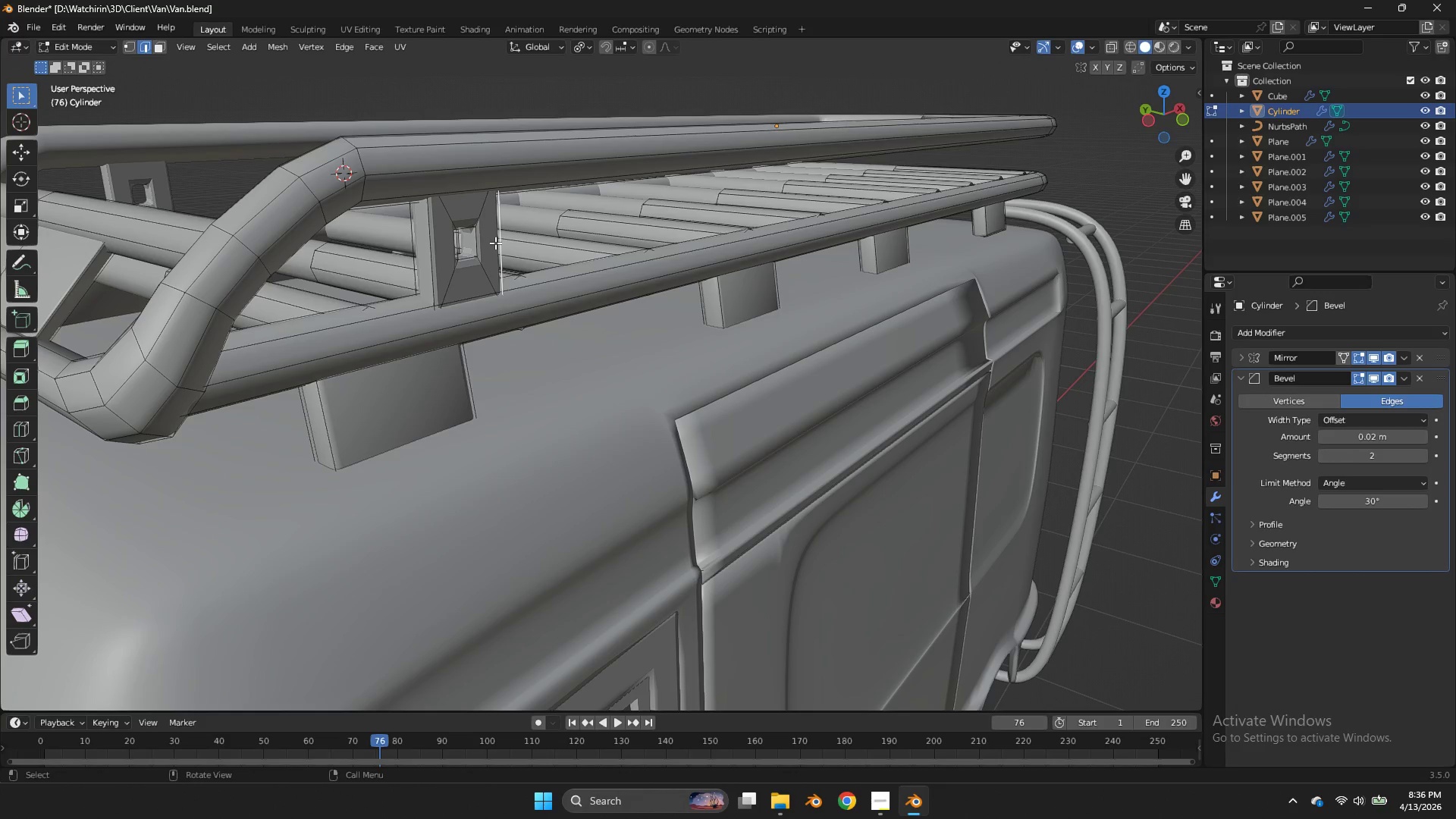 
right_click([495, 243])
 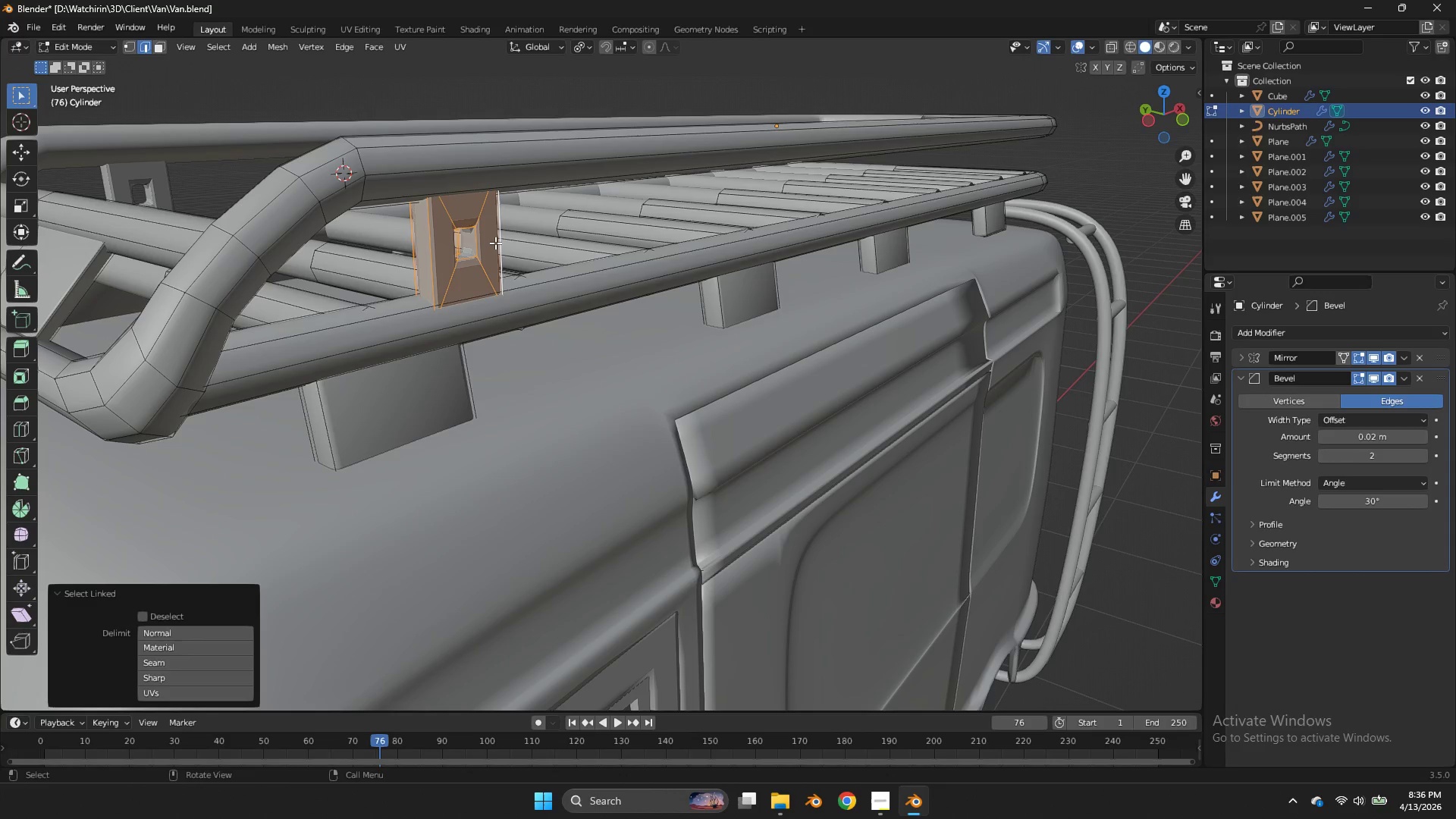 
key(L)
 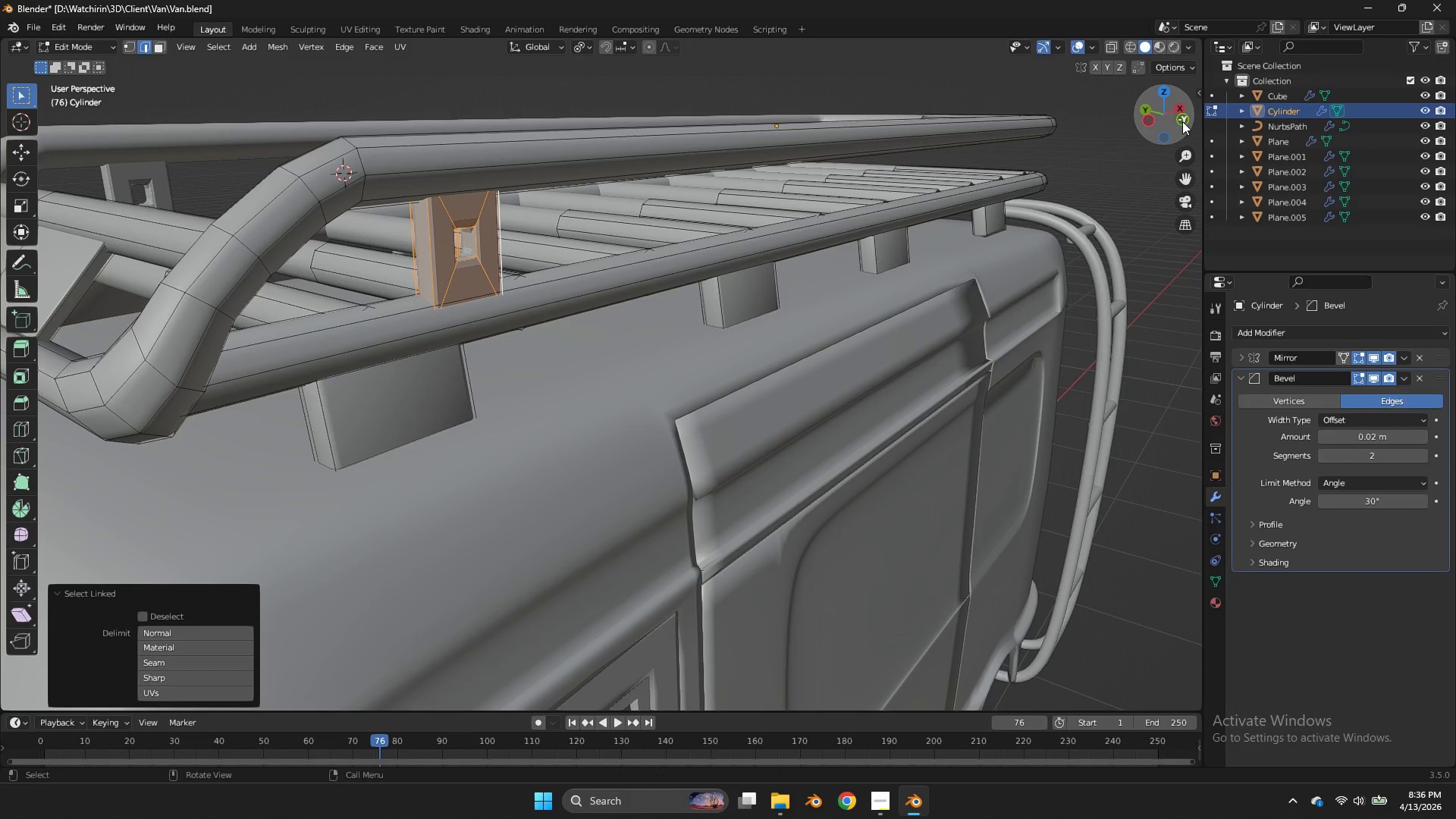 
left_click([1182, 121])
 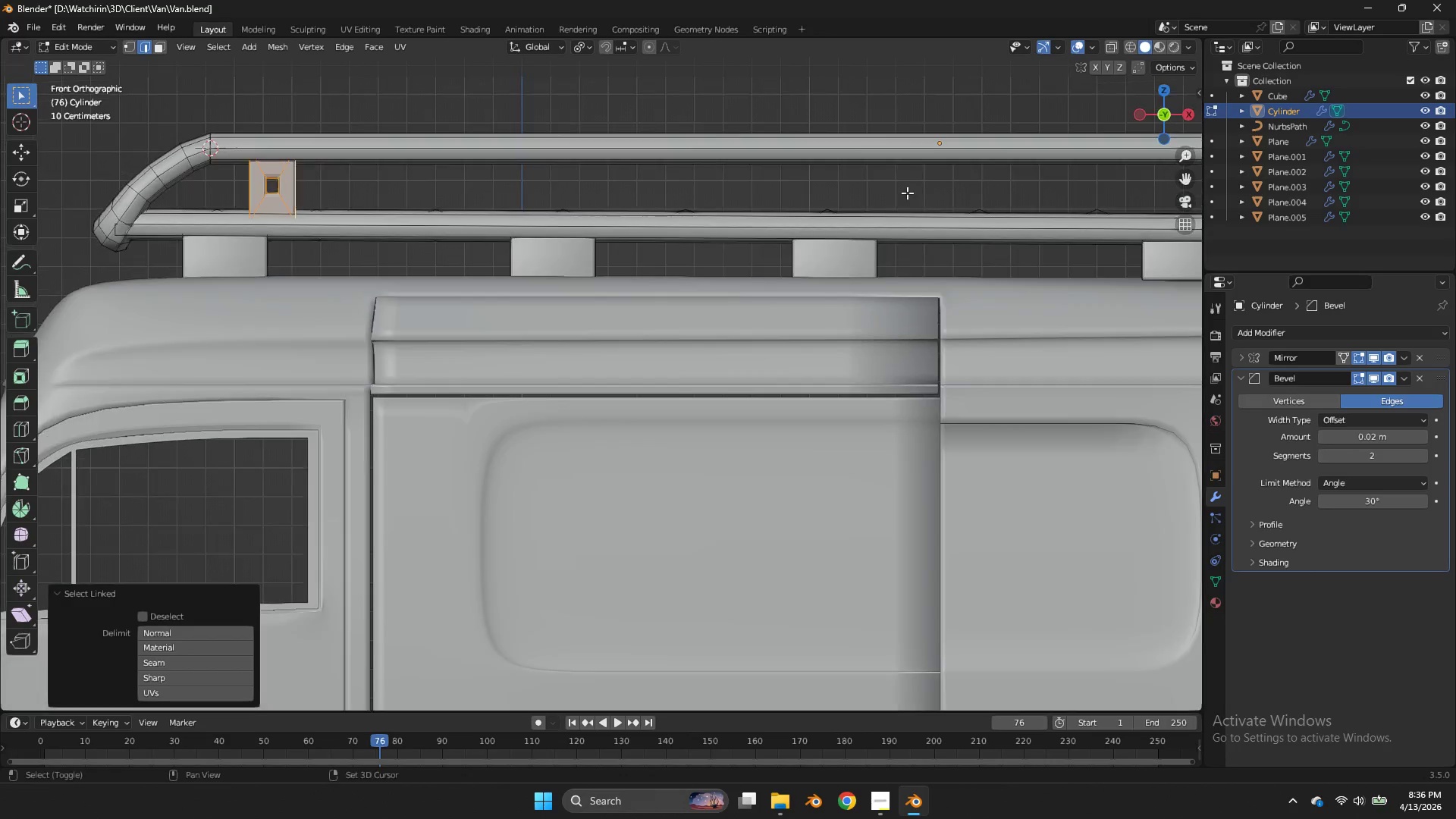 
type(Dx)
 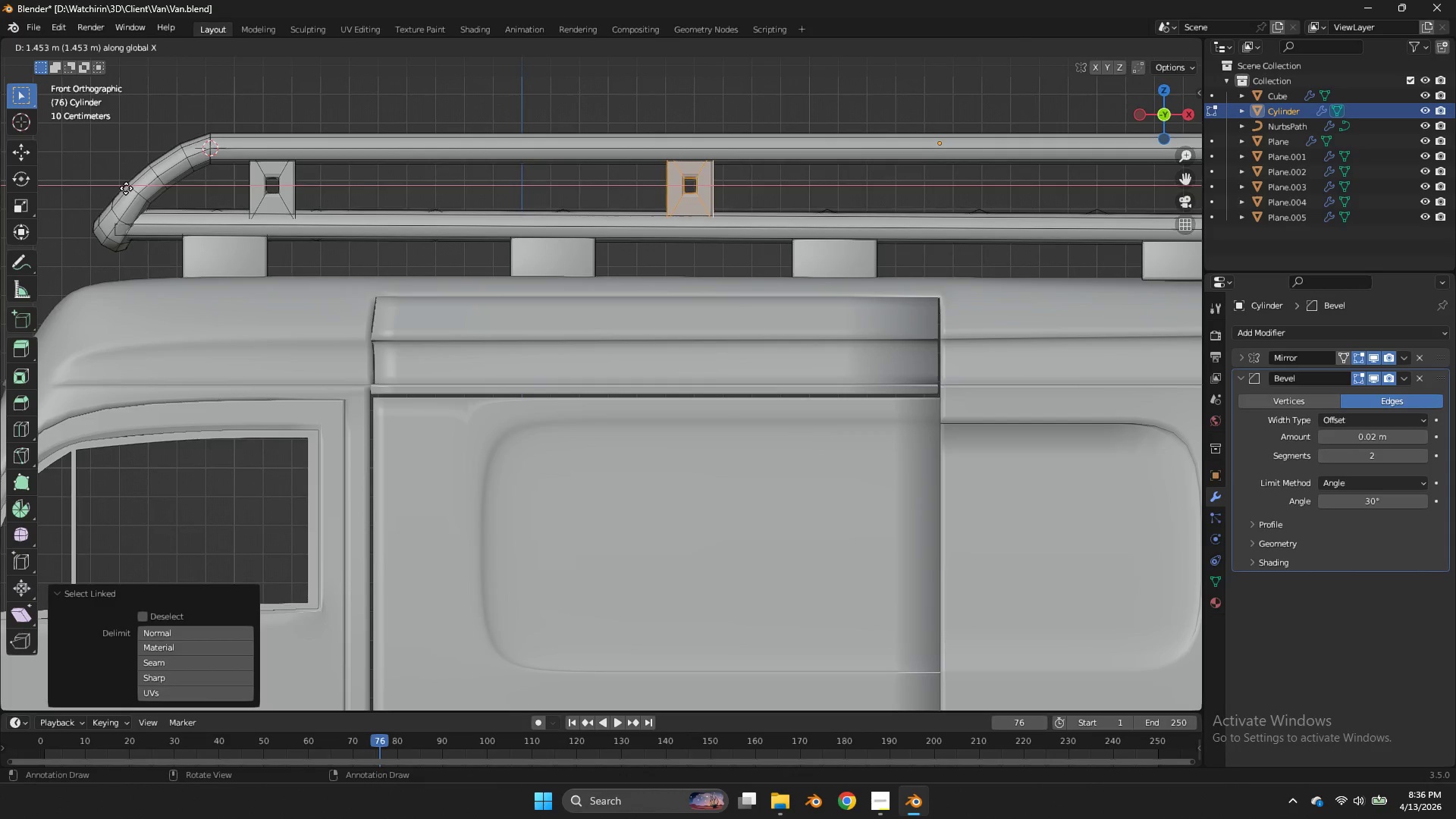 
left_click([126, 188])
 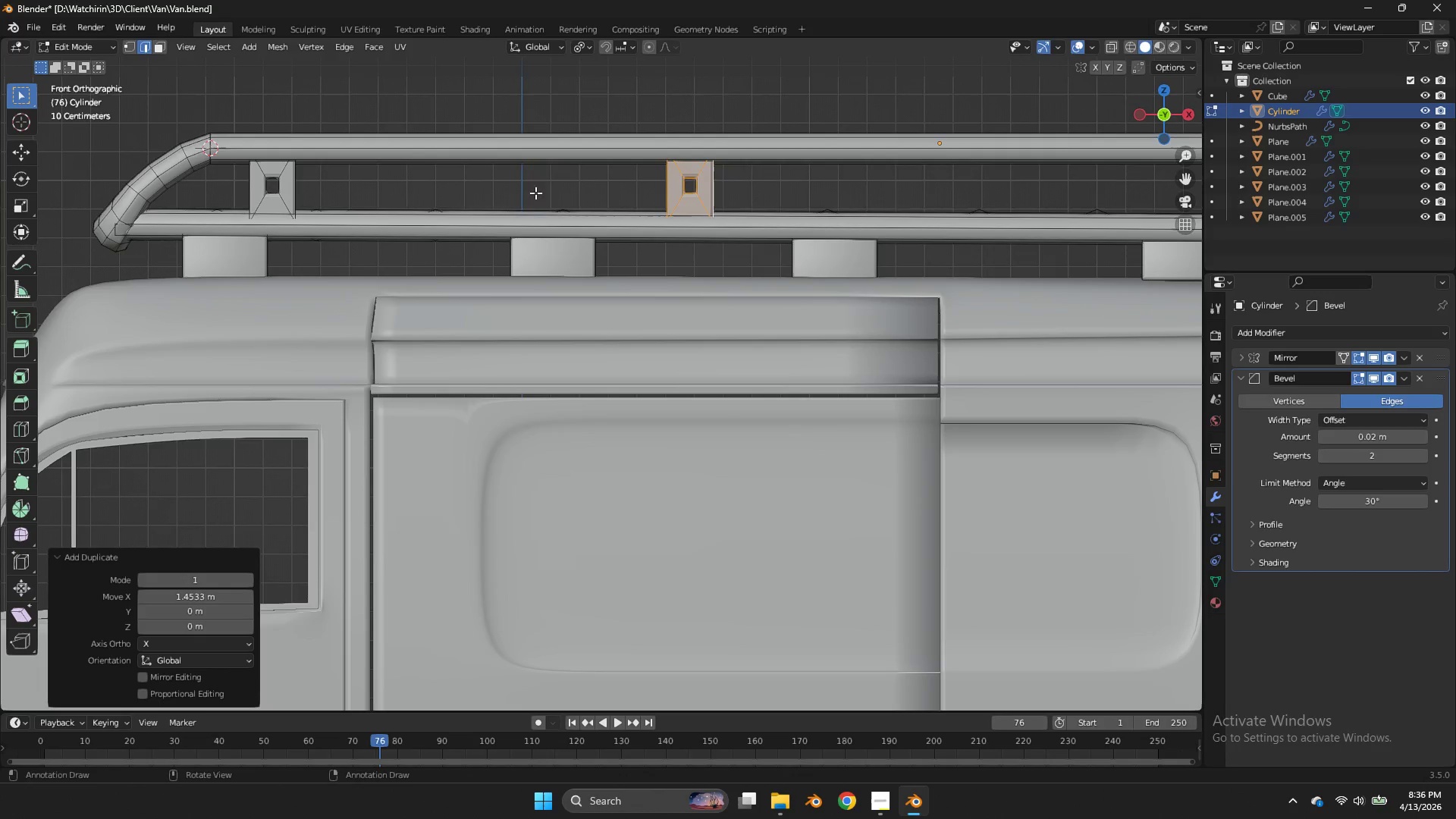 
type(Dx)
 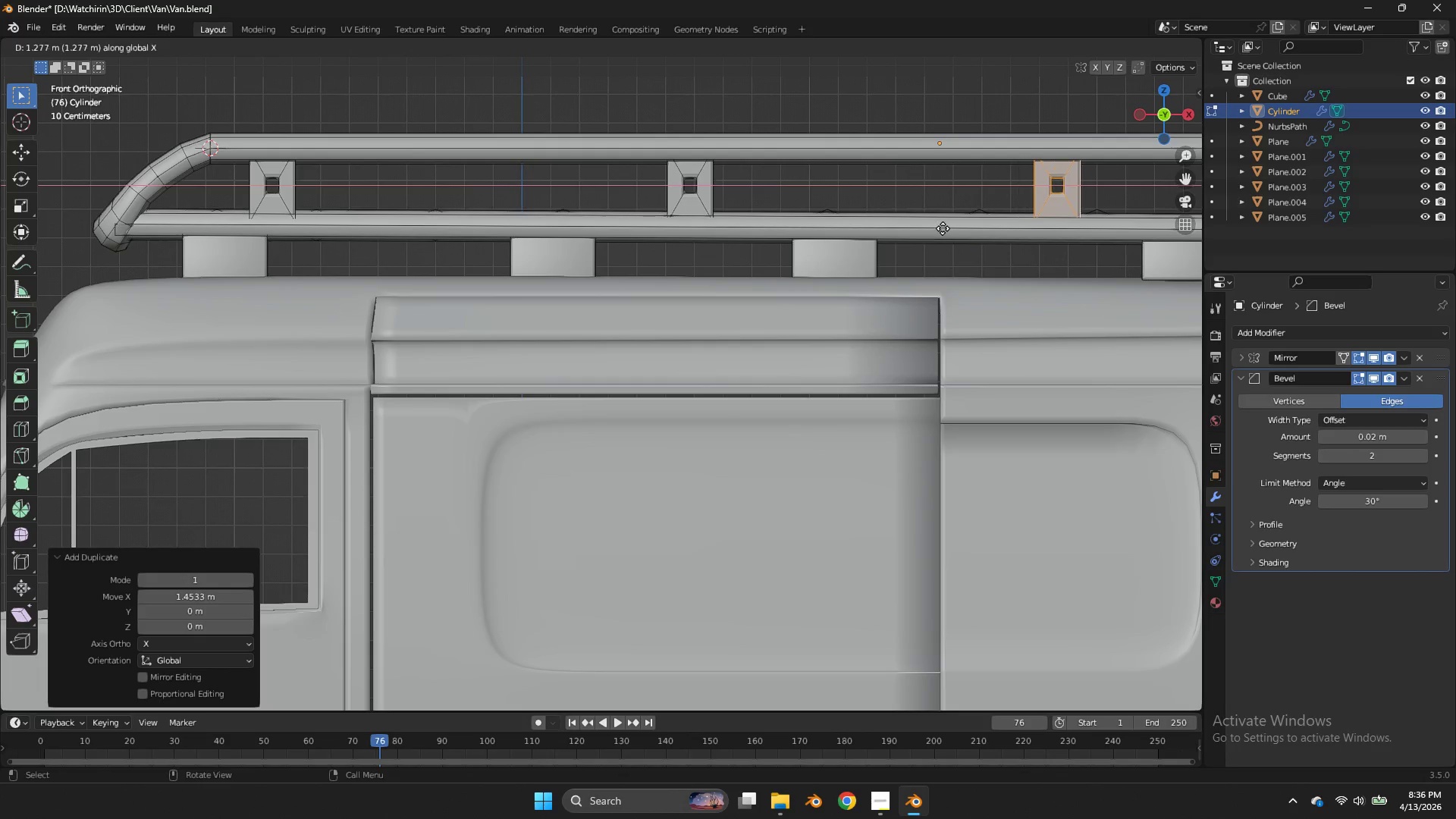 
left_click([943, 228])
 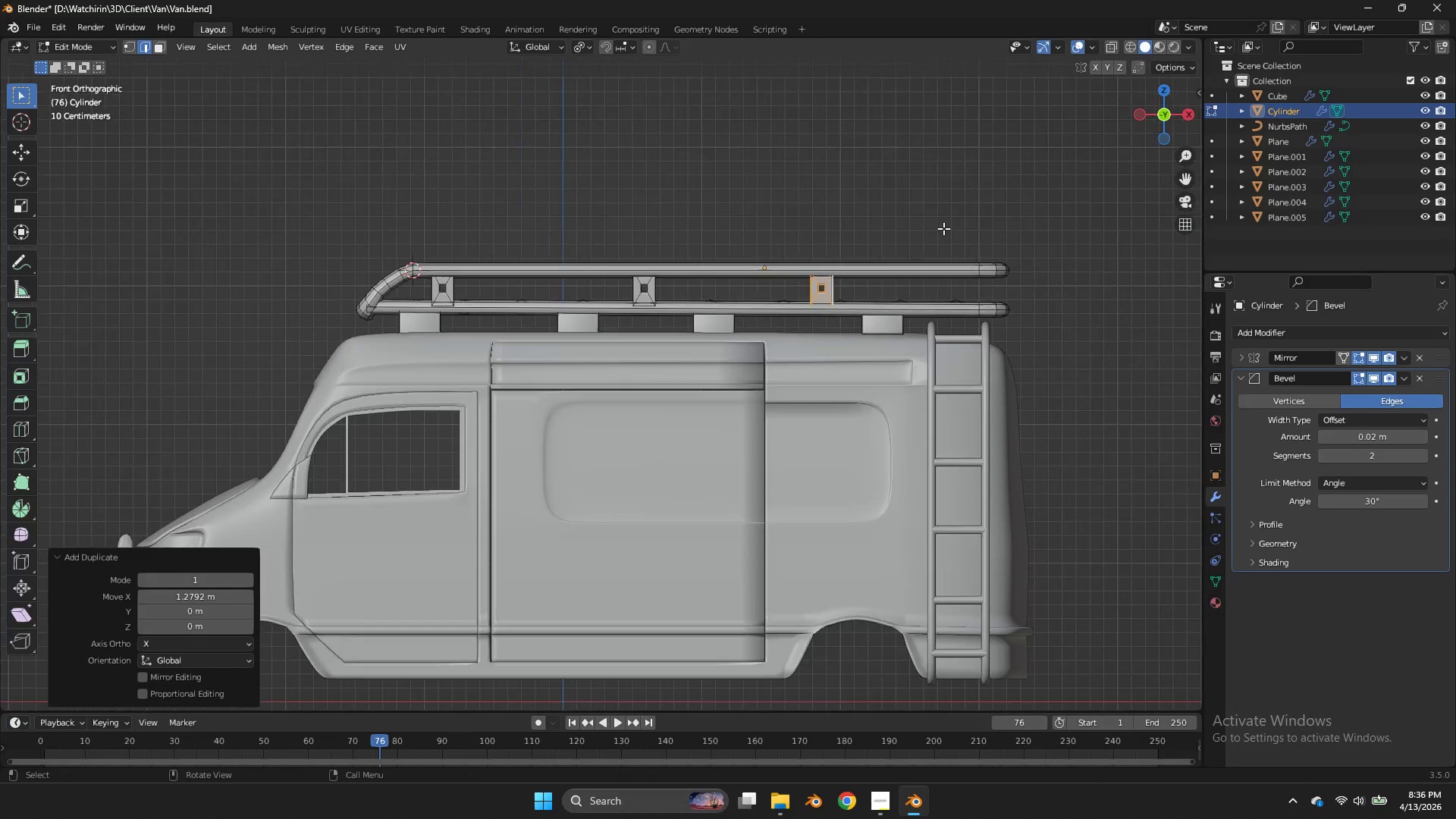 
scroll: coordinate [943, 228], scroll_direction: down, amount: 4.0
 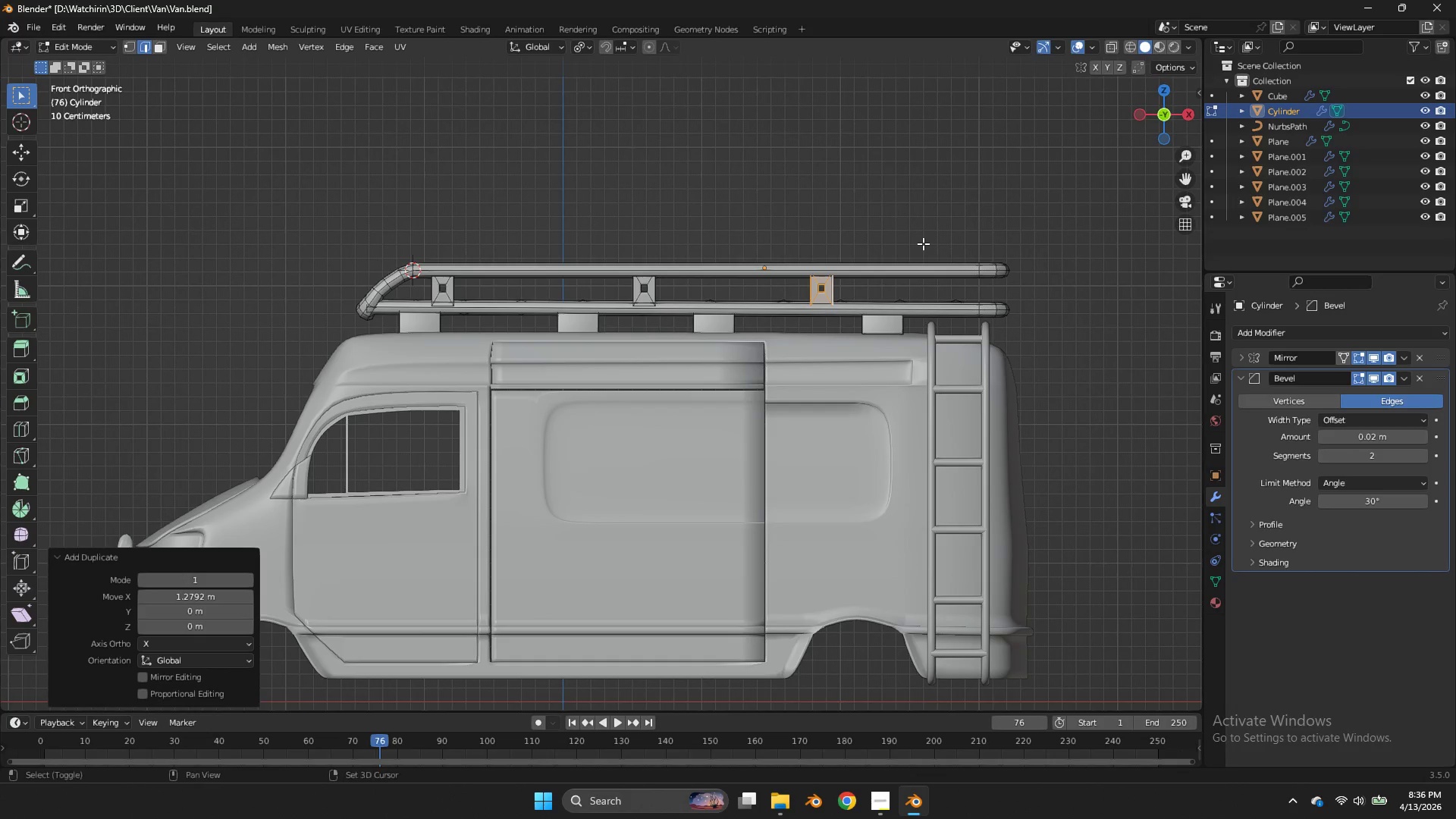 
type(Dx)
 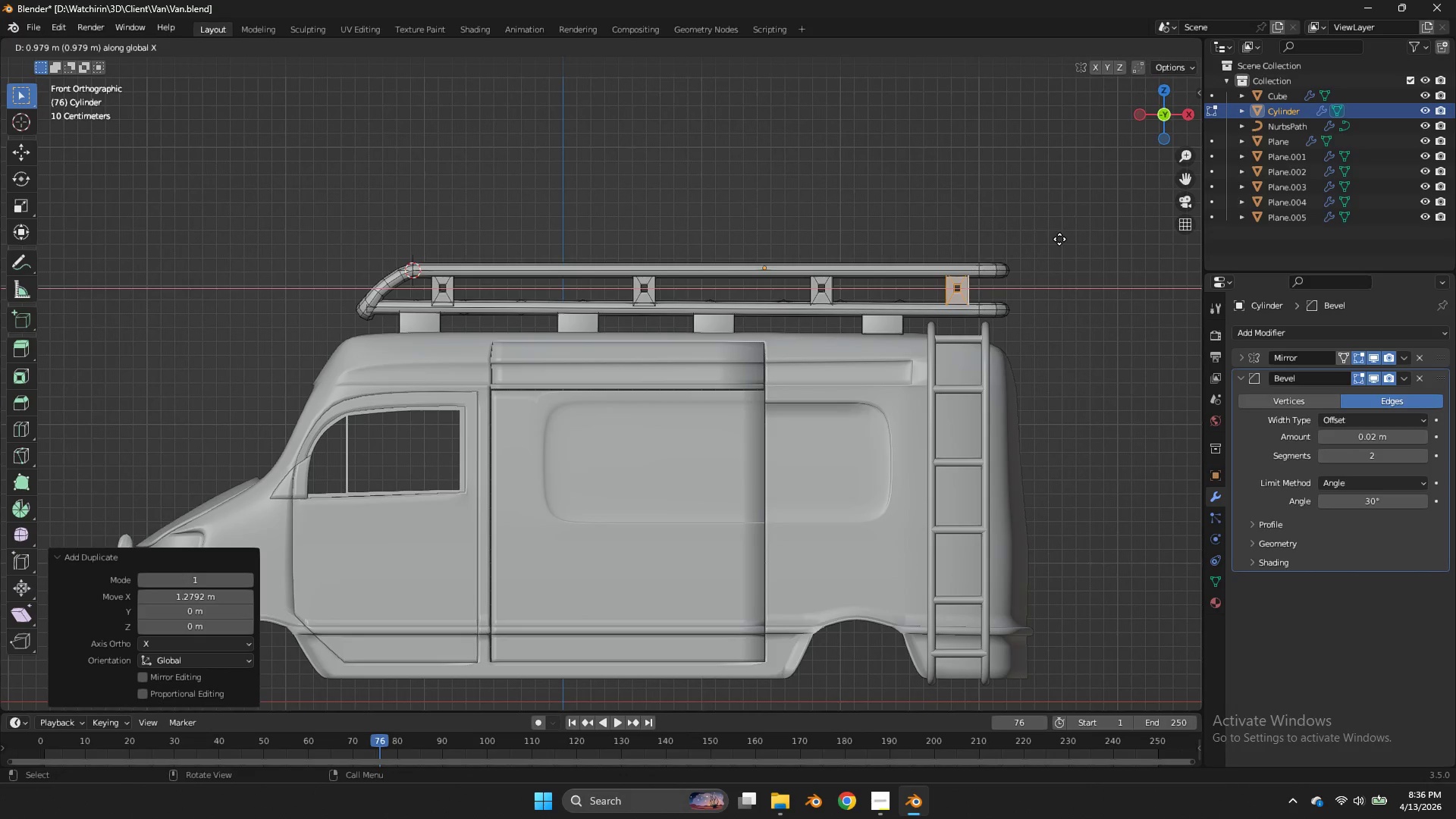 
left_click([1060, 239])
 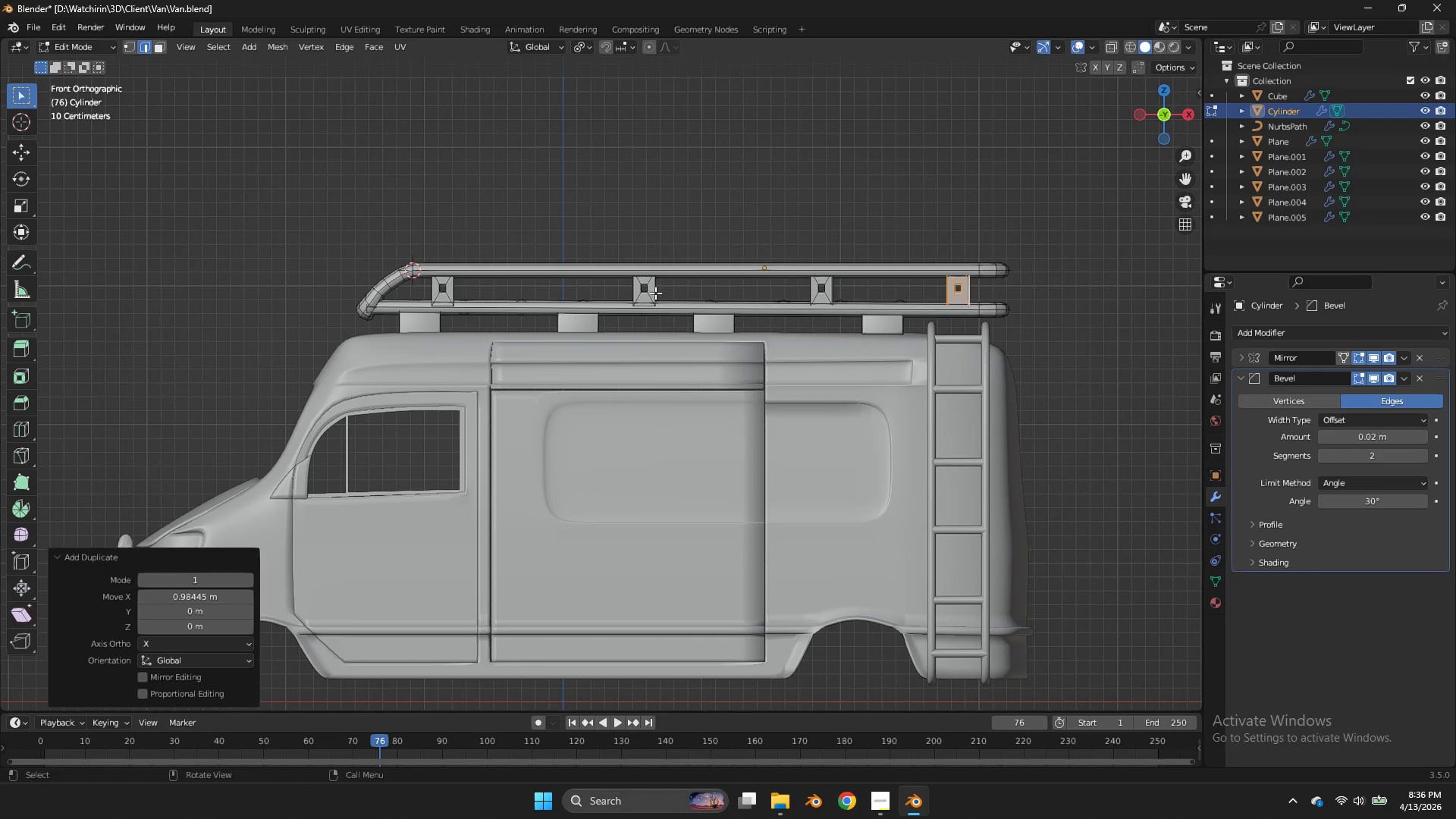 
left_click([655, 293])
 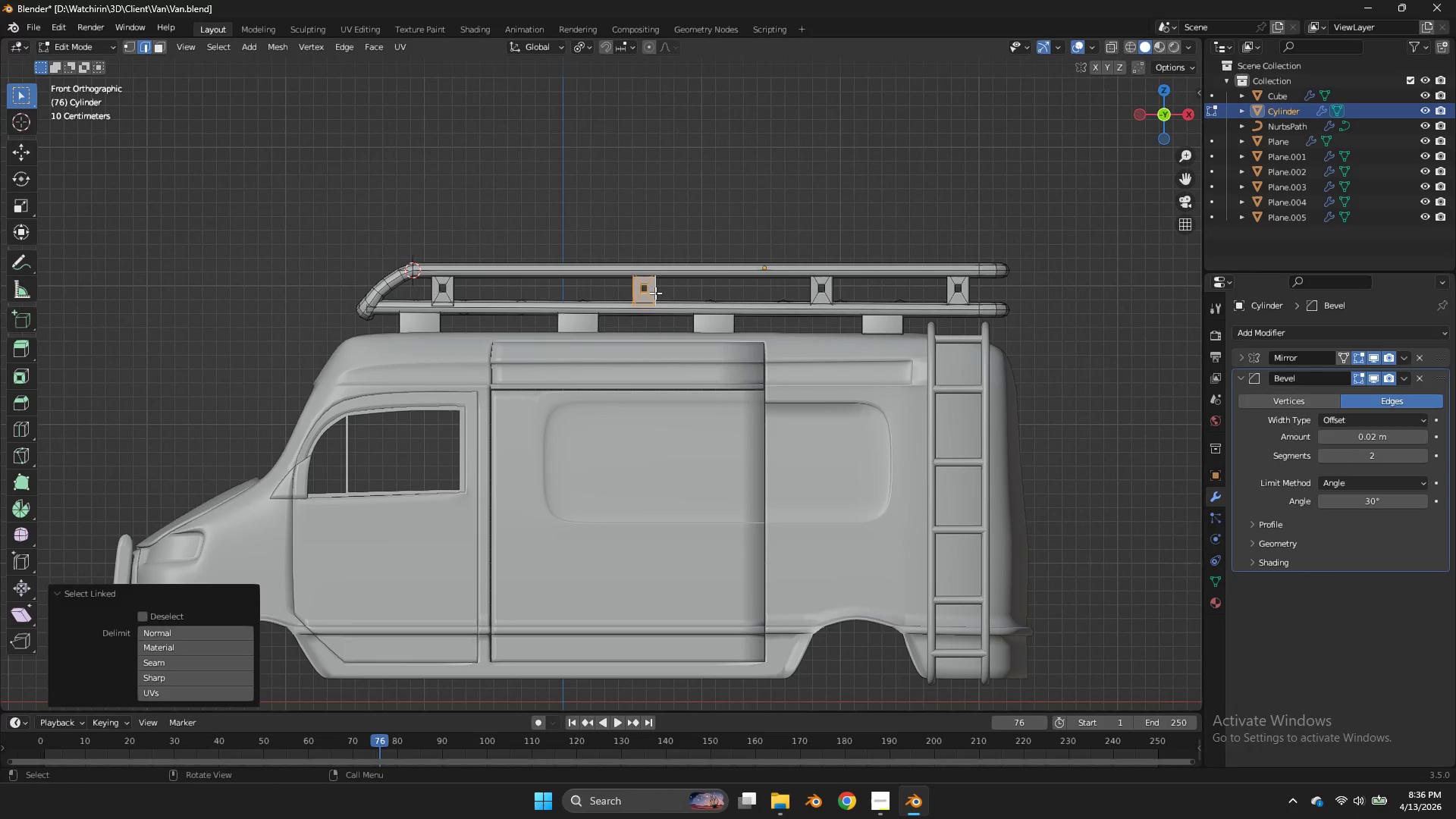 
type(lgx)
 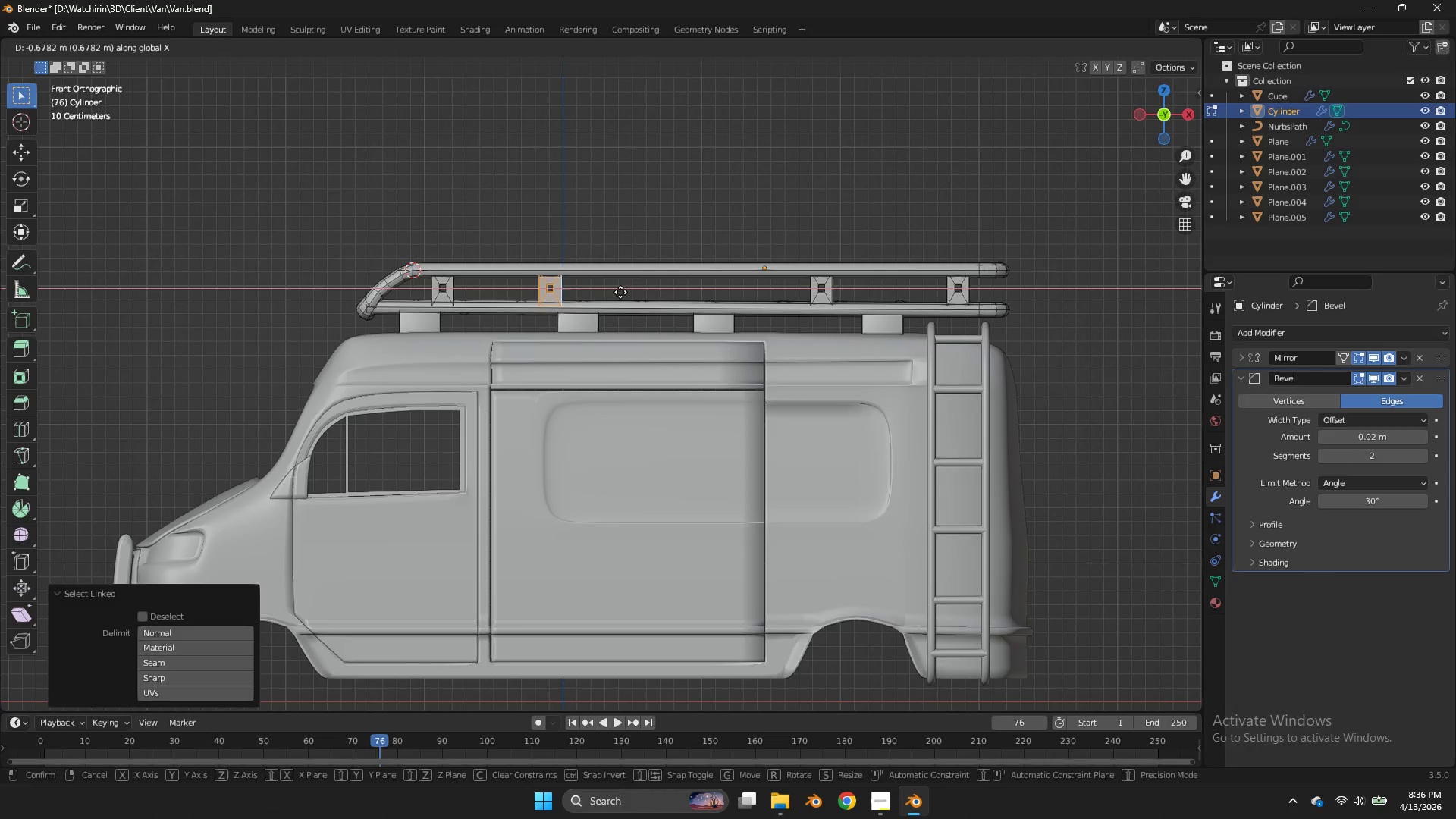 
left_click([634, 293])
 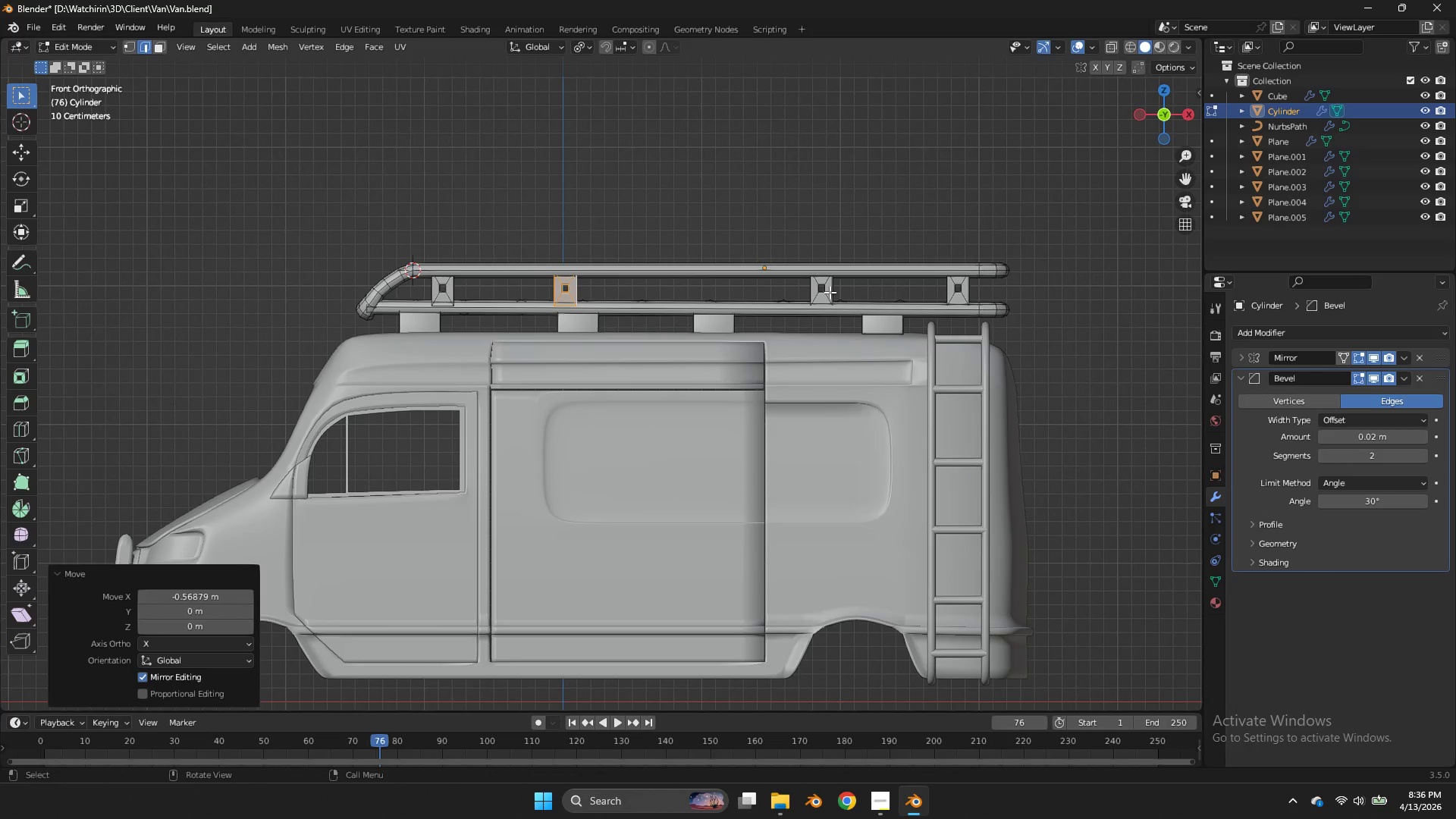 
left_click([830, 292])
 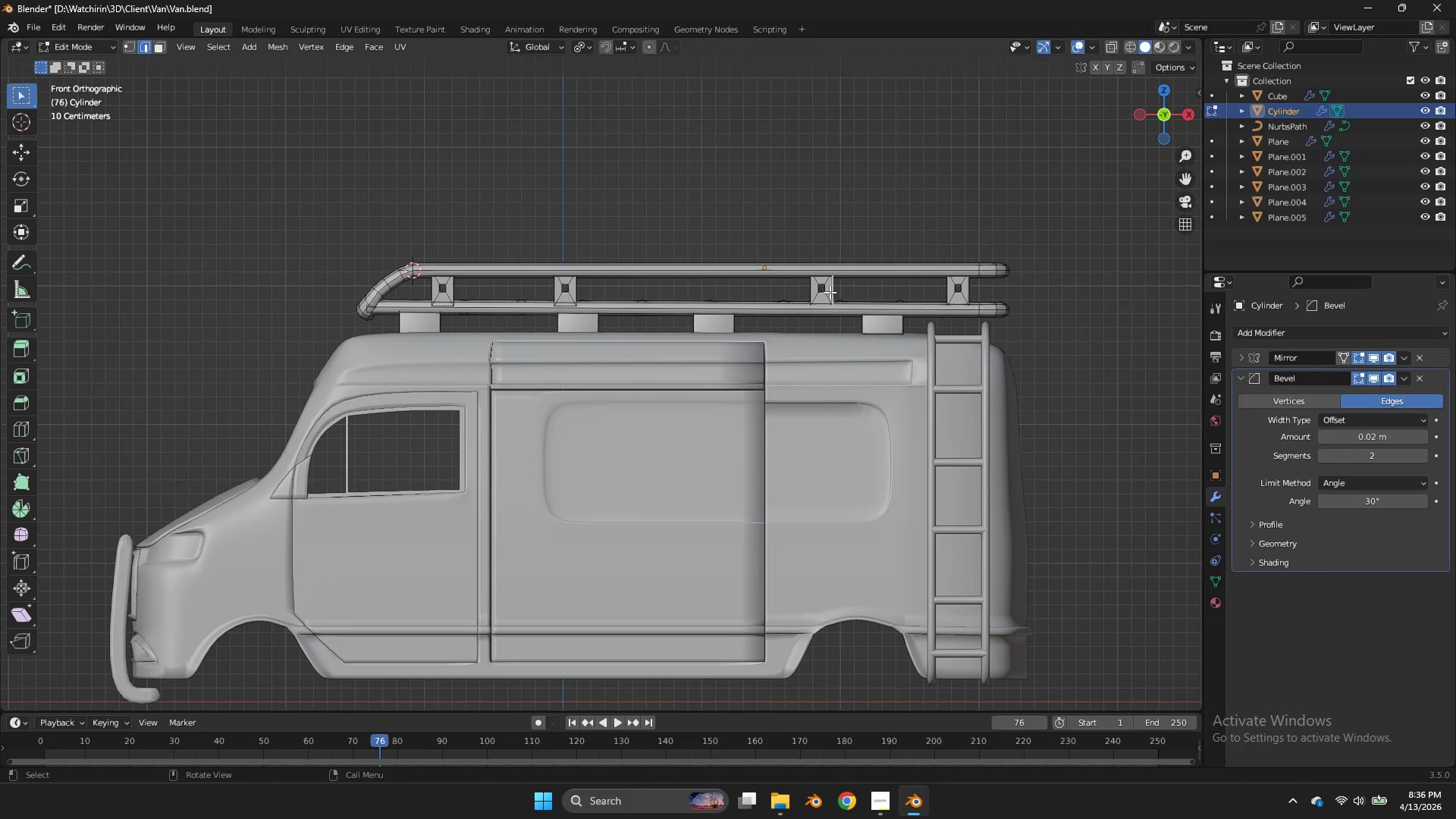 
type(lg)
 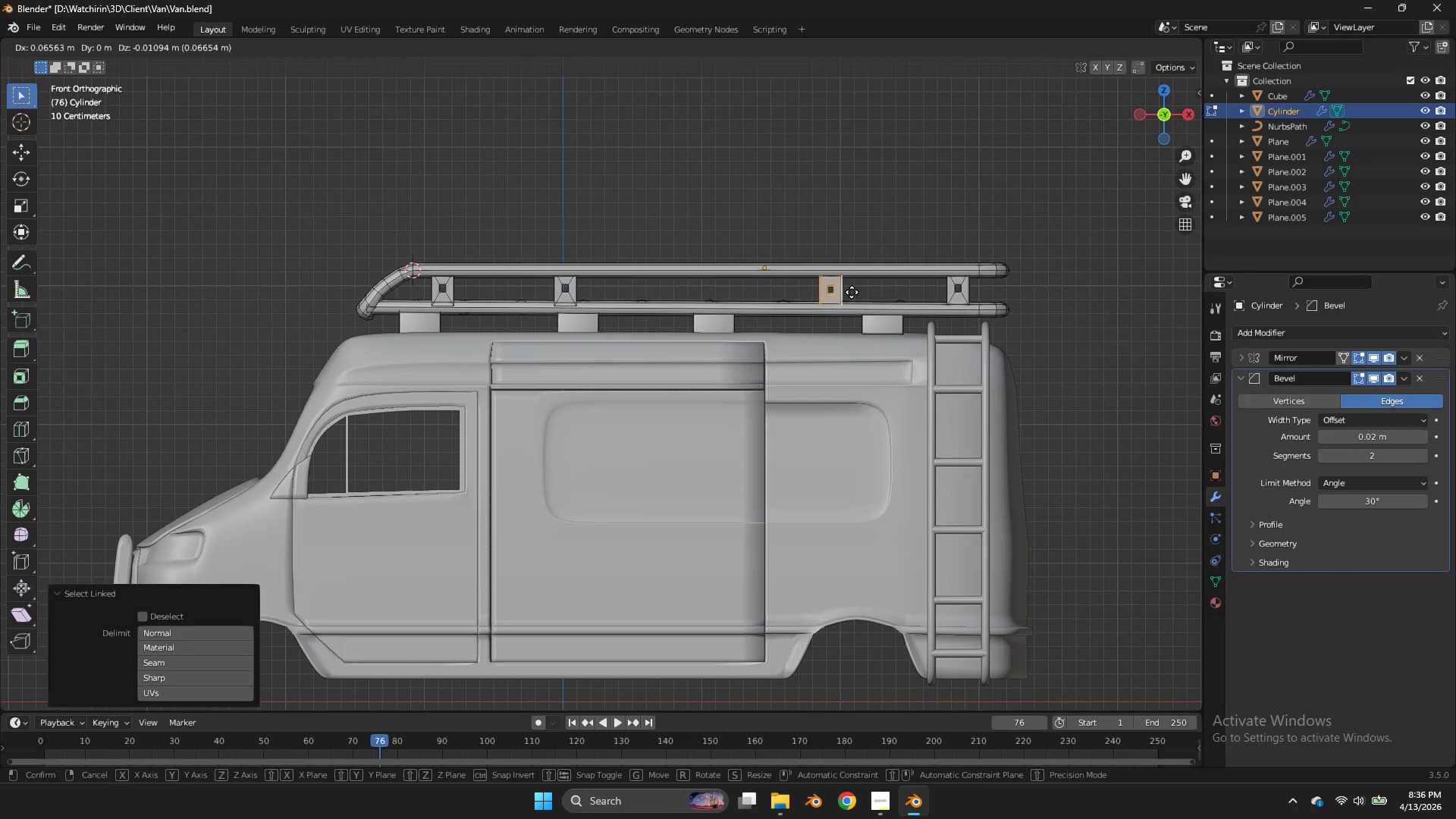 
key(X)
 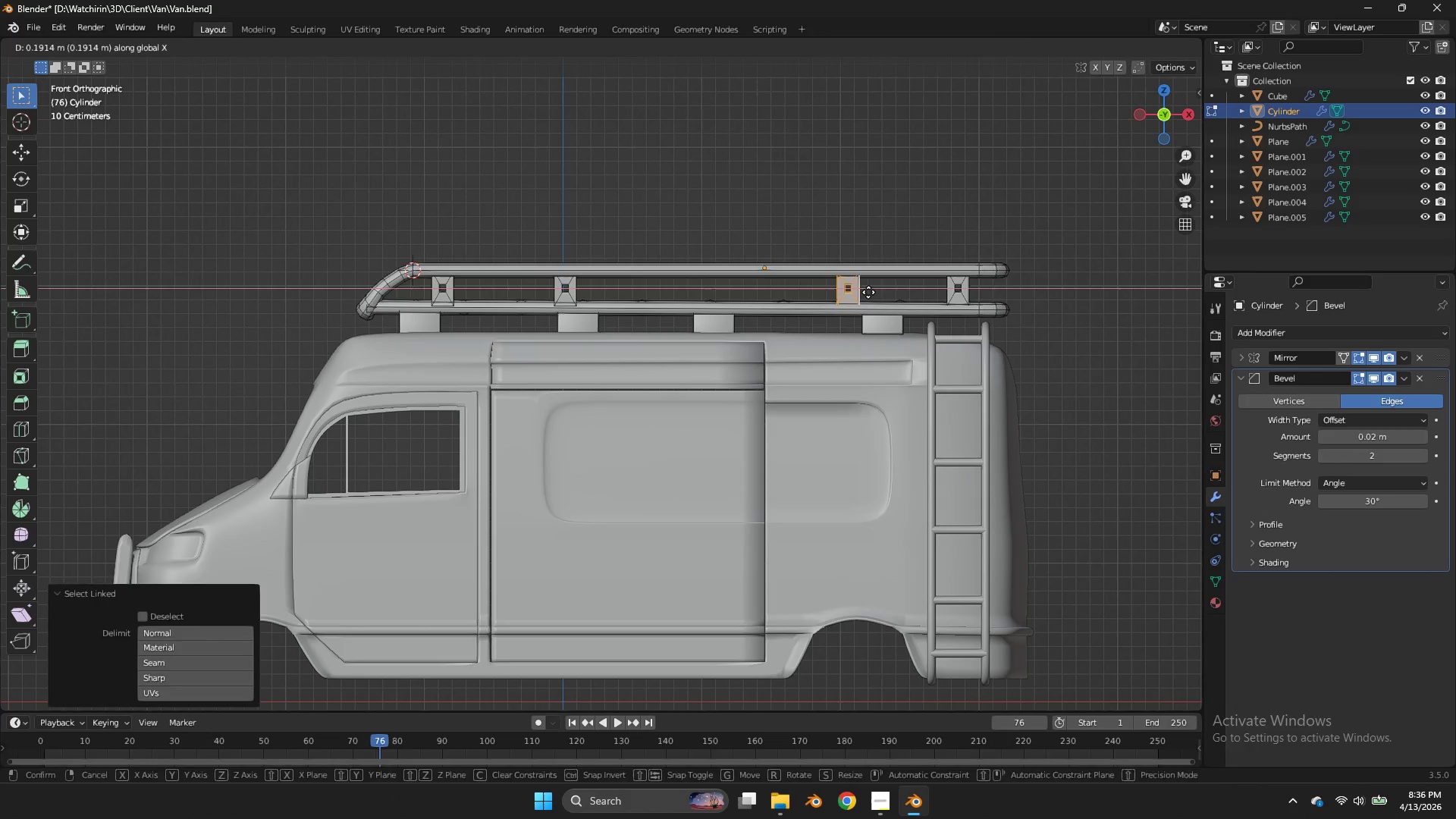 
left_click([868, 292])
 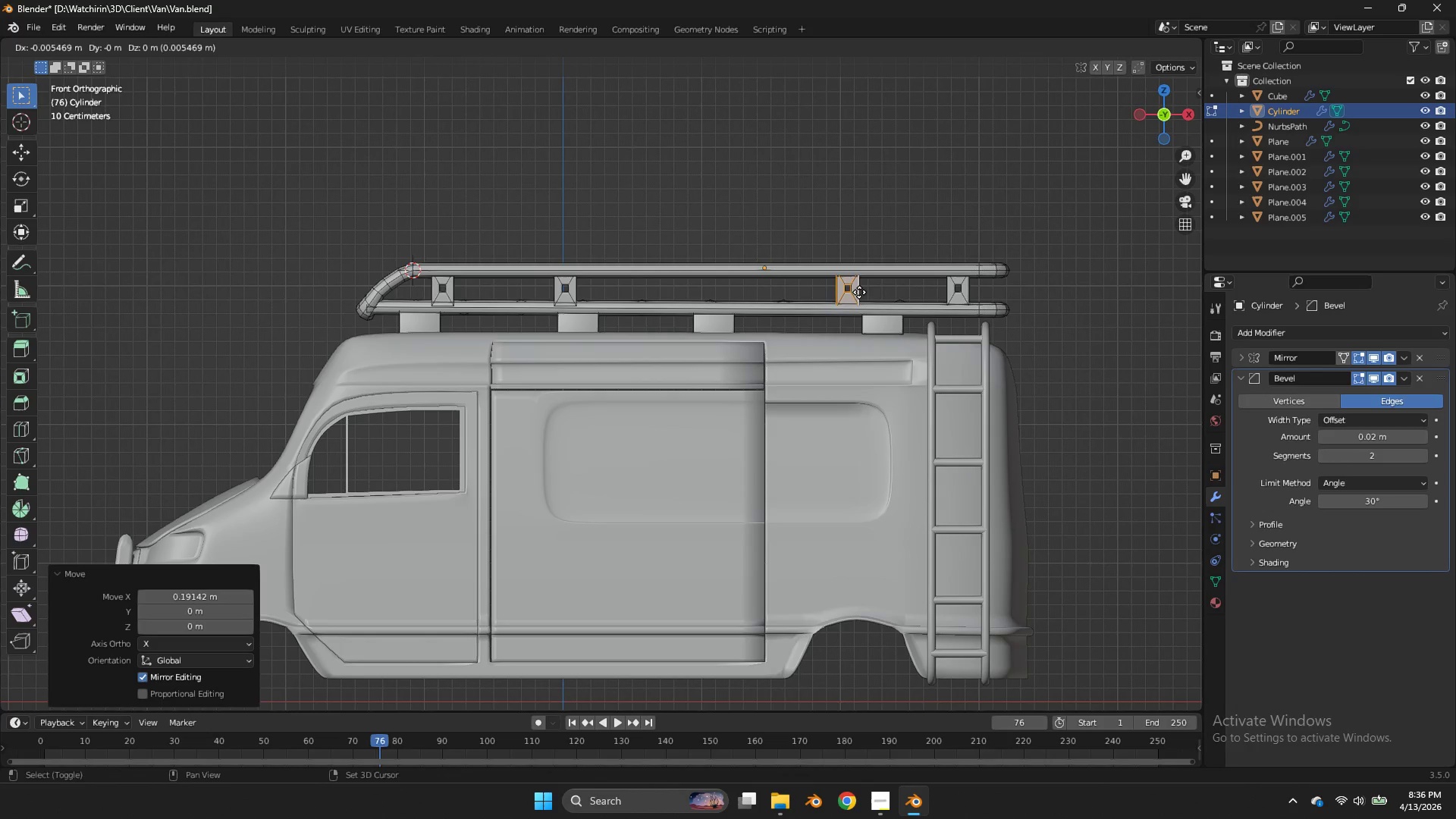 
type(Dx)
 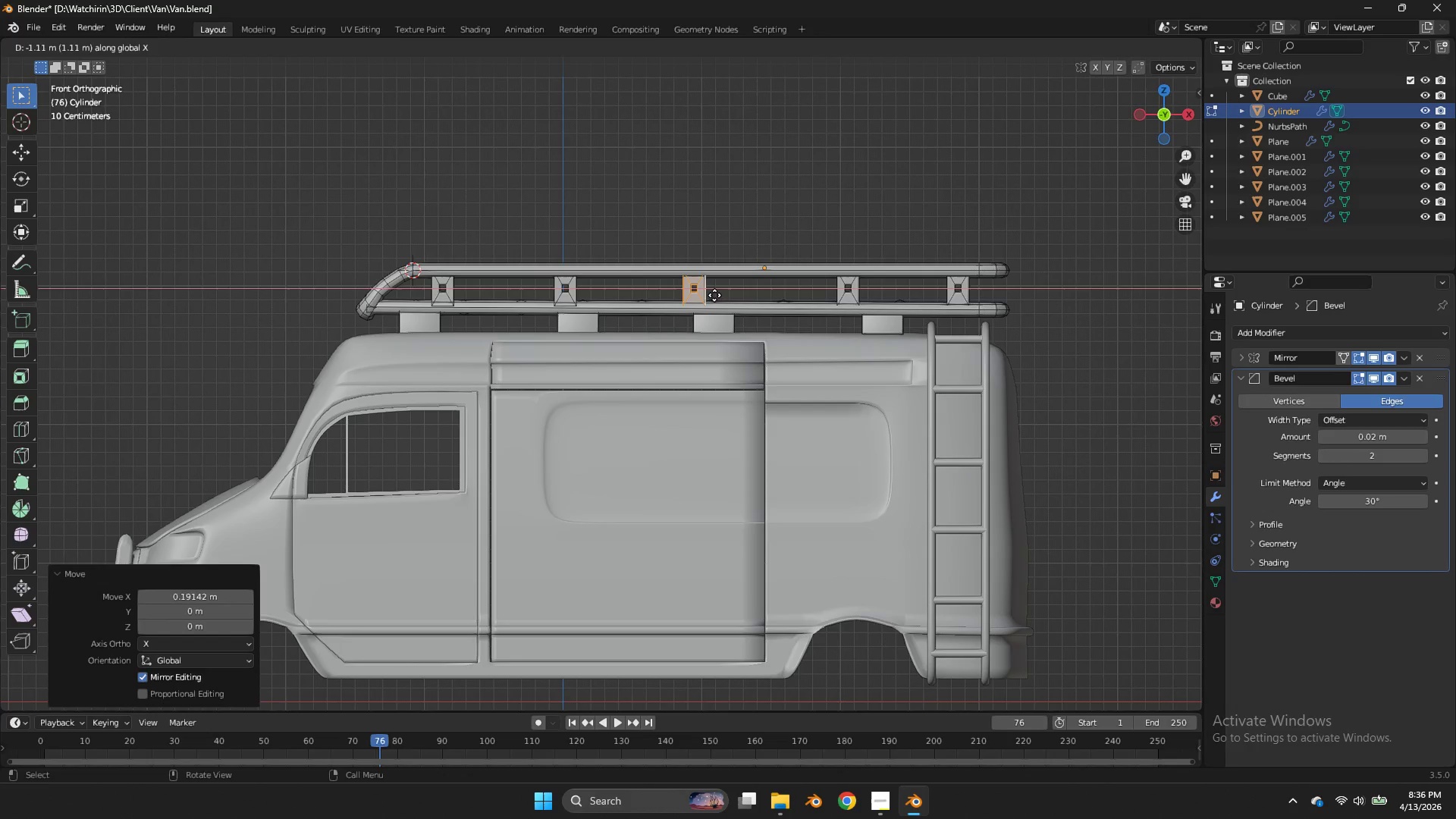 
left_click([714, 295])
 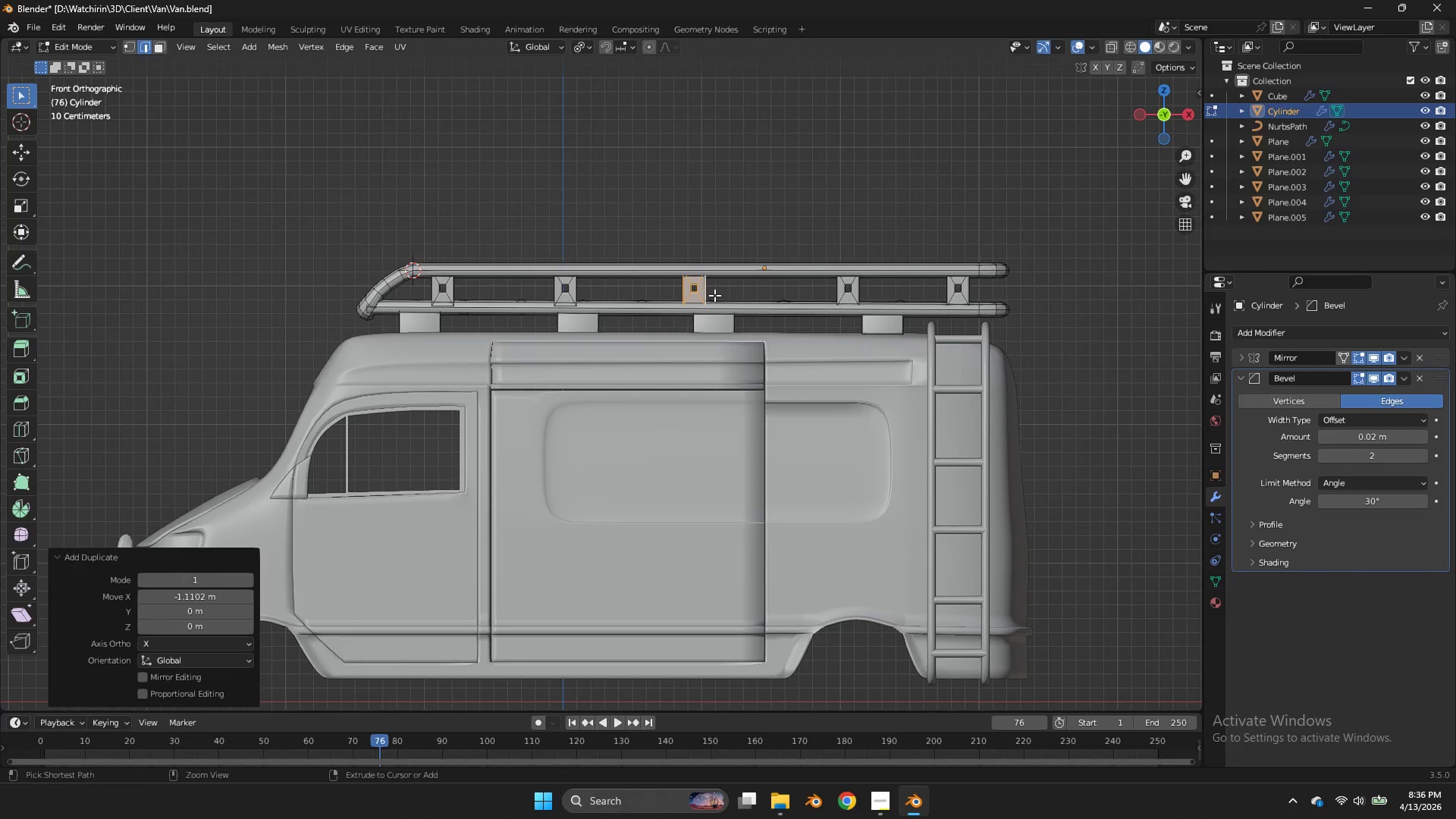 
key(Control+ControlLeft)
 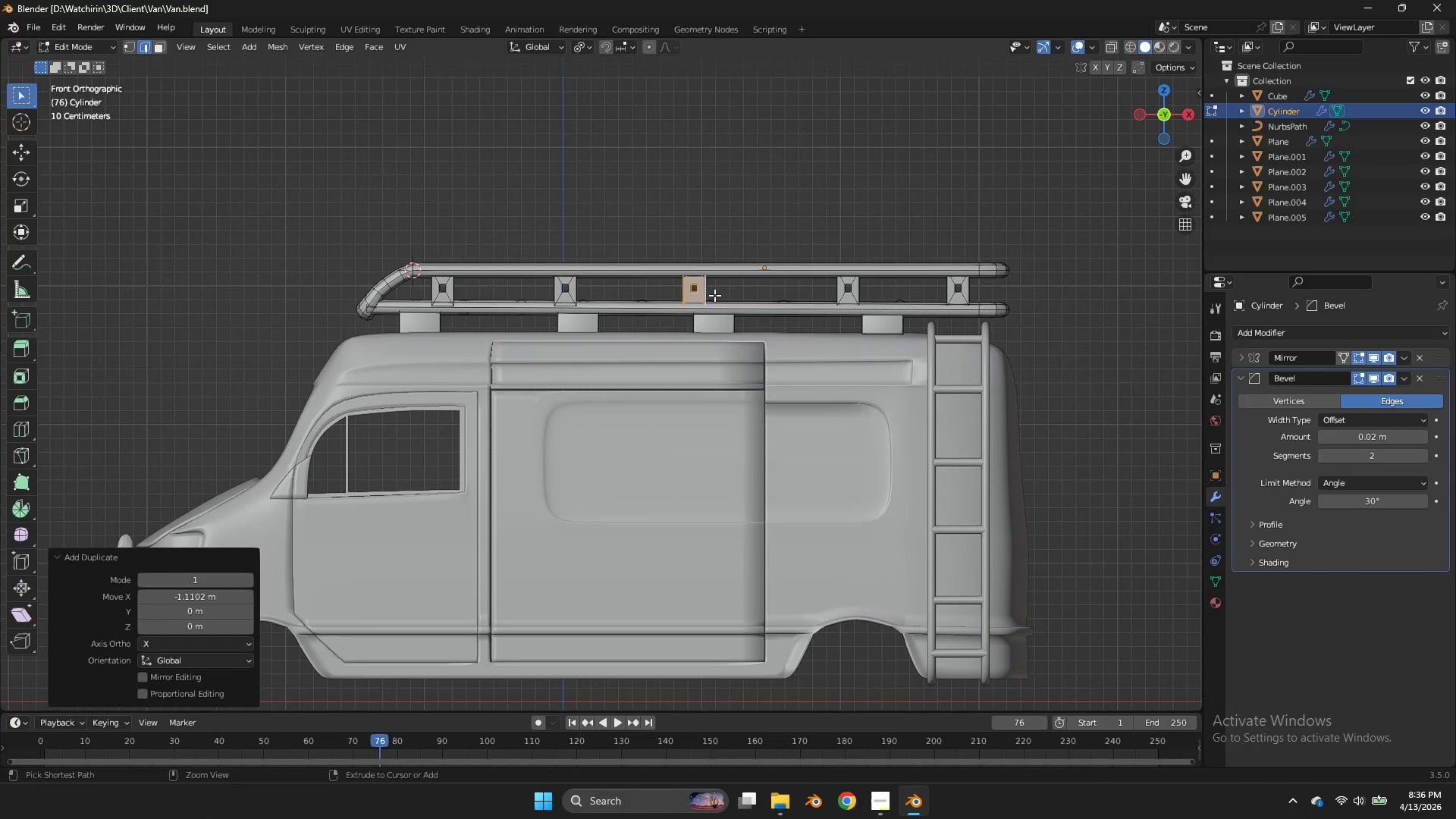 
key(Control+S)
 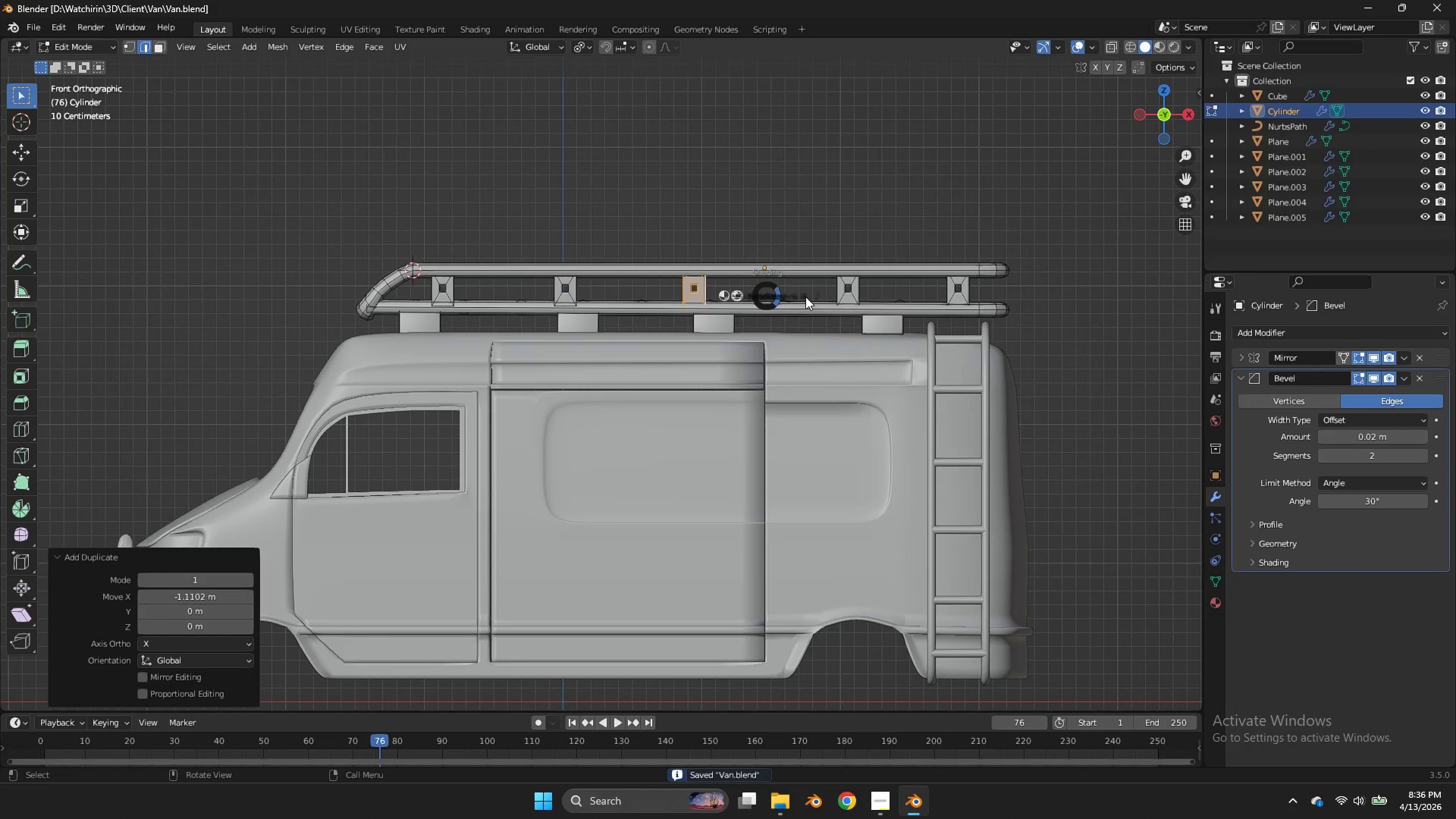 
key(Z)
 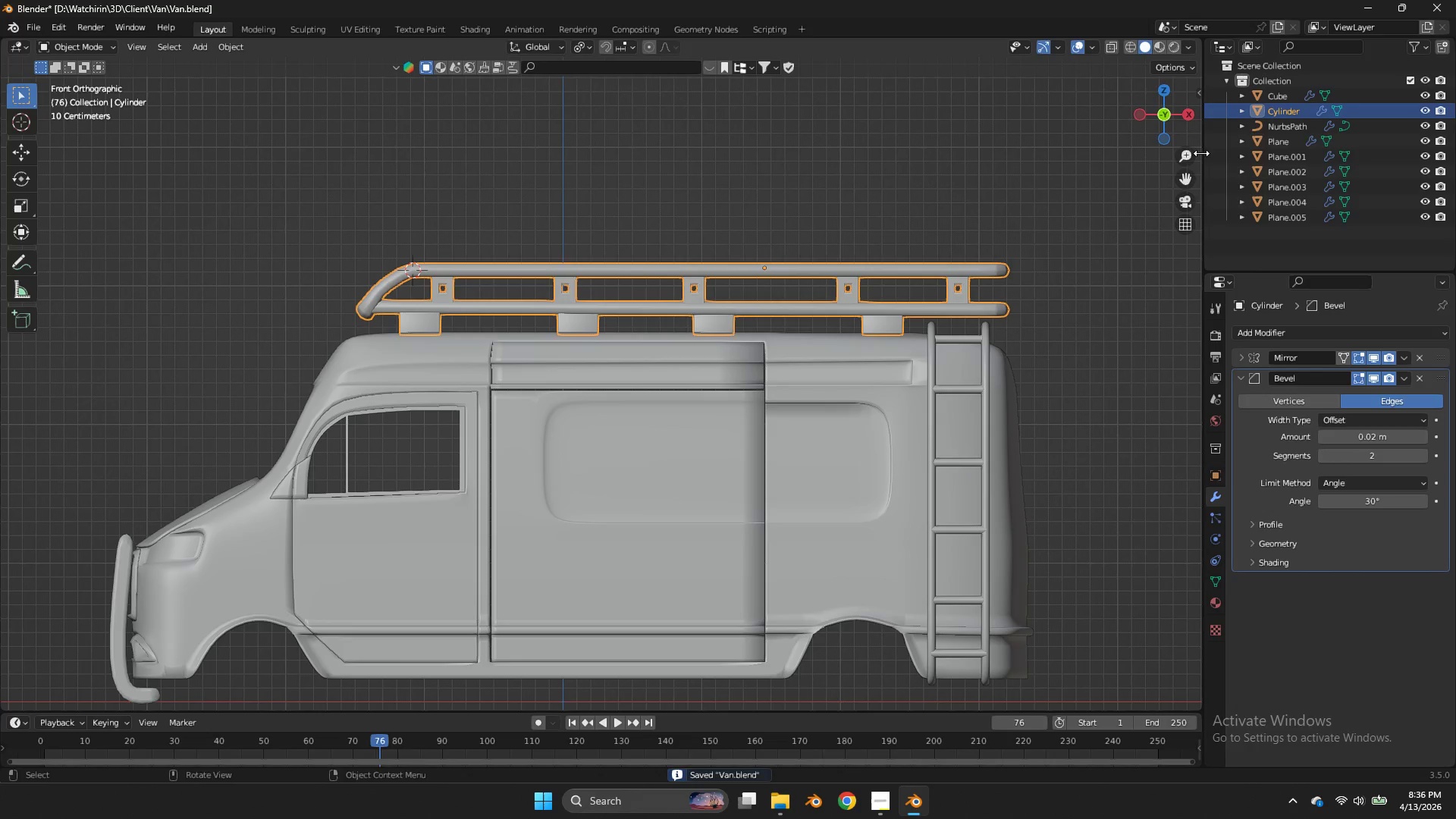 
key(Tab)
 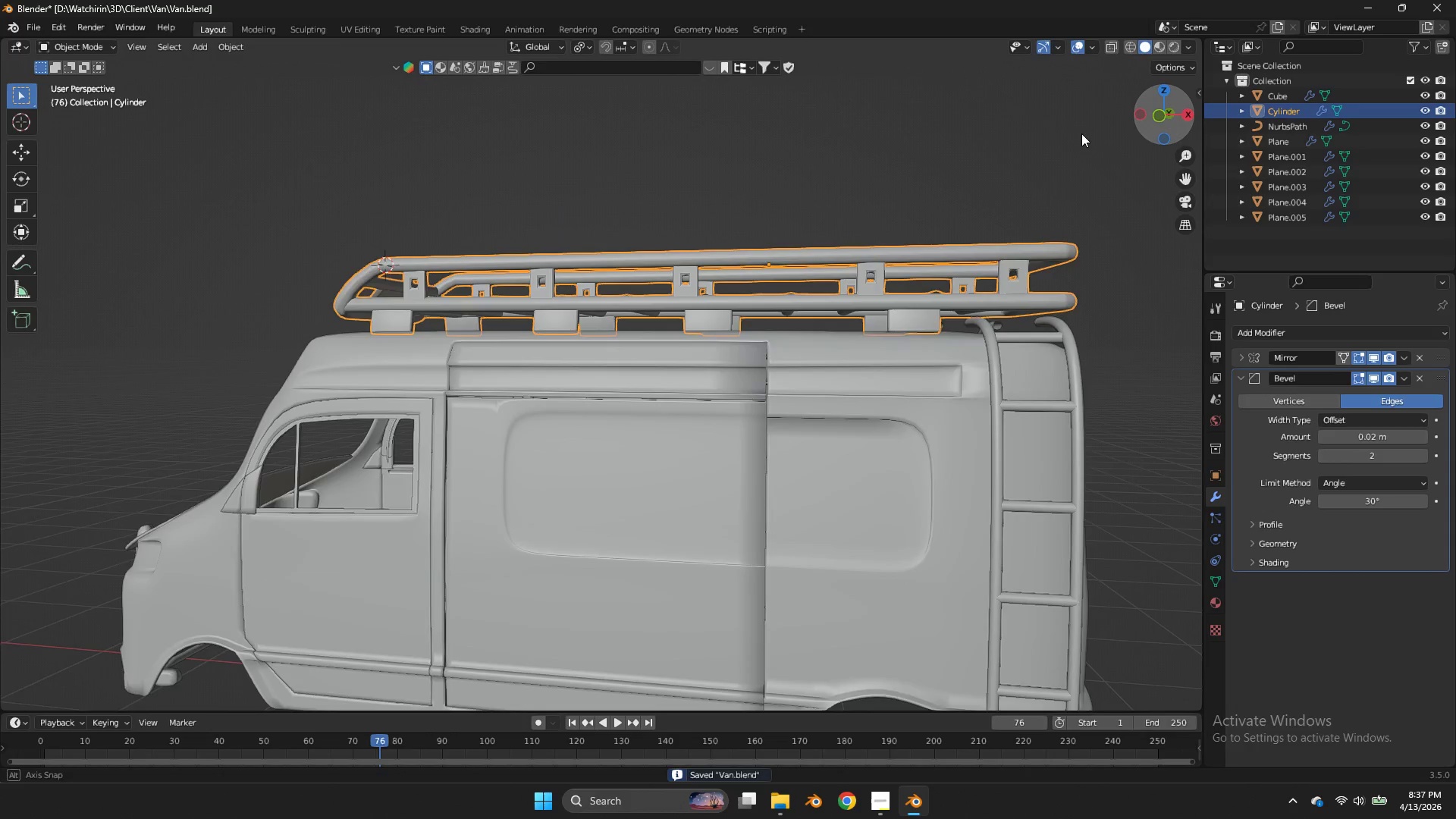 
left_click_drag(start_coordinate=[1171, 111], to_coordinate=[1025, 142])
 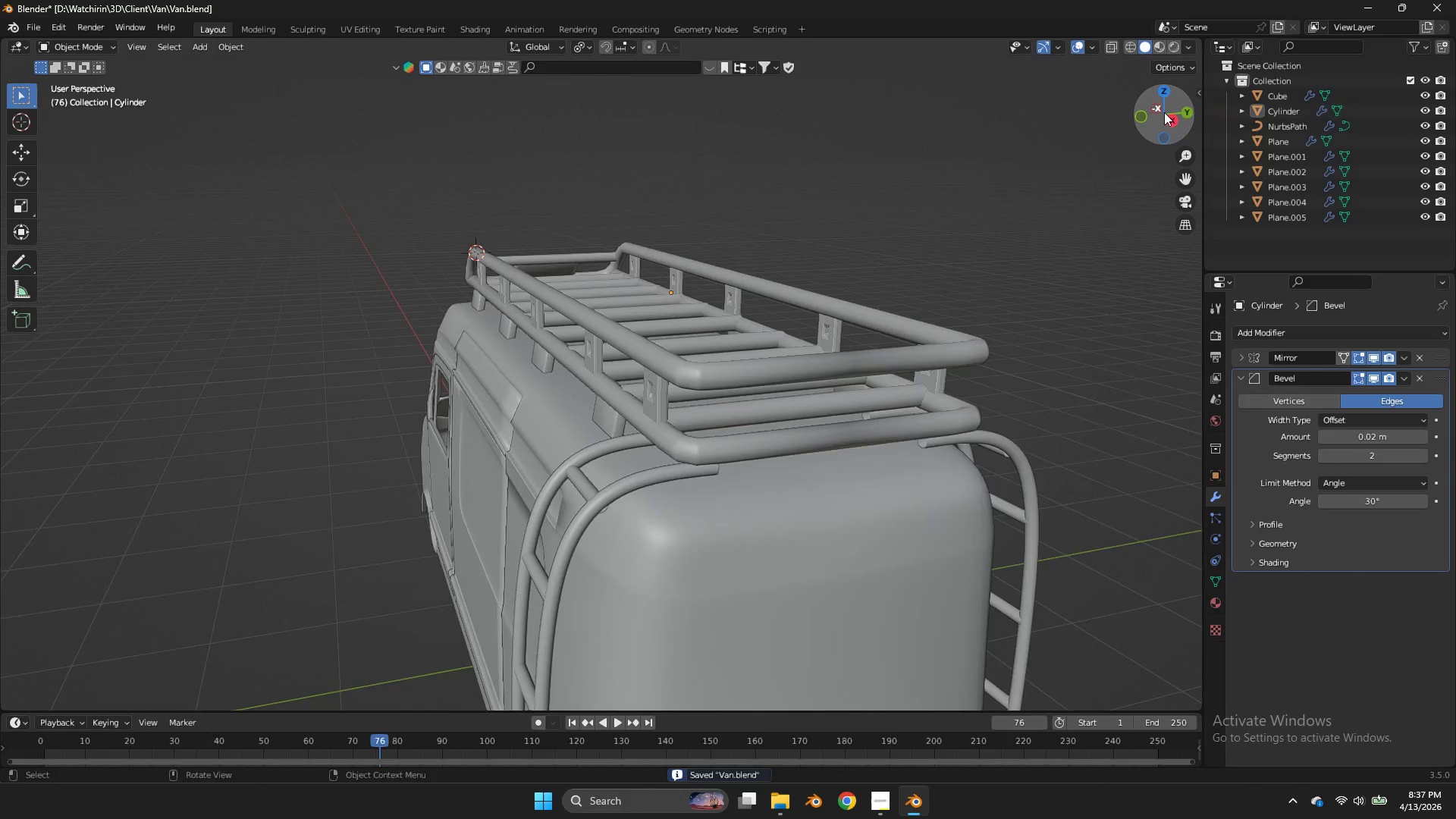 
left_click_drag(start_coordinate=[1026, 142], to_coordinate=[1162, 113])
 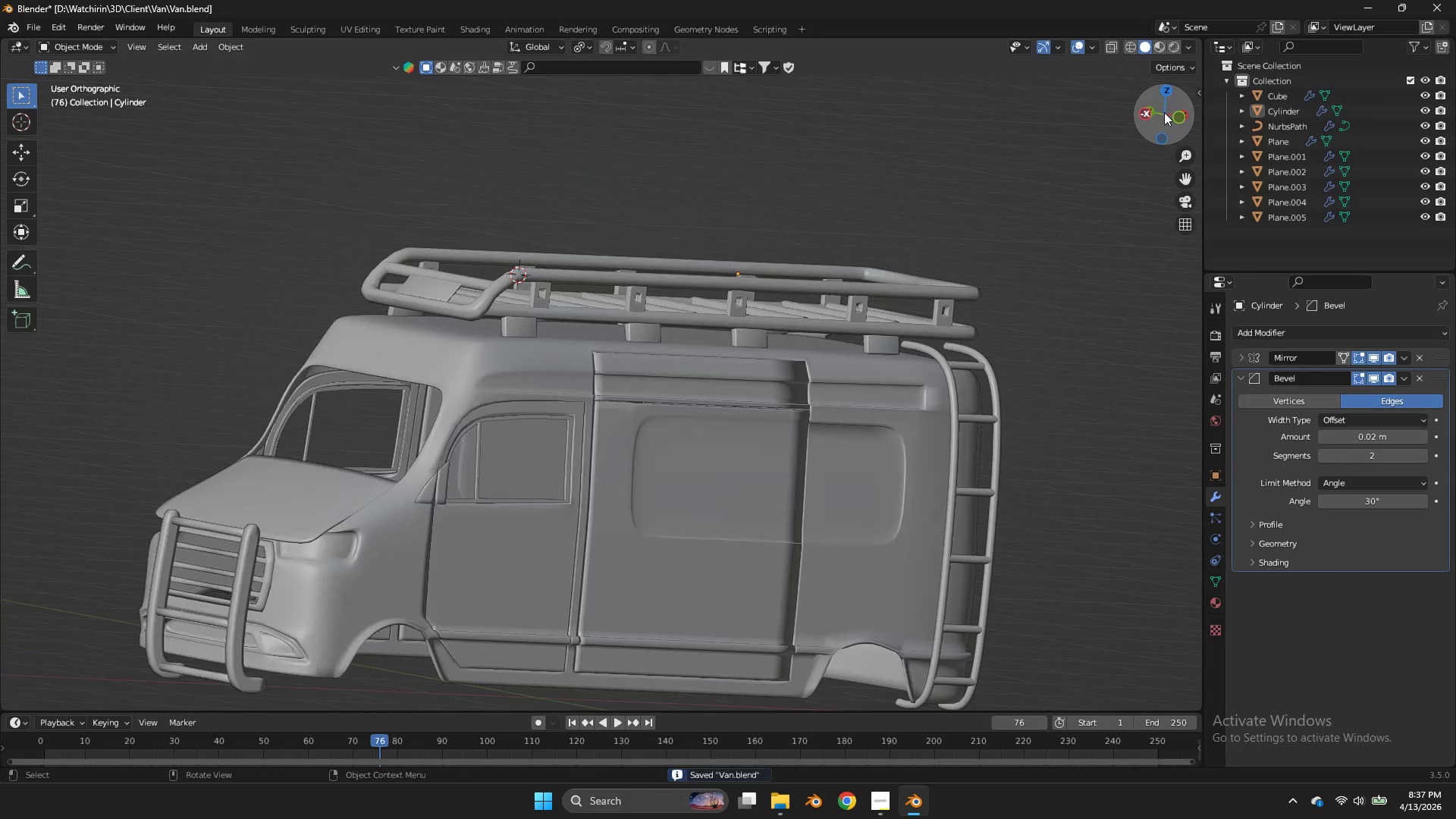 
key(Tab)
 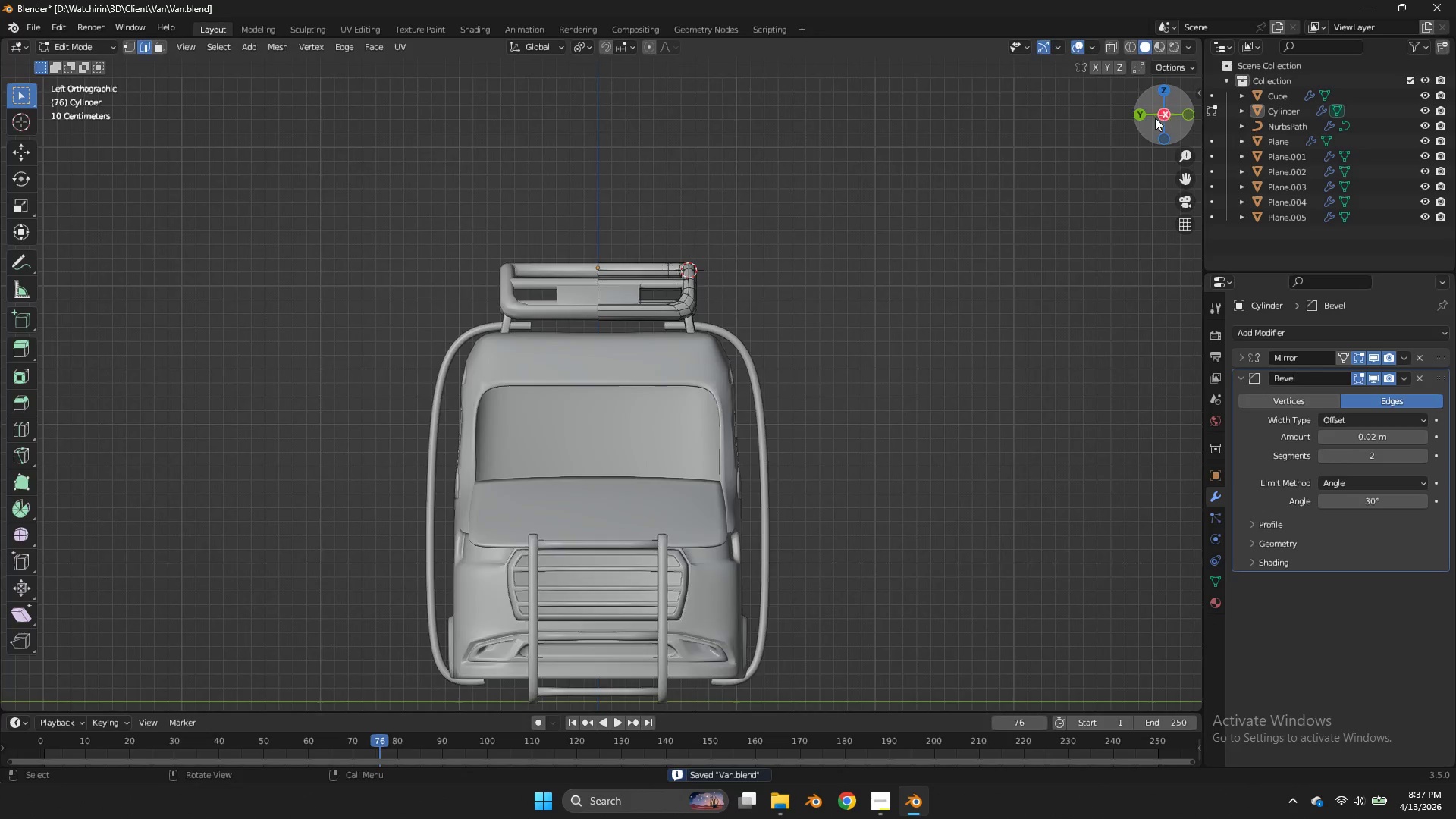 
left_click_drag(start_coordinate=[1164, 112], to_coordinate=[912, 168])
 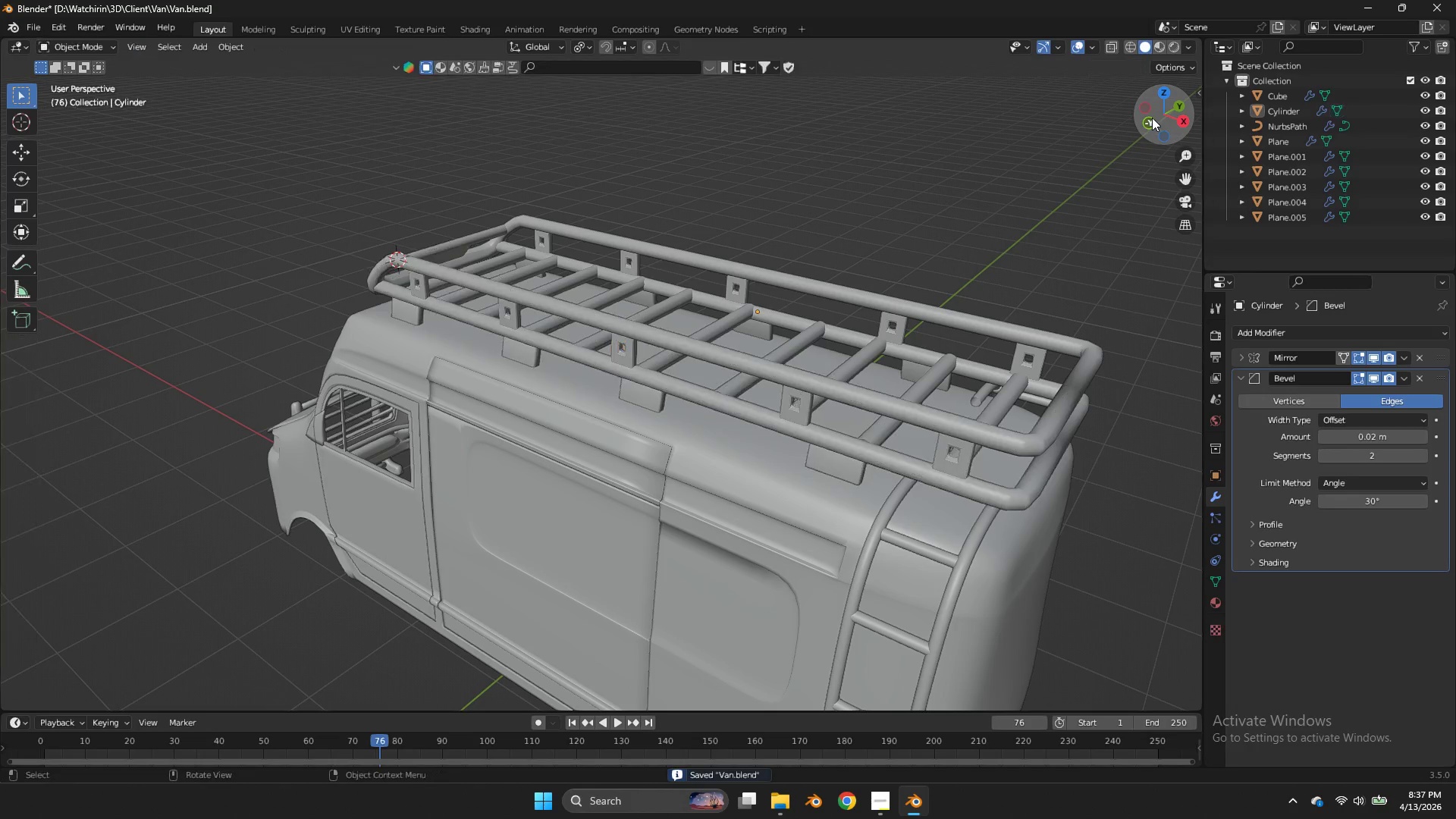 
key(Control+ControlLeft)
 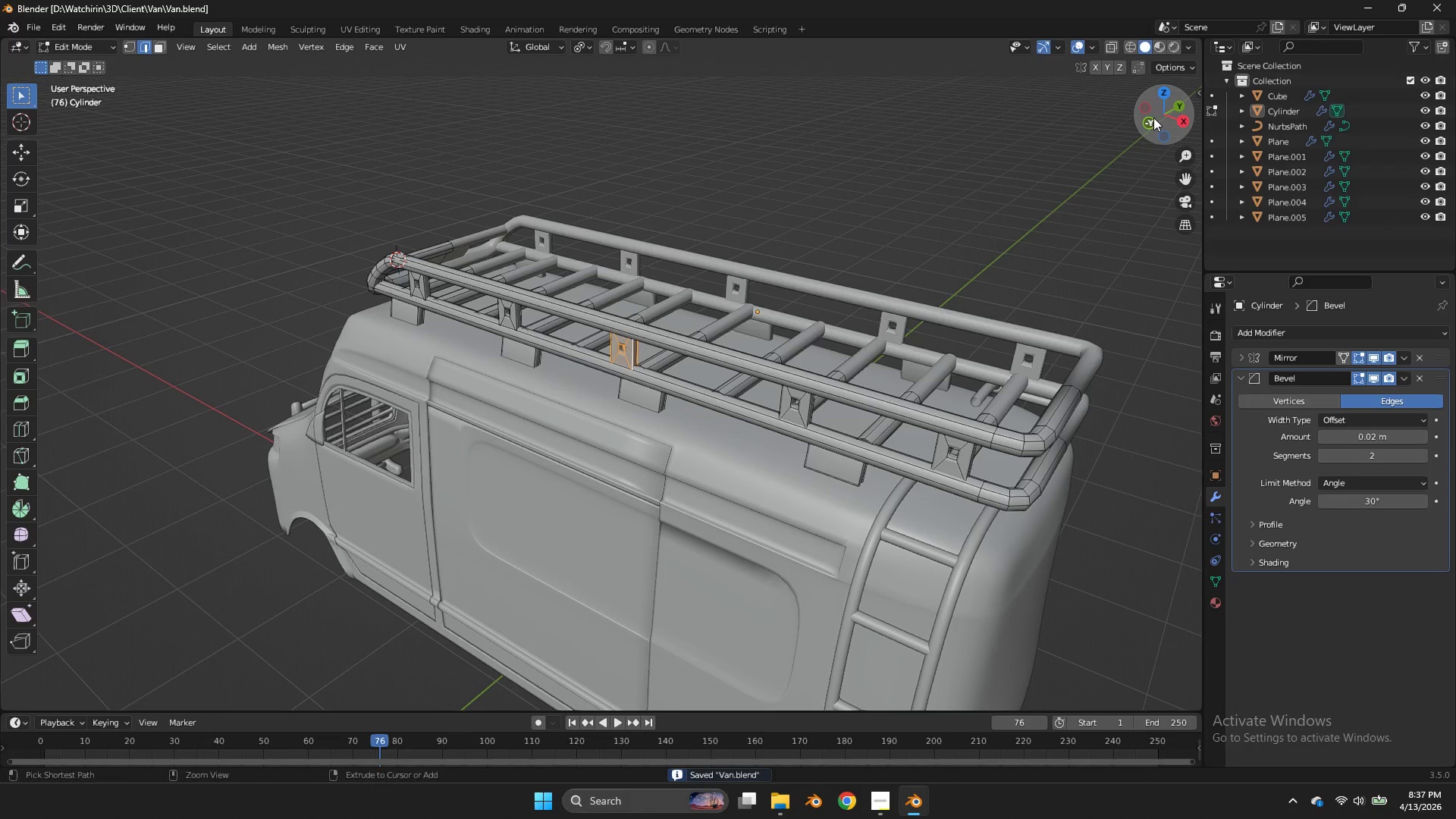 
key(Control+S)
 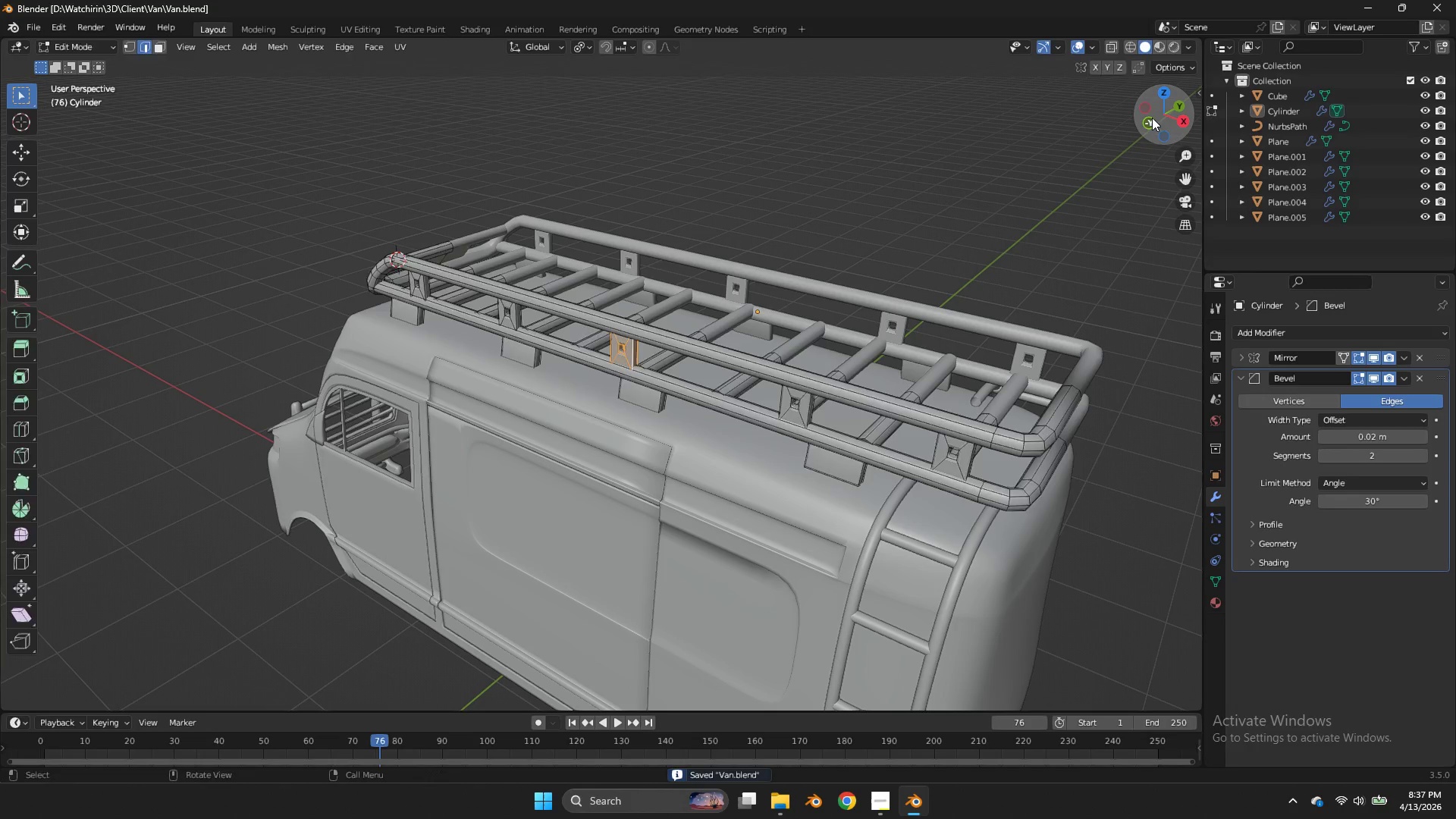 
key(Tab)
 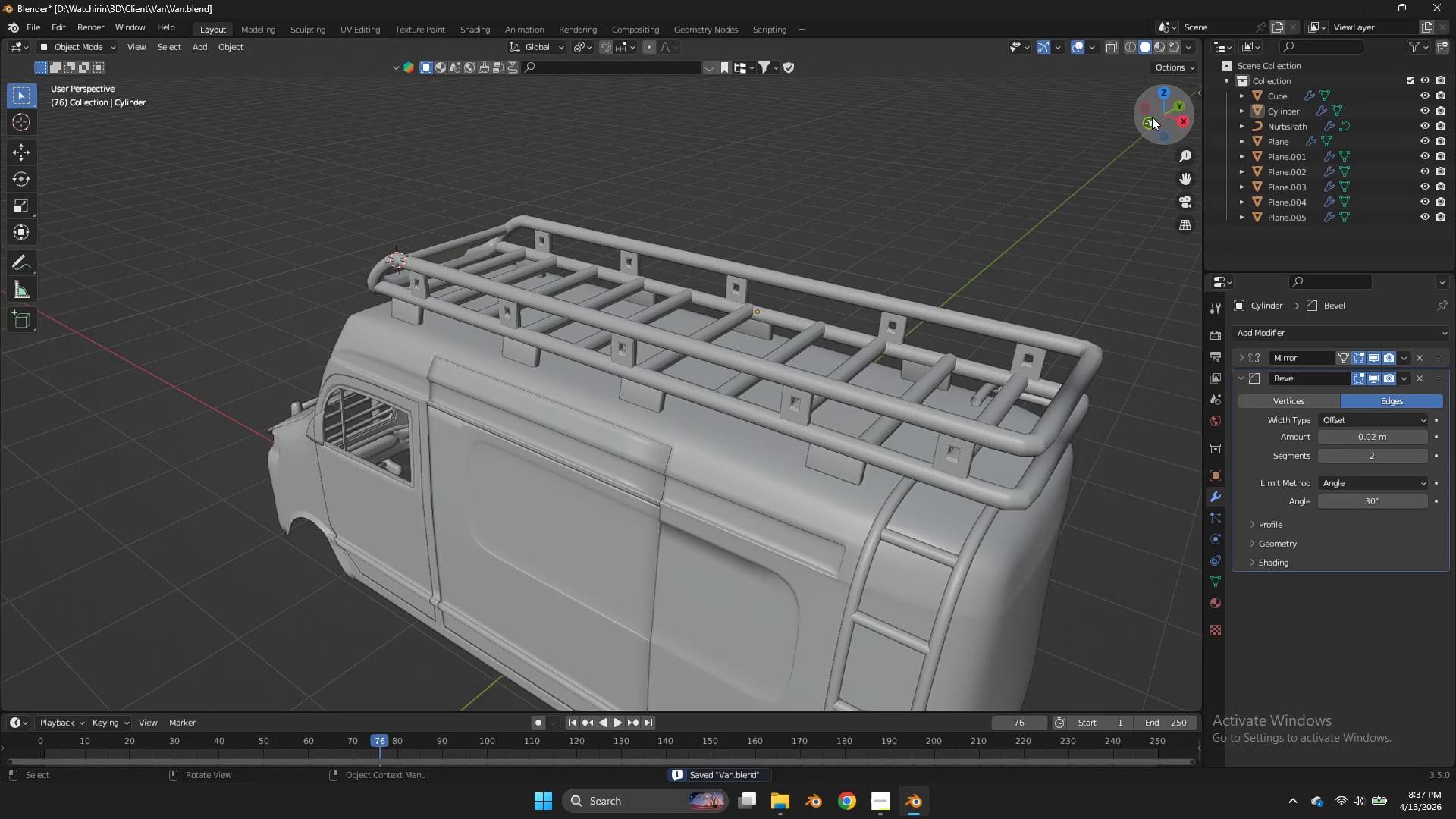 
left_click_drag(start_coordinate=[1152, 117], to_coordinate=[3, 689])
 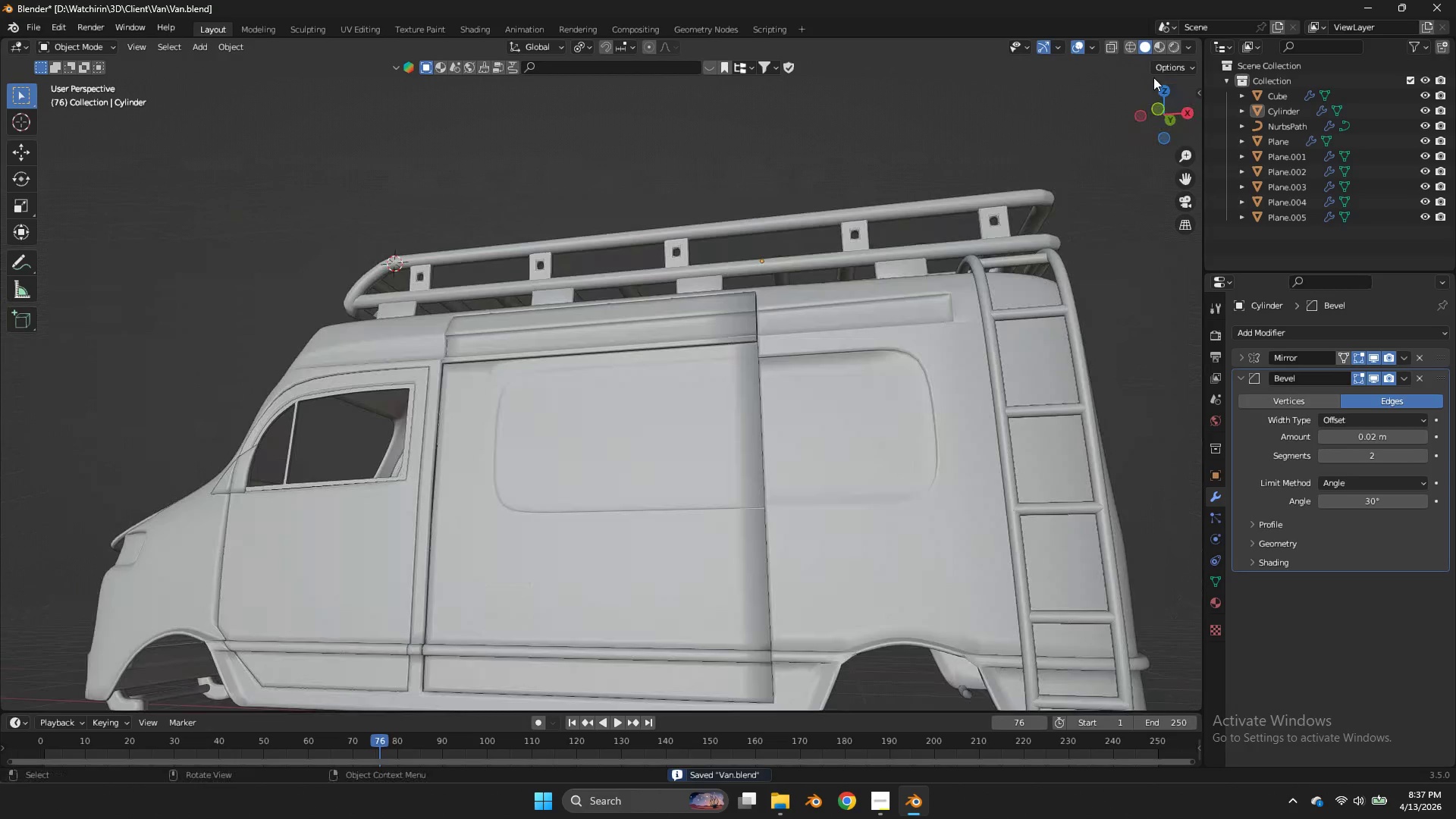 
left_click_drag(start_coordinate=[1156, 110], to_coordinate=[1155, 105])
 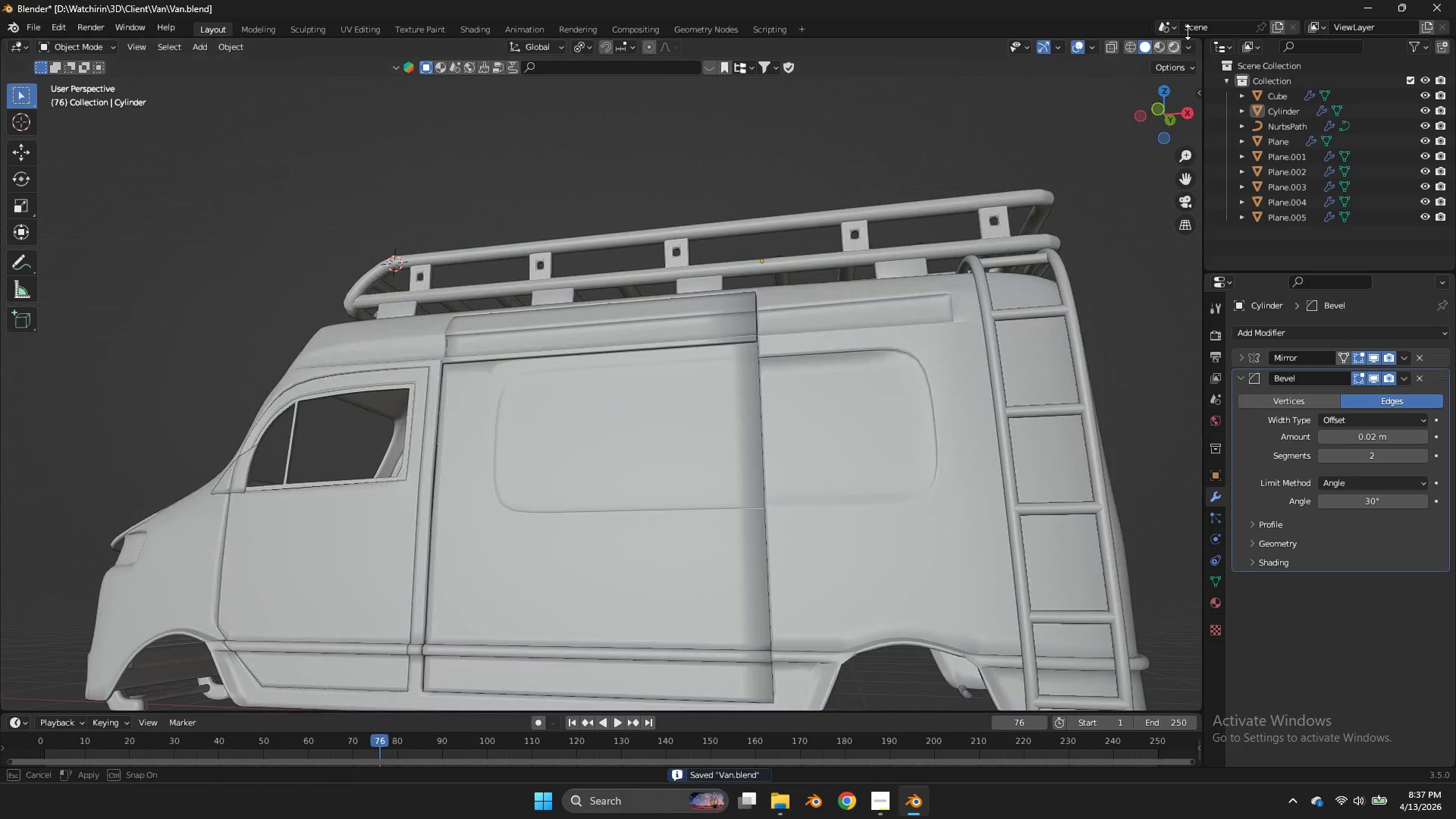 
left_click_drag(start_coordinate=[1184, 36], to_coordinate=[1188, 32])
 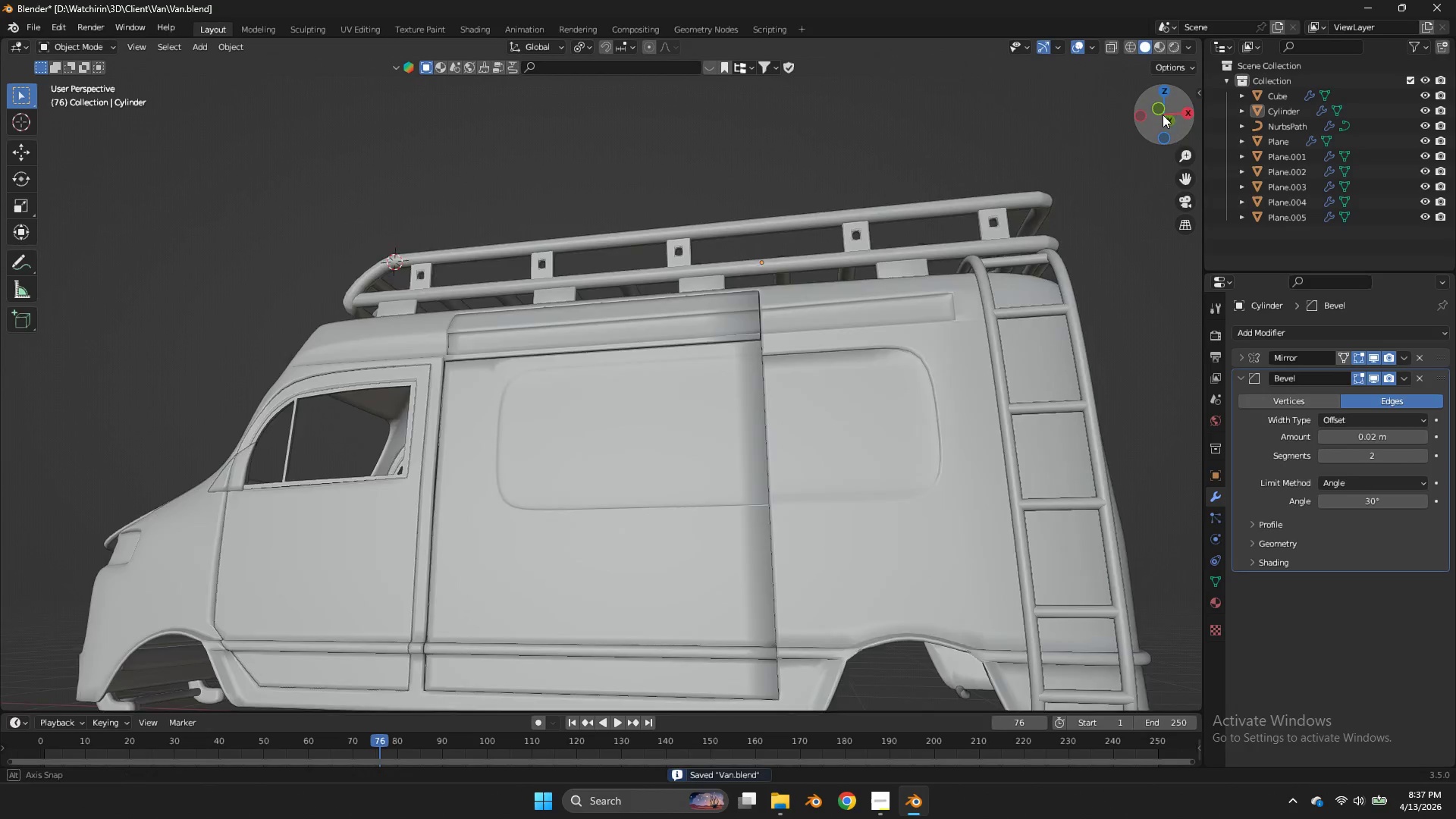 
triple_click([1188, 32])
 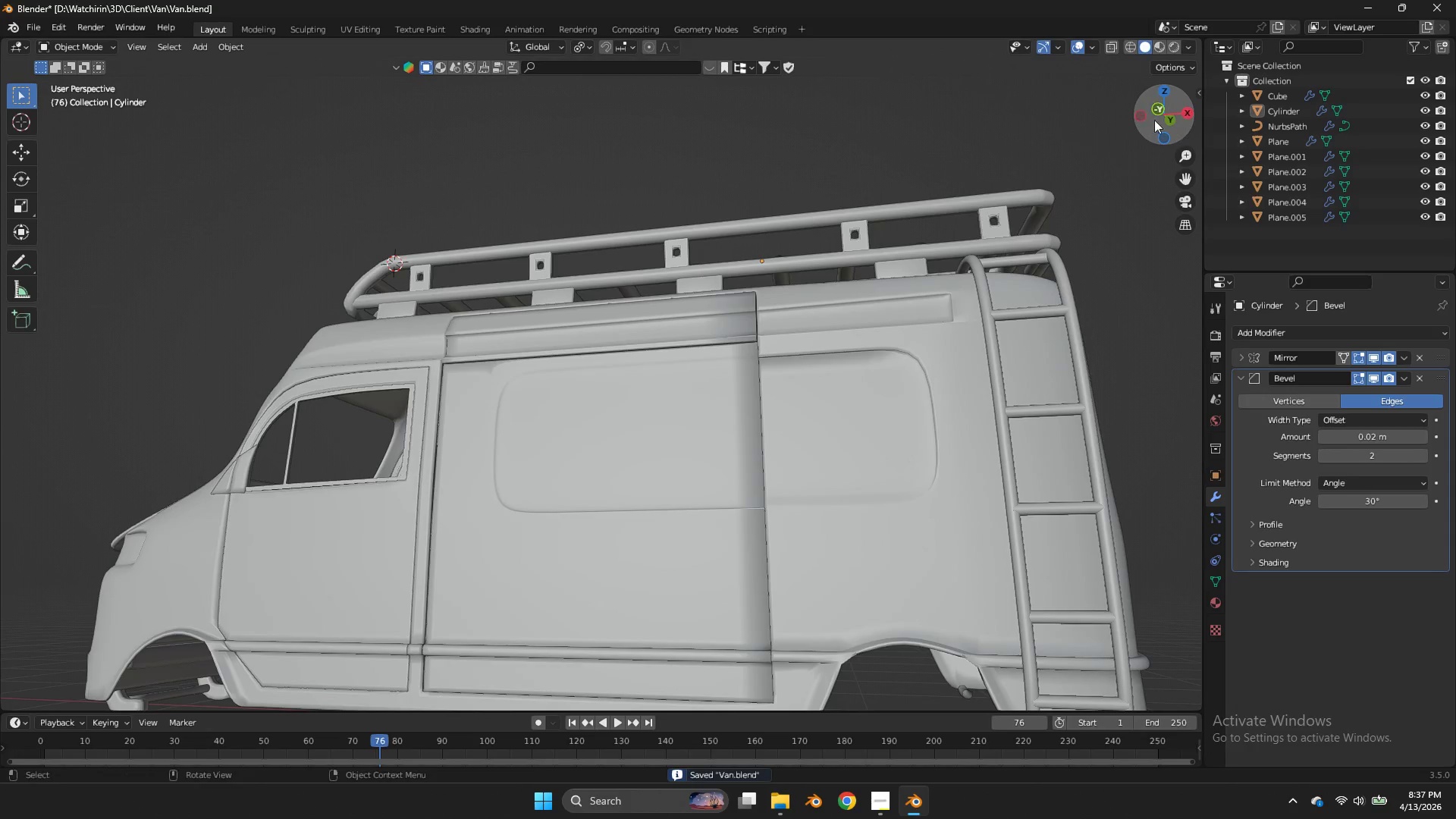 
left_click_drag(start_coordinate=[1152, 120], to_coordinate=[161, 111])
 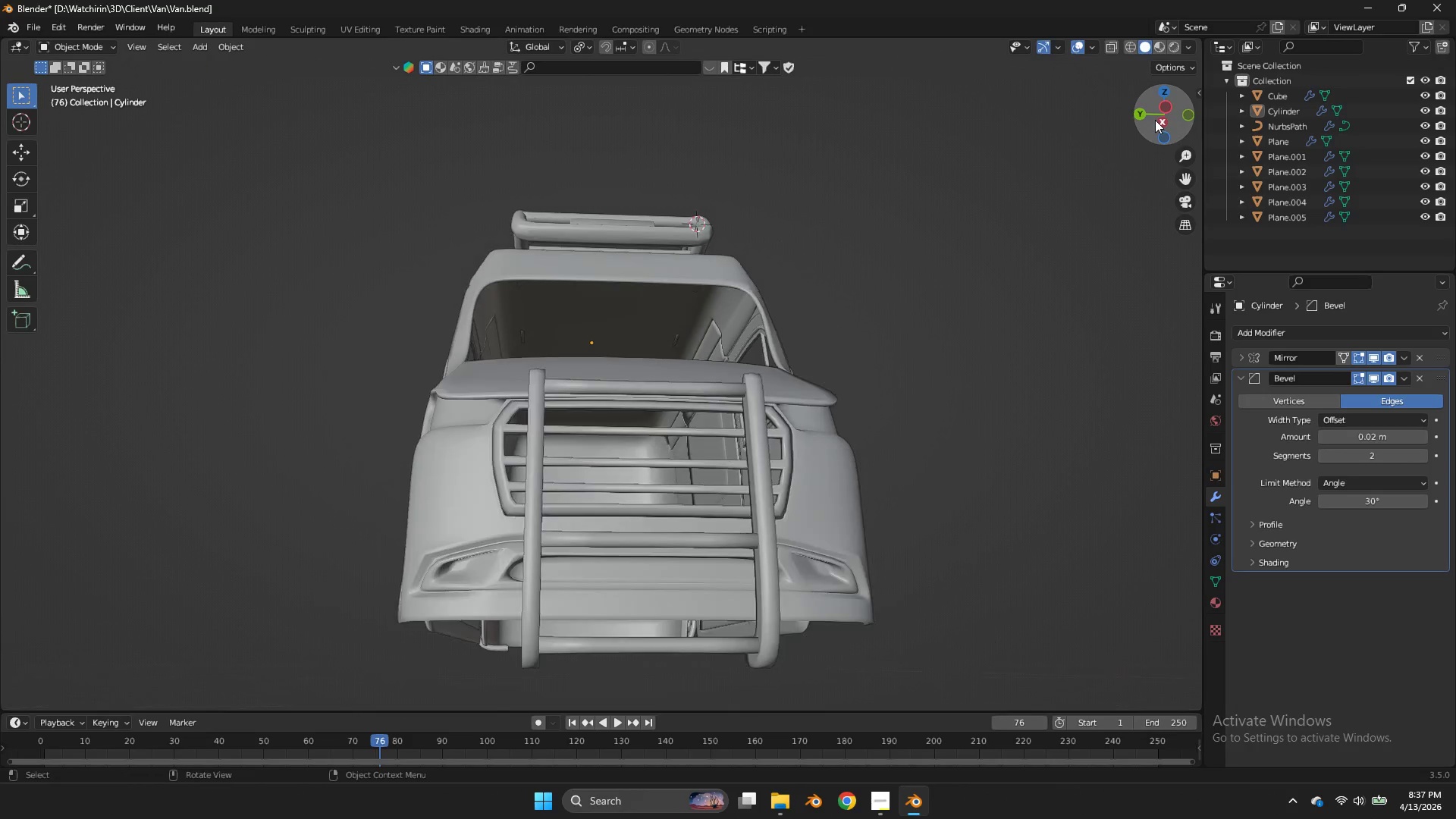 
left_click_drag(start_coordinate=[1155, 120], to_coordinate=[5, 136])
 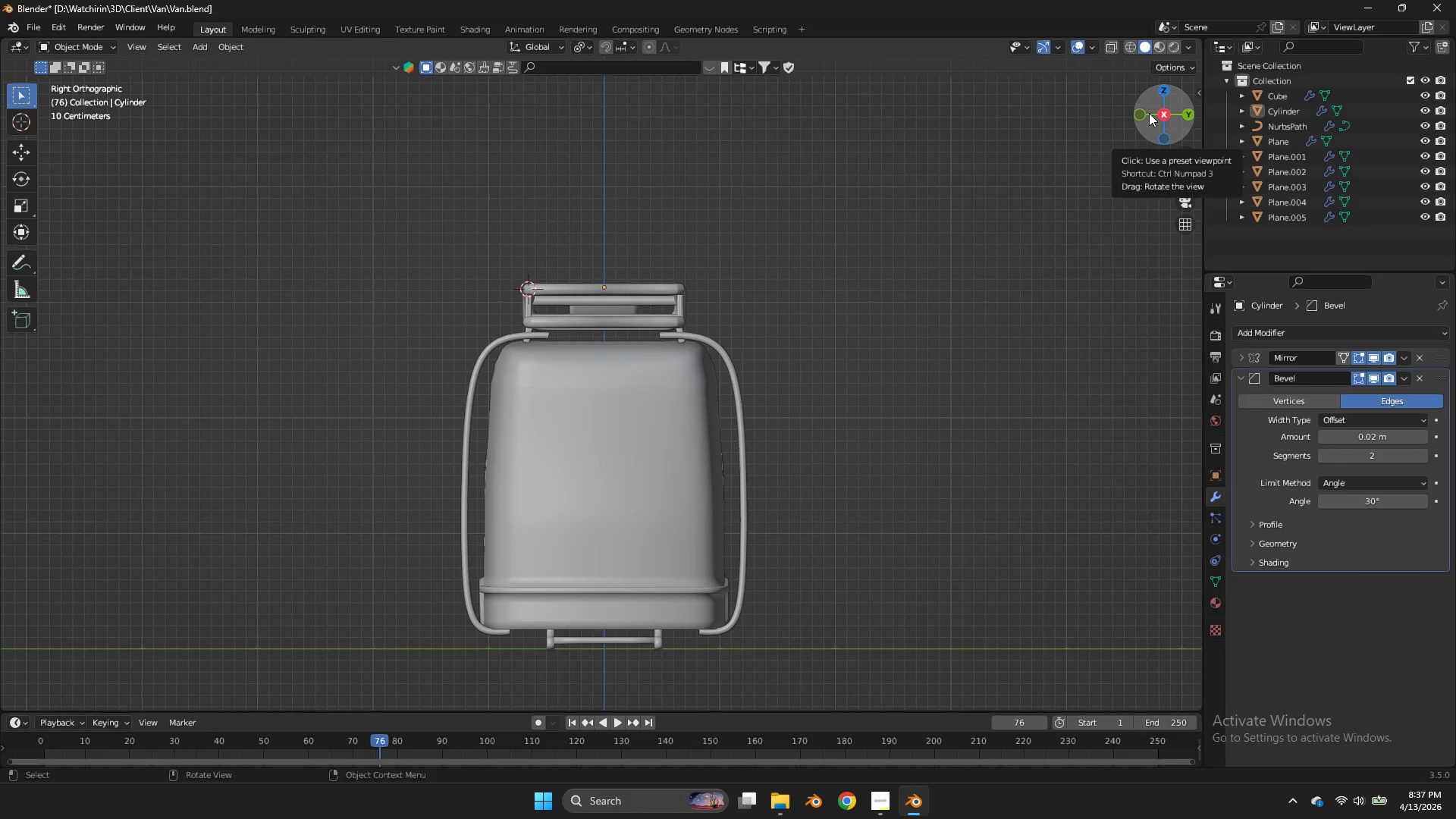 
scroll: coordinate [1155, 120], scroll_direction: down, amount: 1.0
 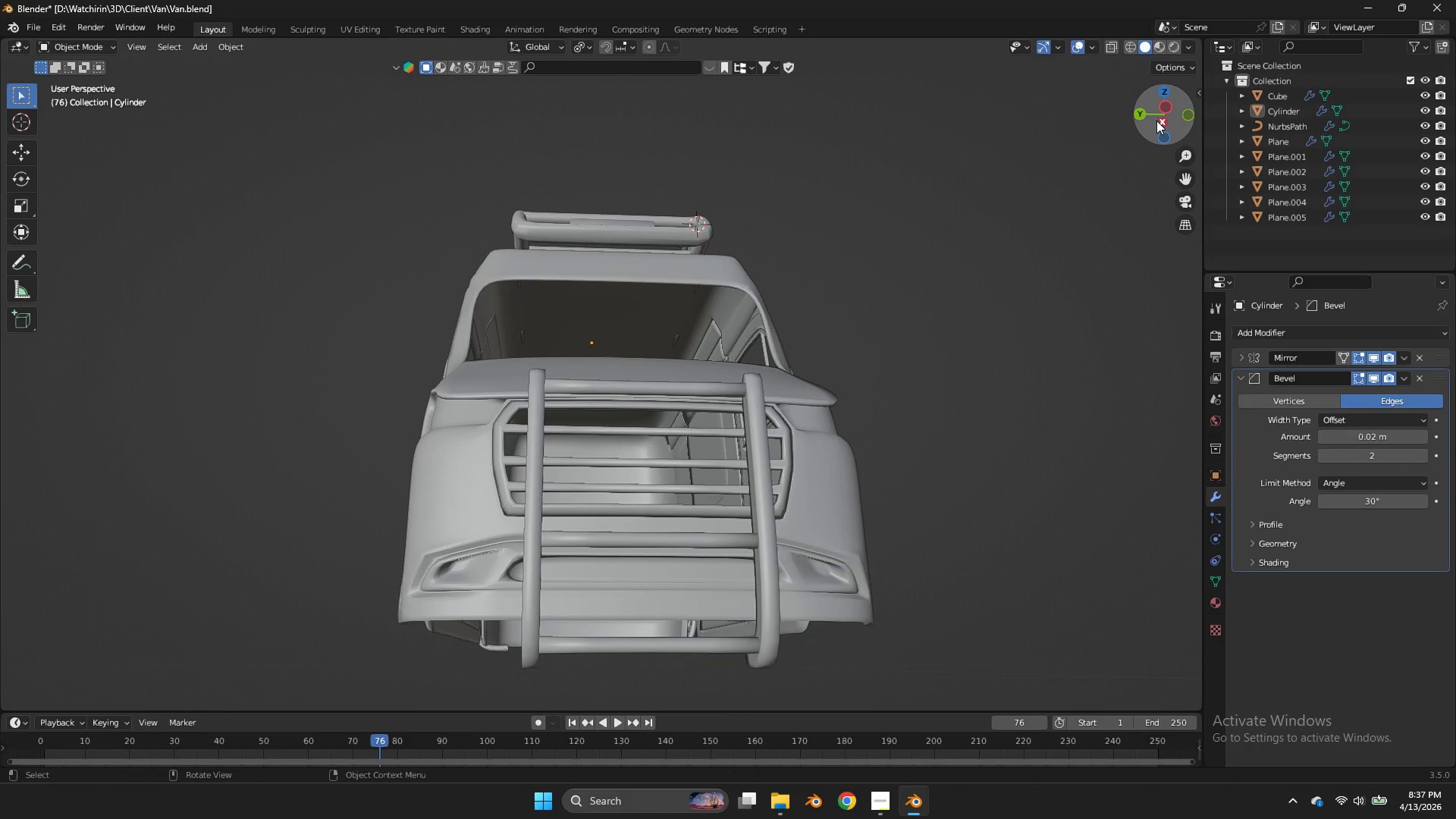 
wait(25.47)
 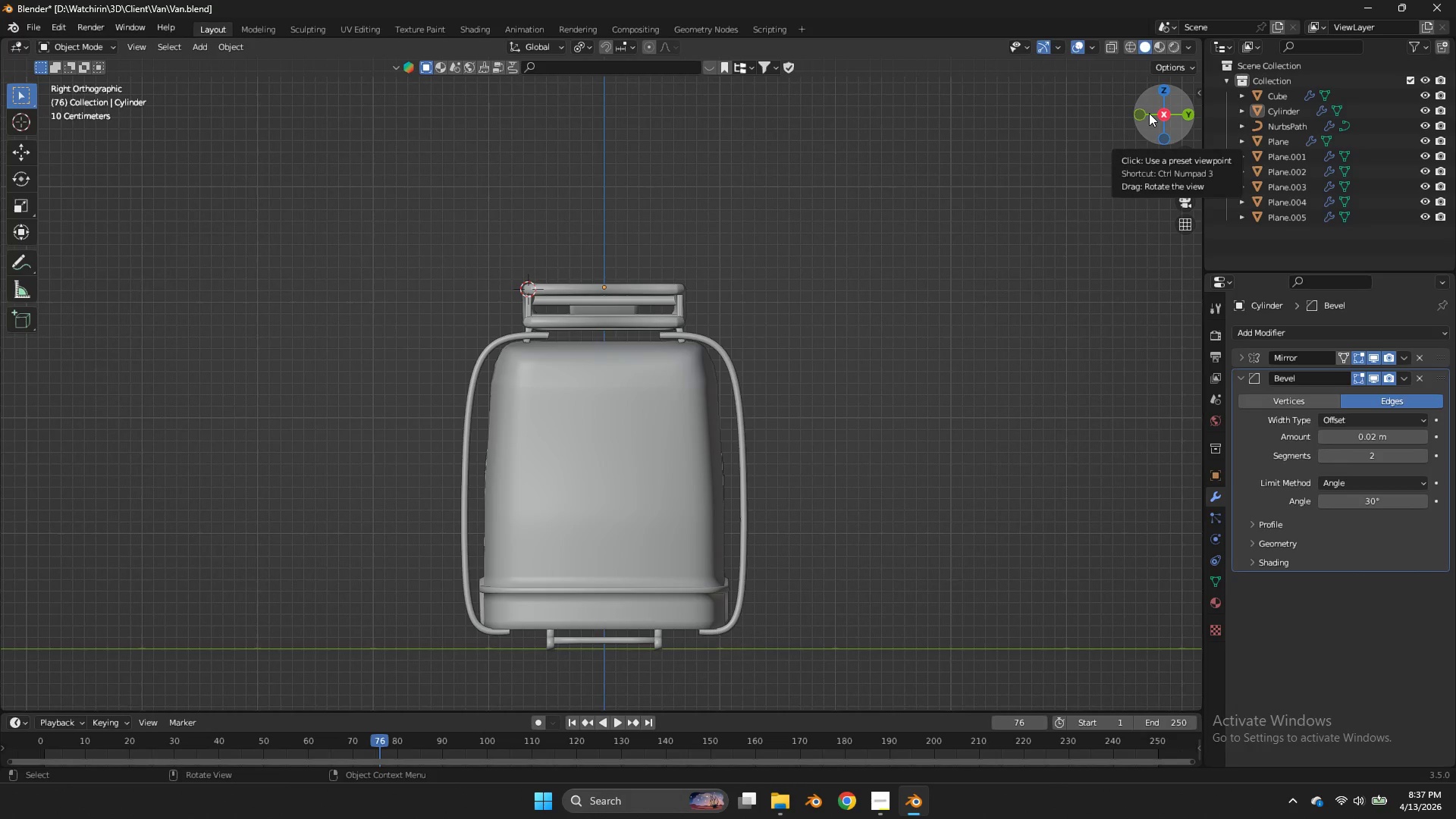 
key(Tab)
 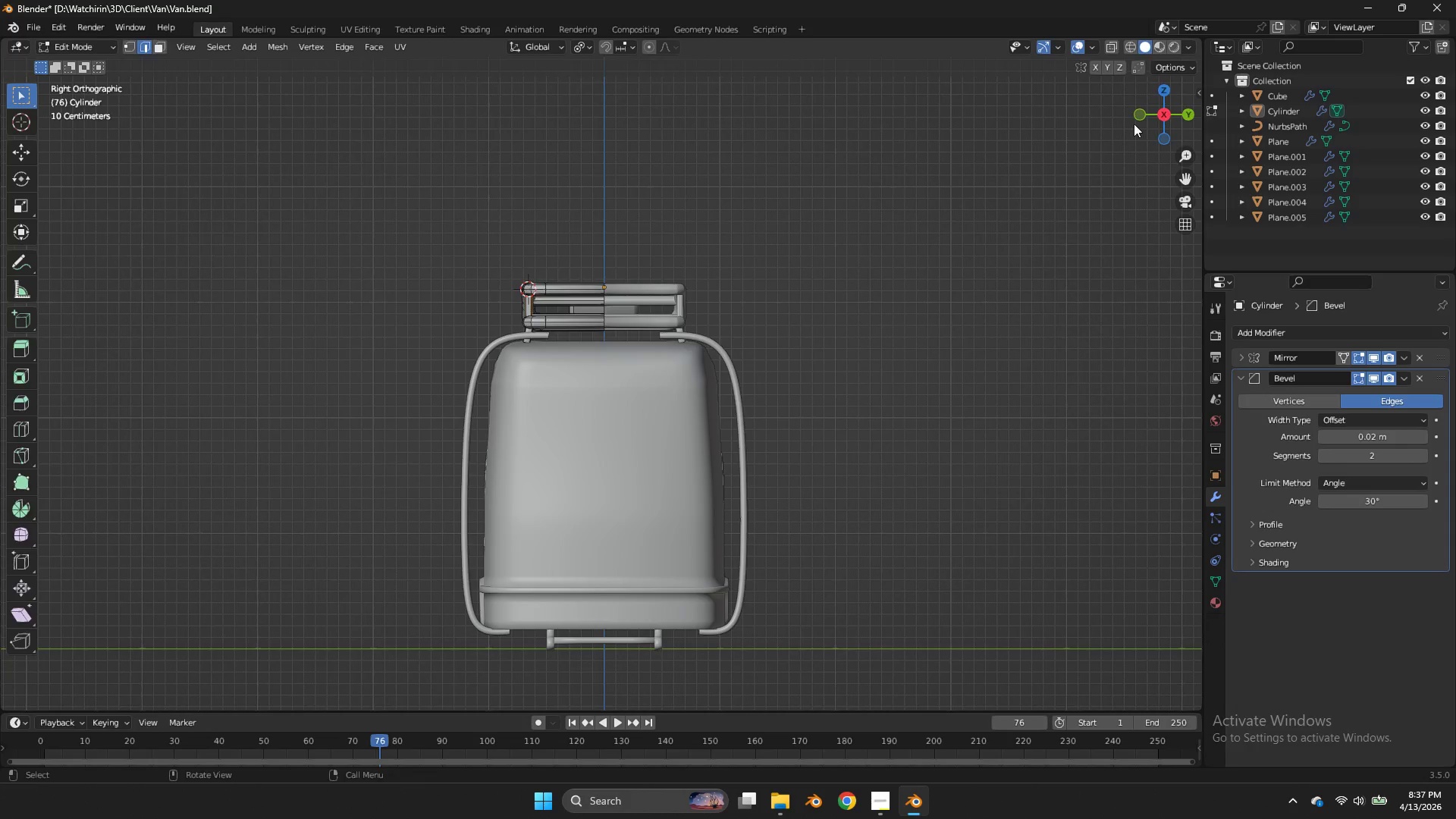 
key(Tab)
 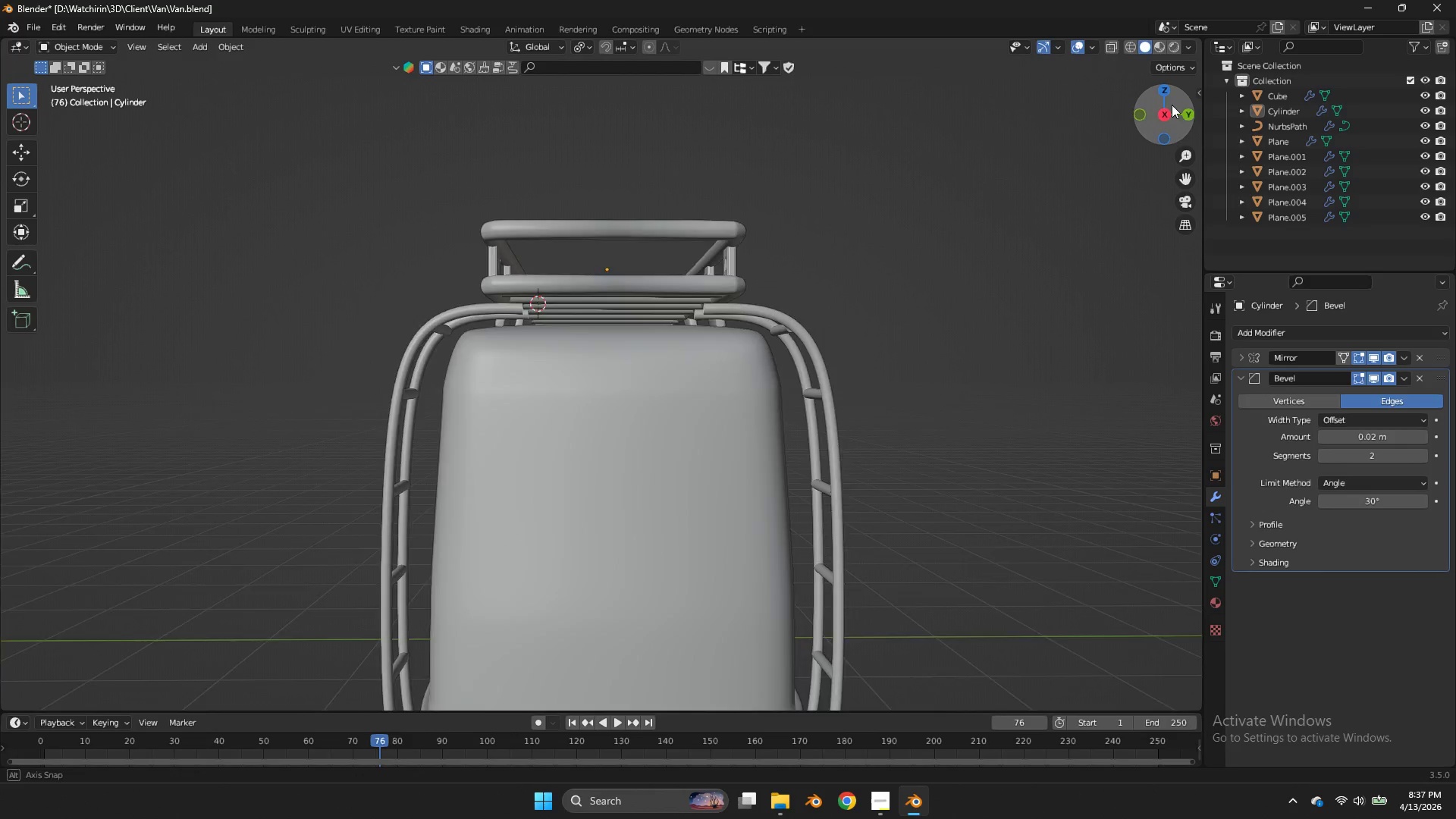 
left_click_drag(start_coordinate=[1166, 102], to_coordinate=[129, 111])
 